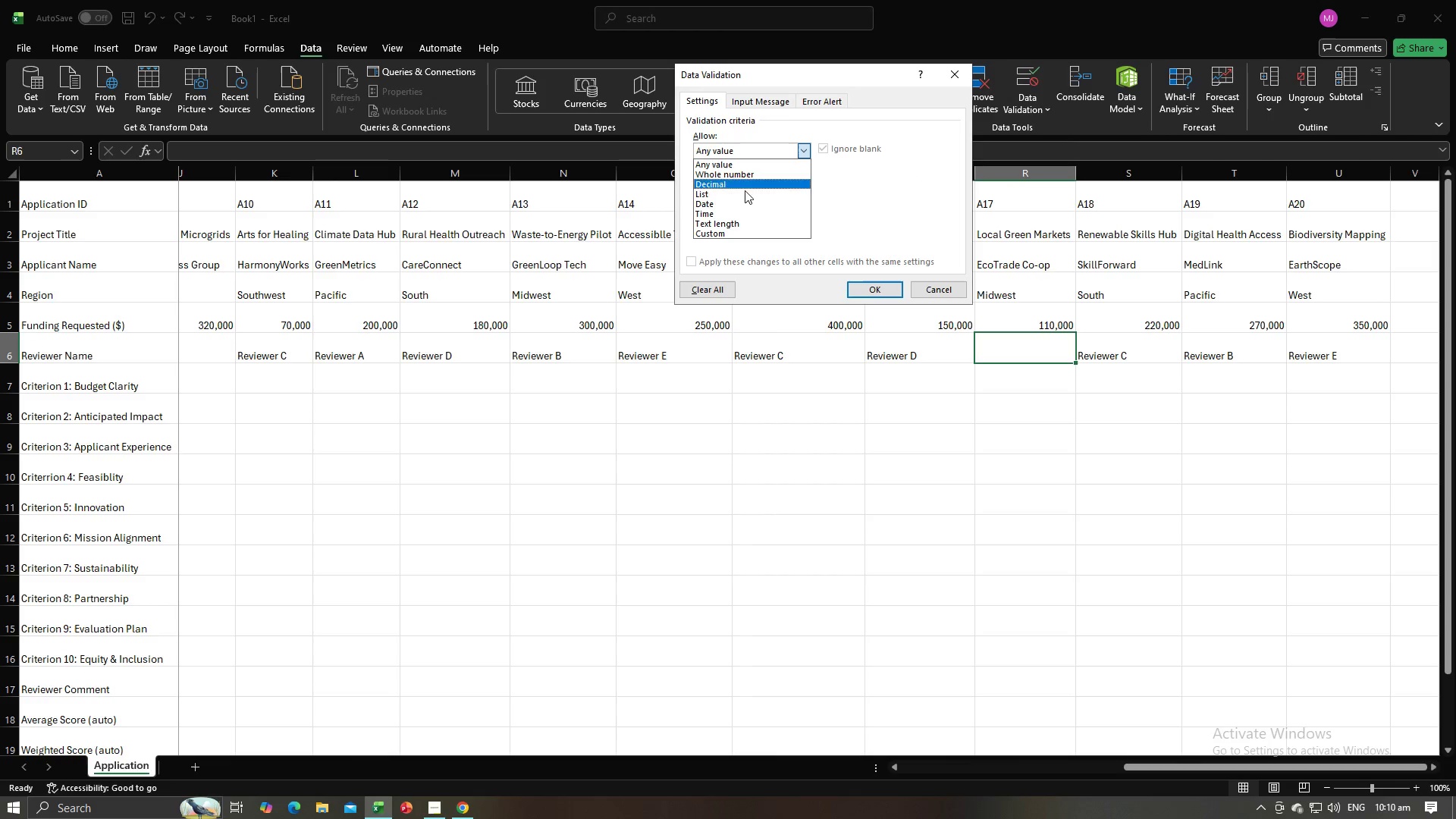 
left_click([741, 195])
 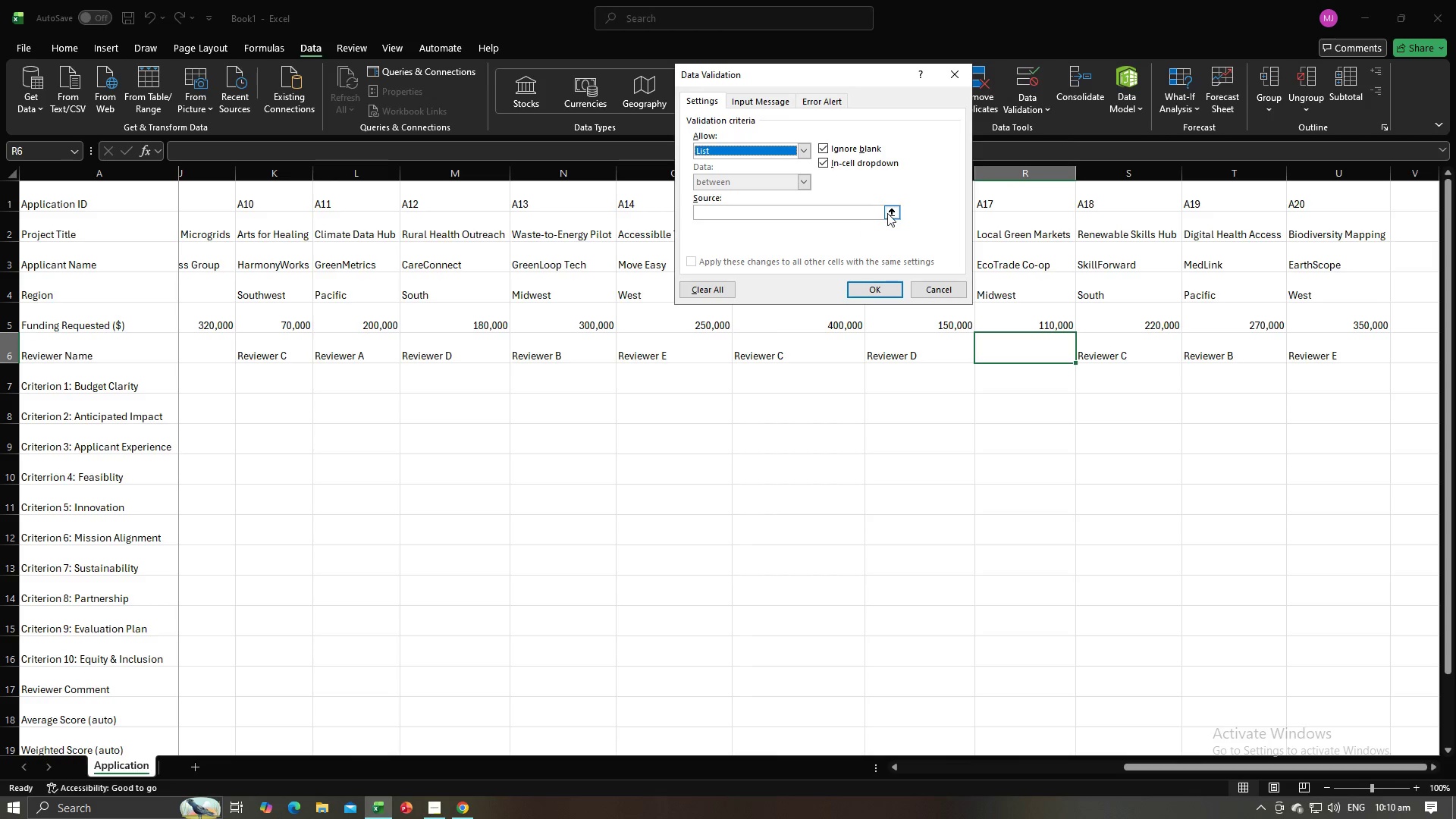 
left_click([890, 212])
 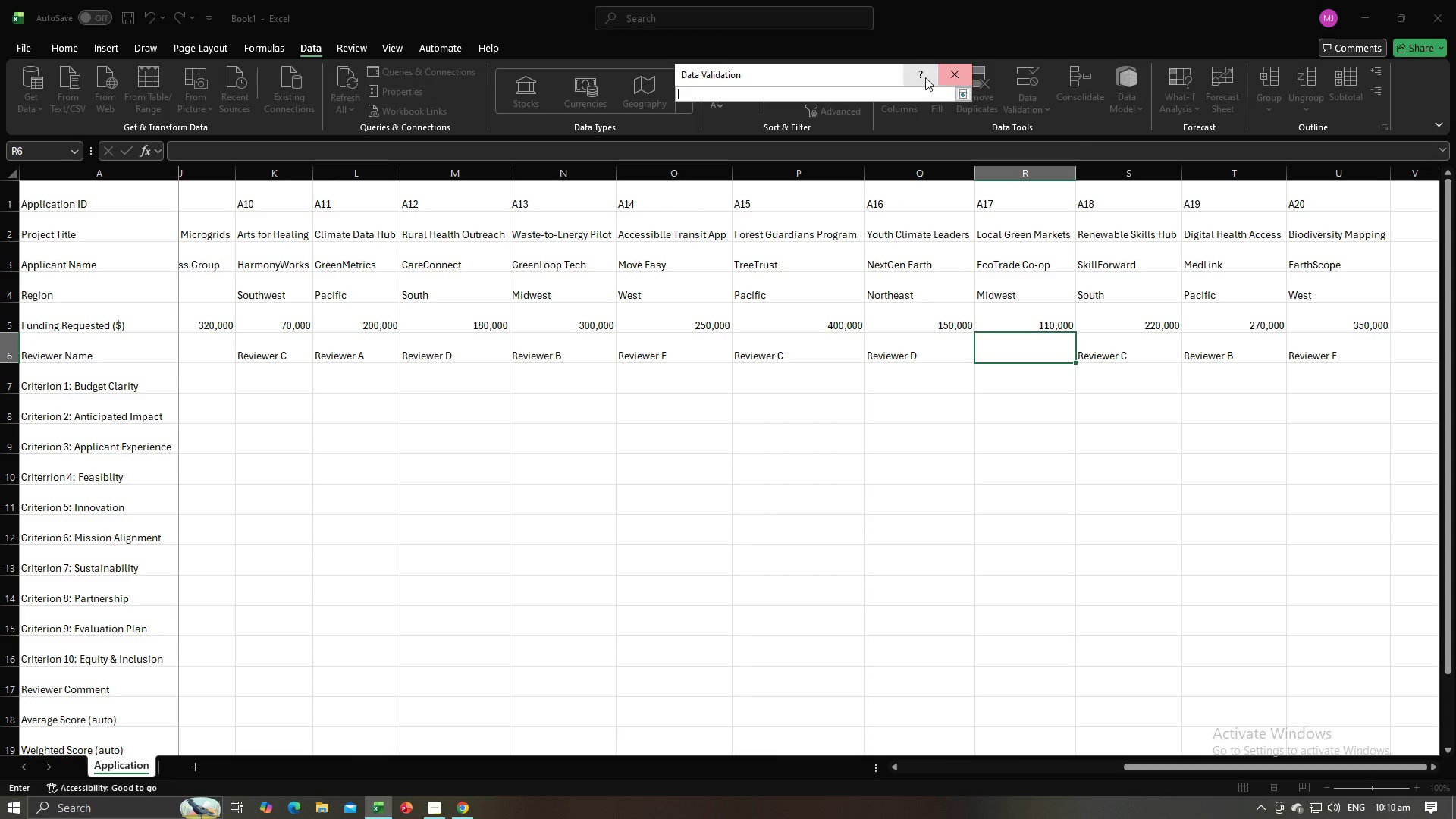 
left_click([880, 94])
 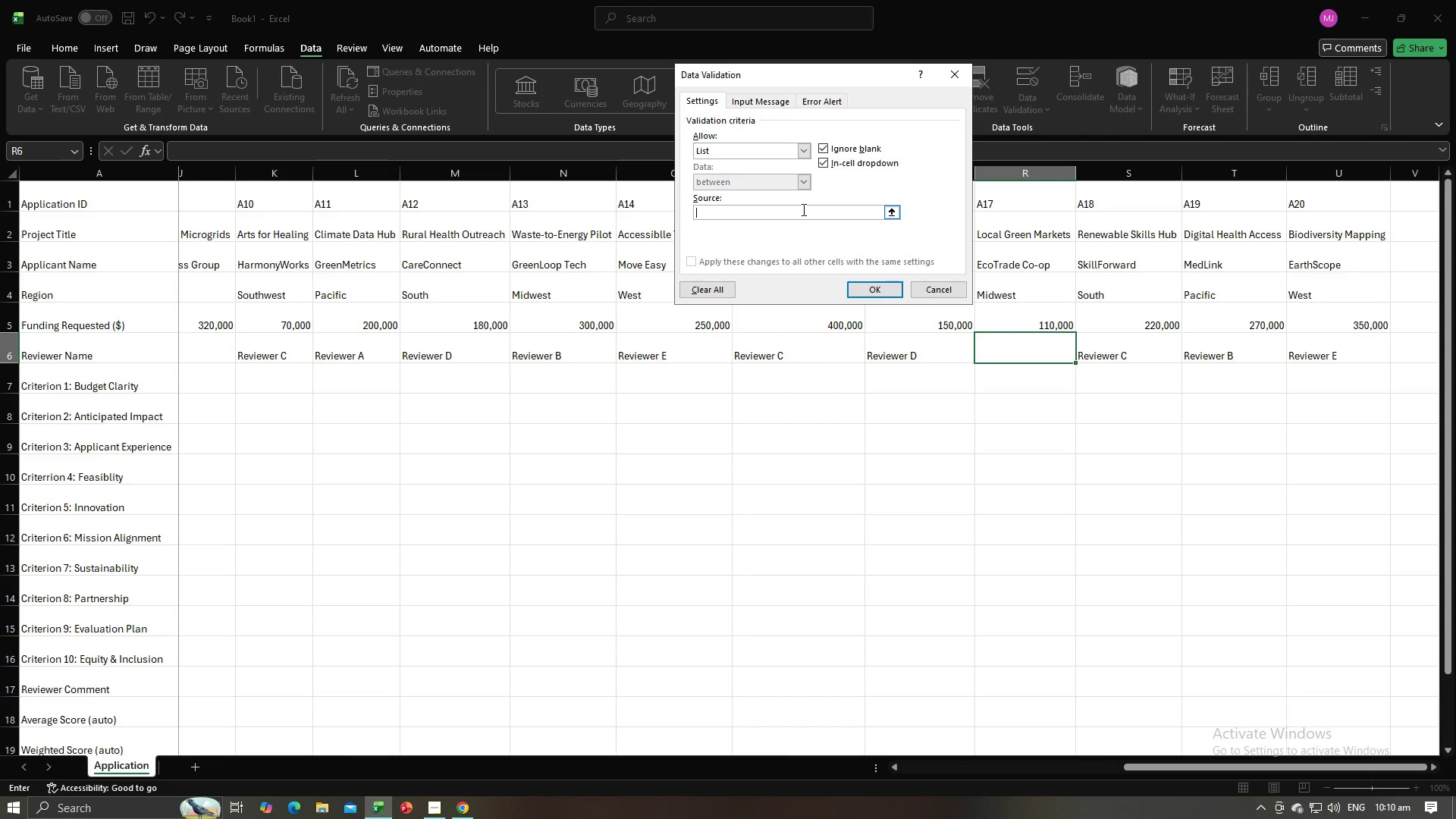 
type(Reiwer )
key(Backspace)
key(Backspace)
key(Backspace)
key(Backspace)
key(Backspace)
type(b)
key(Backspace)
type(vieww)
key(Backspace)
type(er A, Rec)
key(Backspace)
type(viewer B, Reviewer C, Reviewe)
key(Backspace)
key(Backspace)
type(er D, Reviewwe)
key(Backspace)
key(Backspace)
type(er E)
 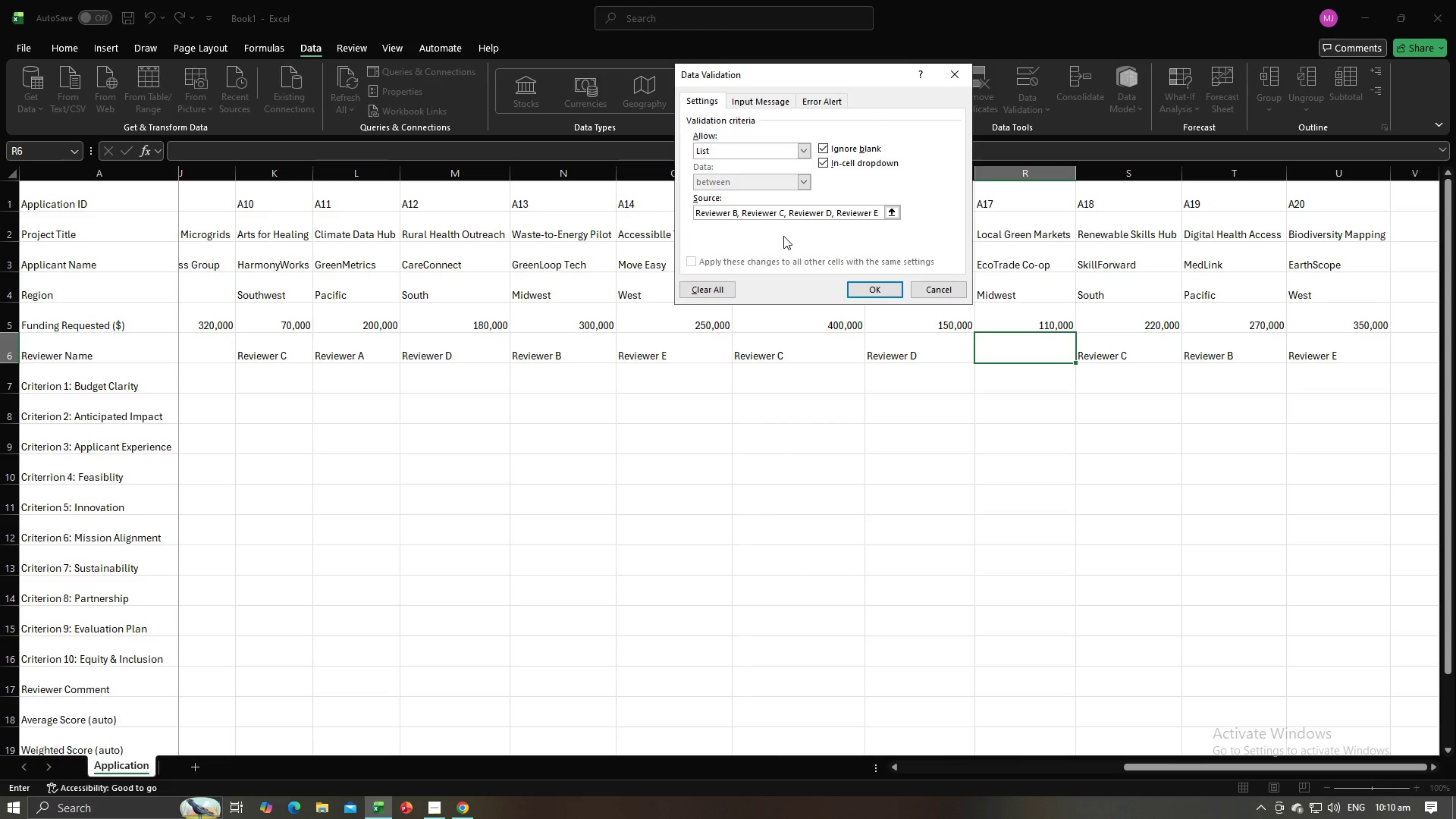 
key(Enter)
 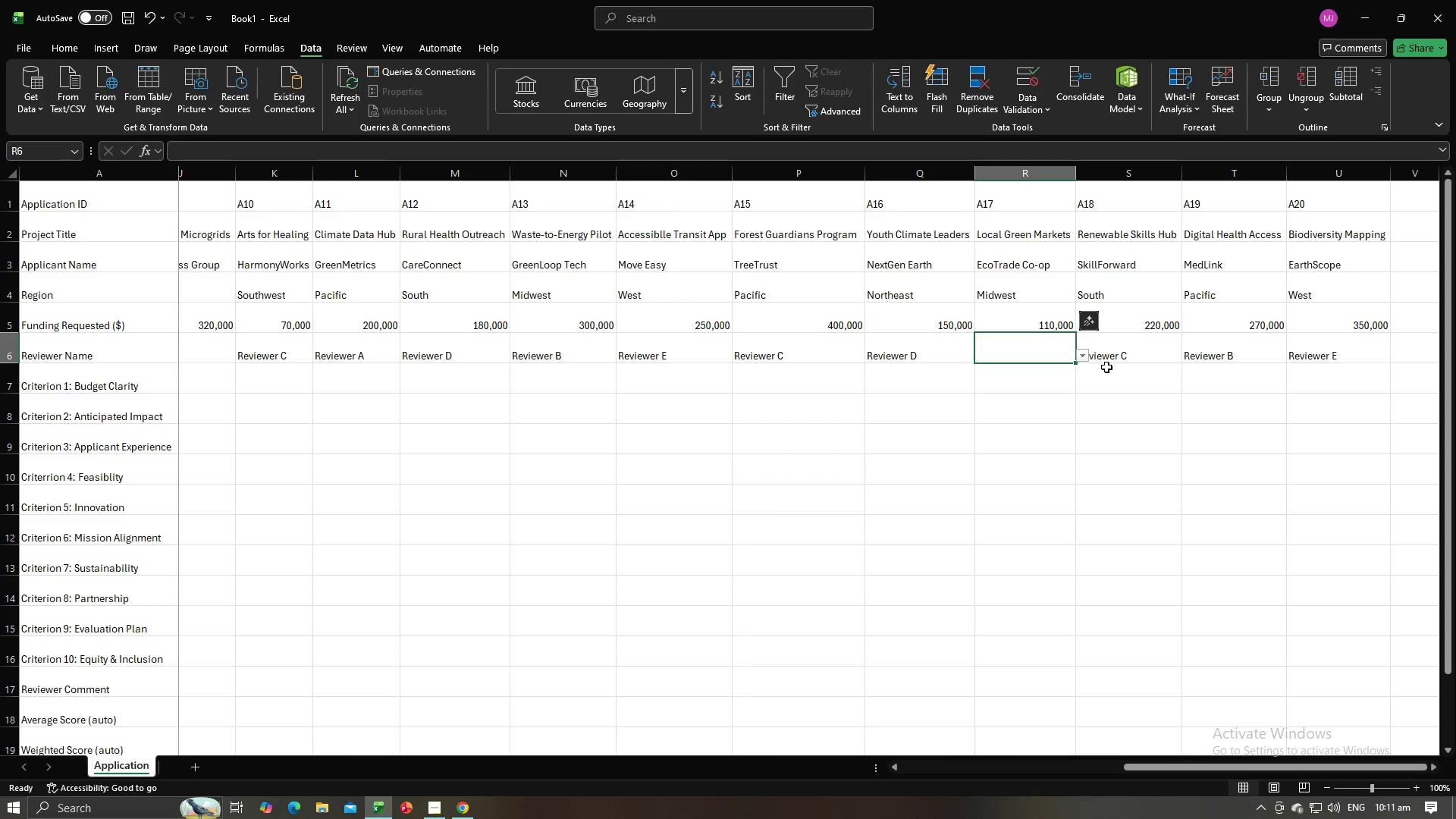 
left_click([1086, 358])
 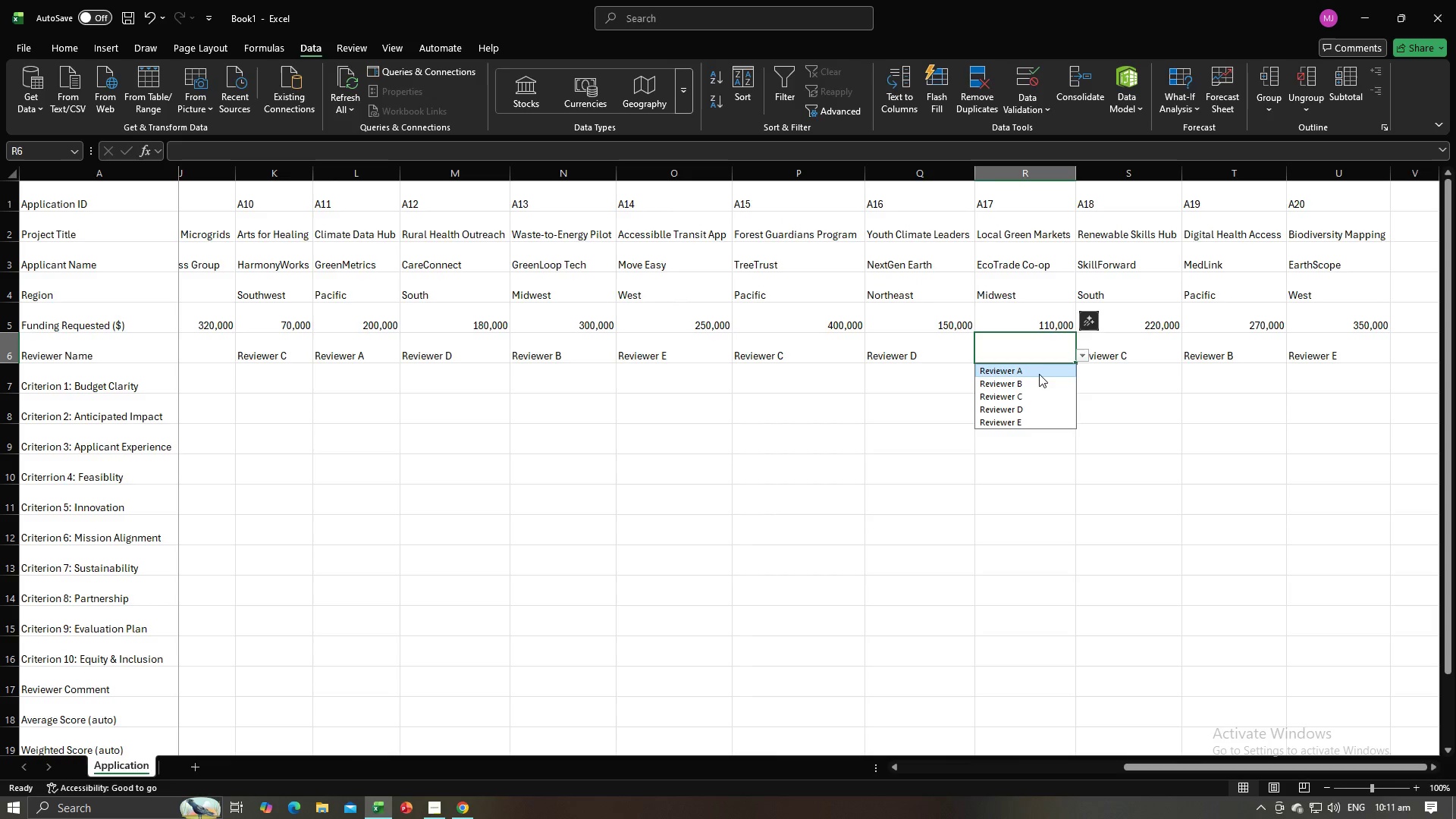 
double_click([1185, 403])
 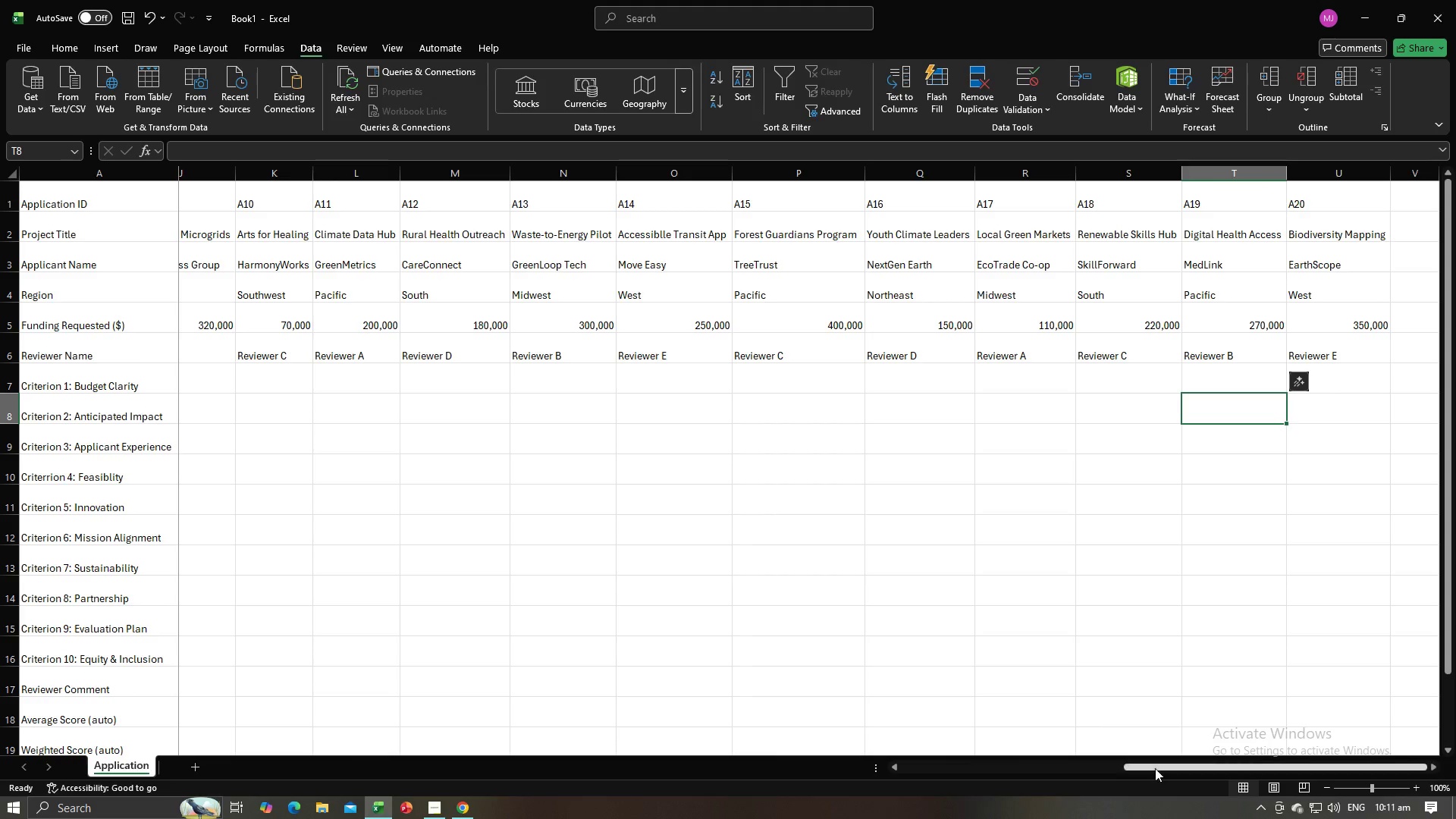 
left_click_drag(start_coordinate=[1155, 768], to_coordinate=[839, 767])
 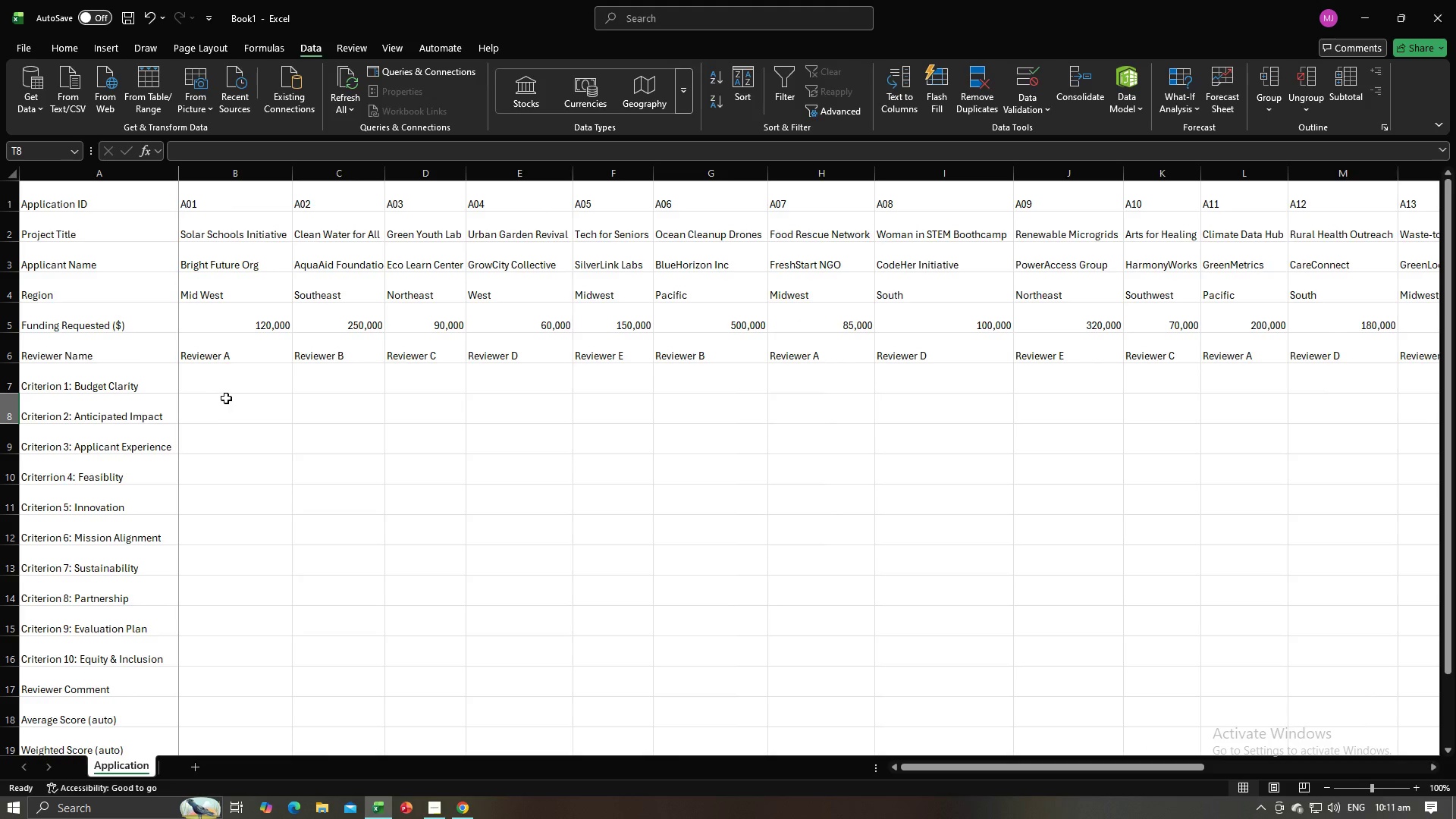 
left_click([248, 390])
 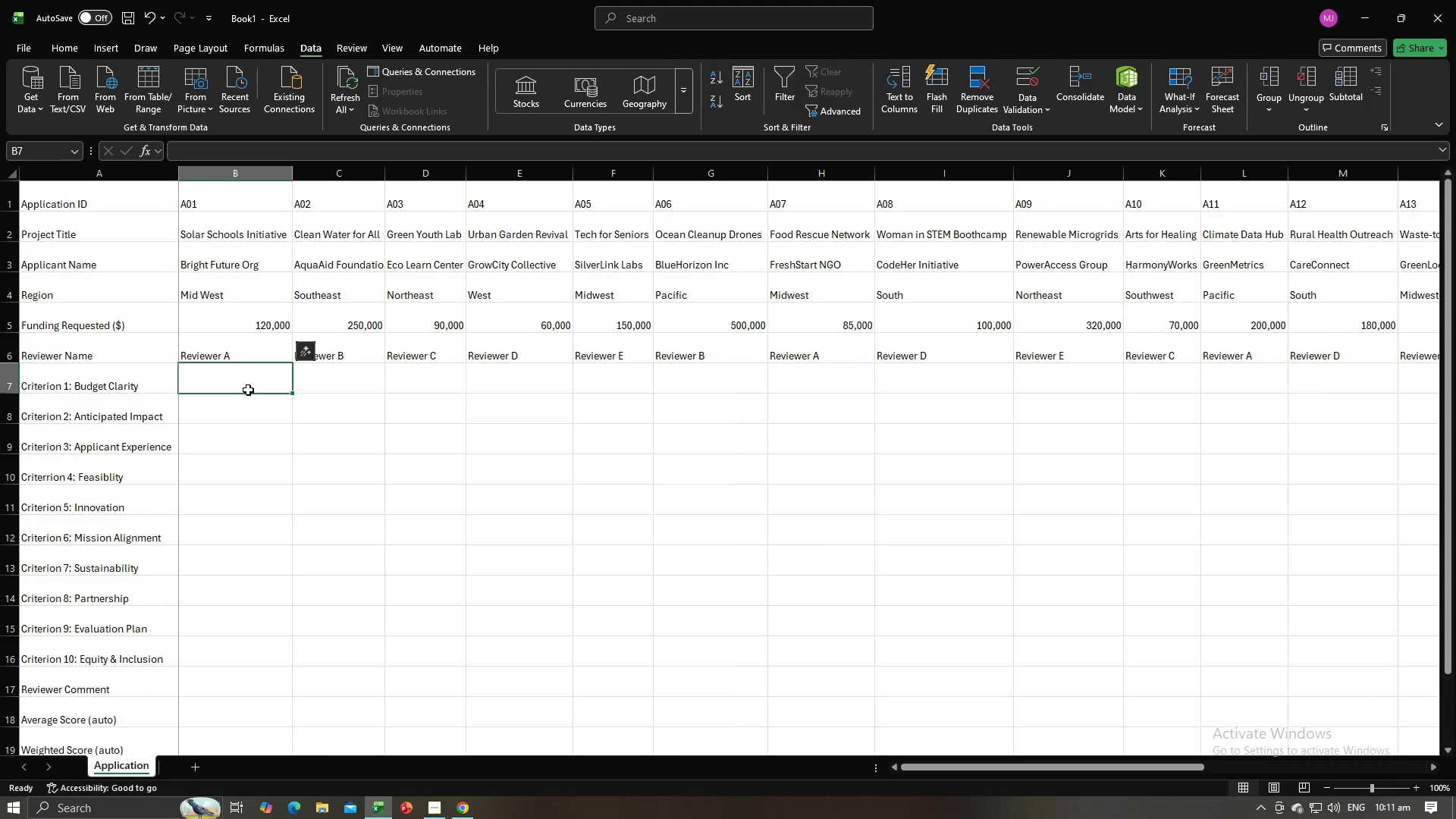 
key(Alt+AltLeft)
 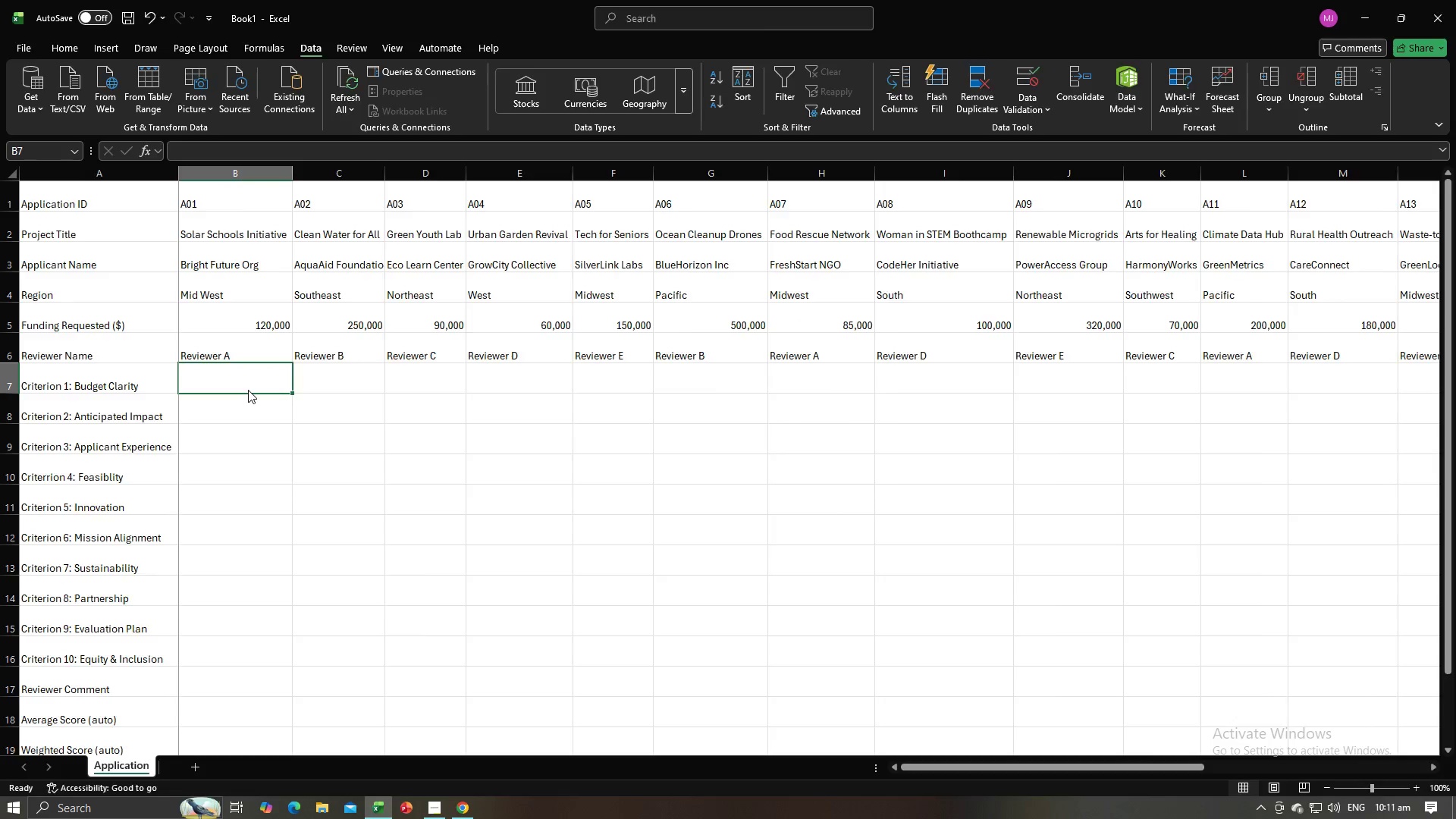 
key(Alt+Tab)
 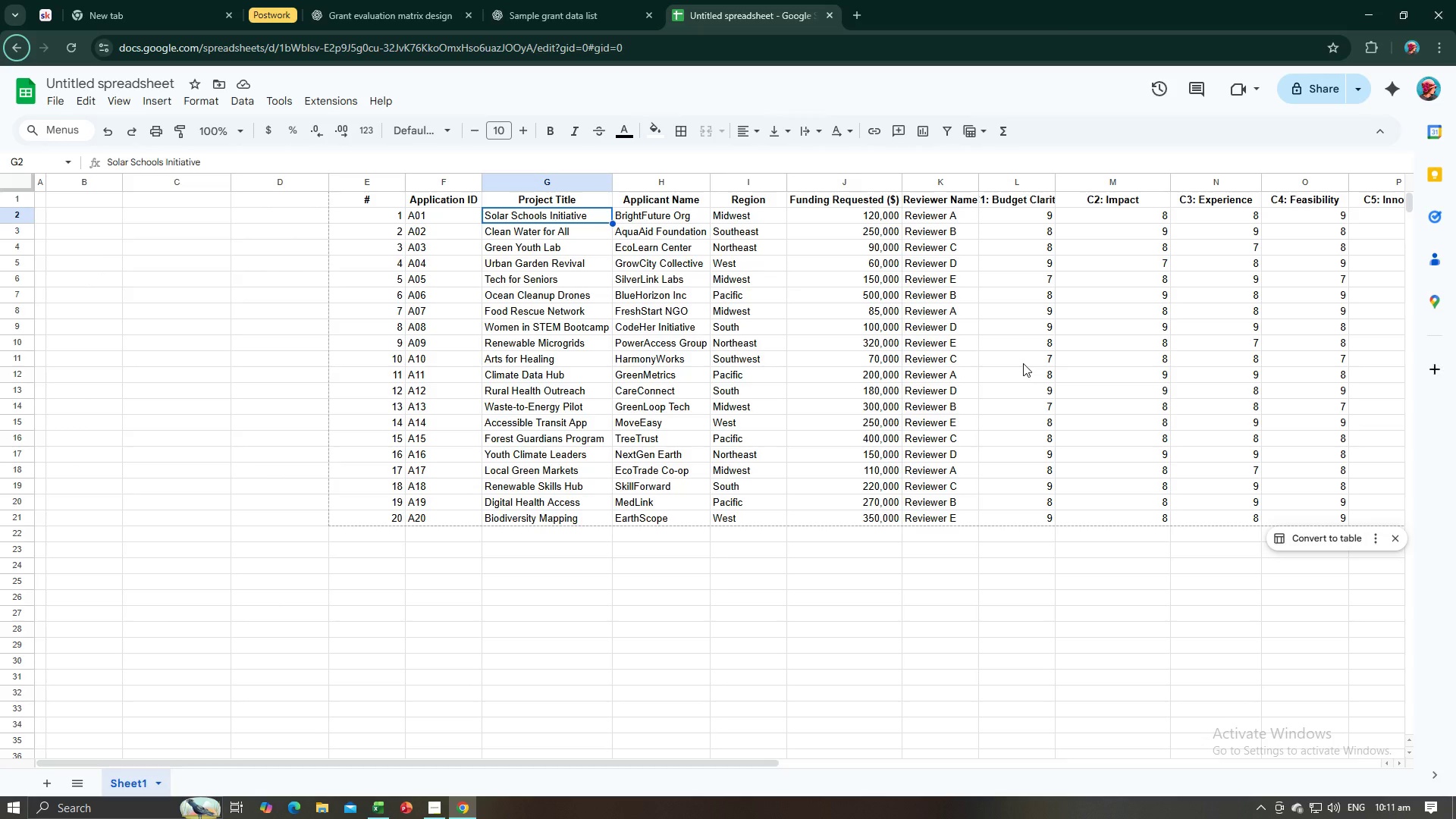 
key(Alt+AltLeft)
 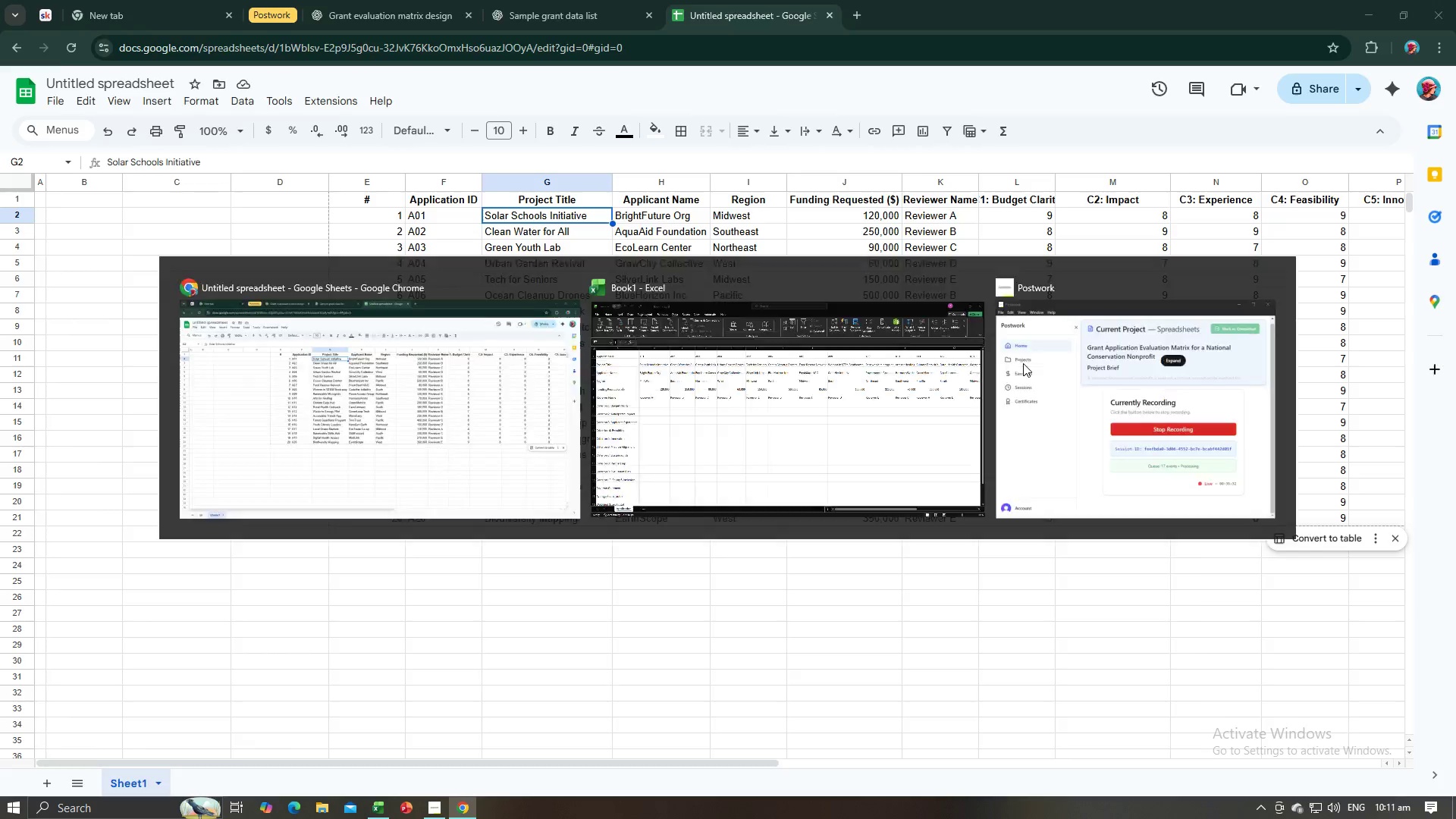 
key(Alt+Tab)
 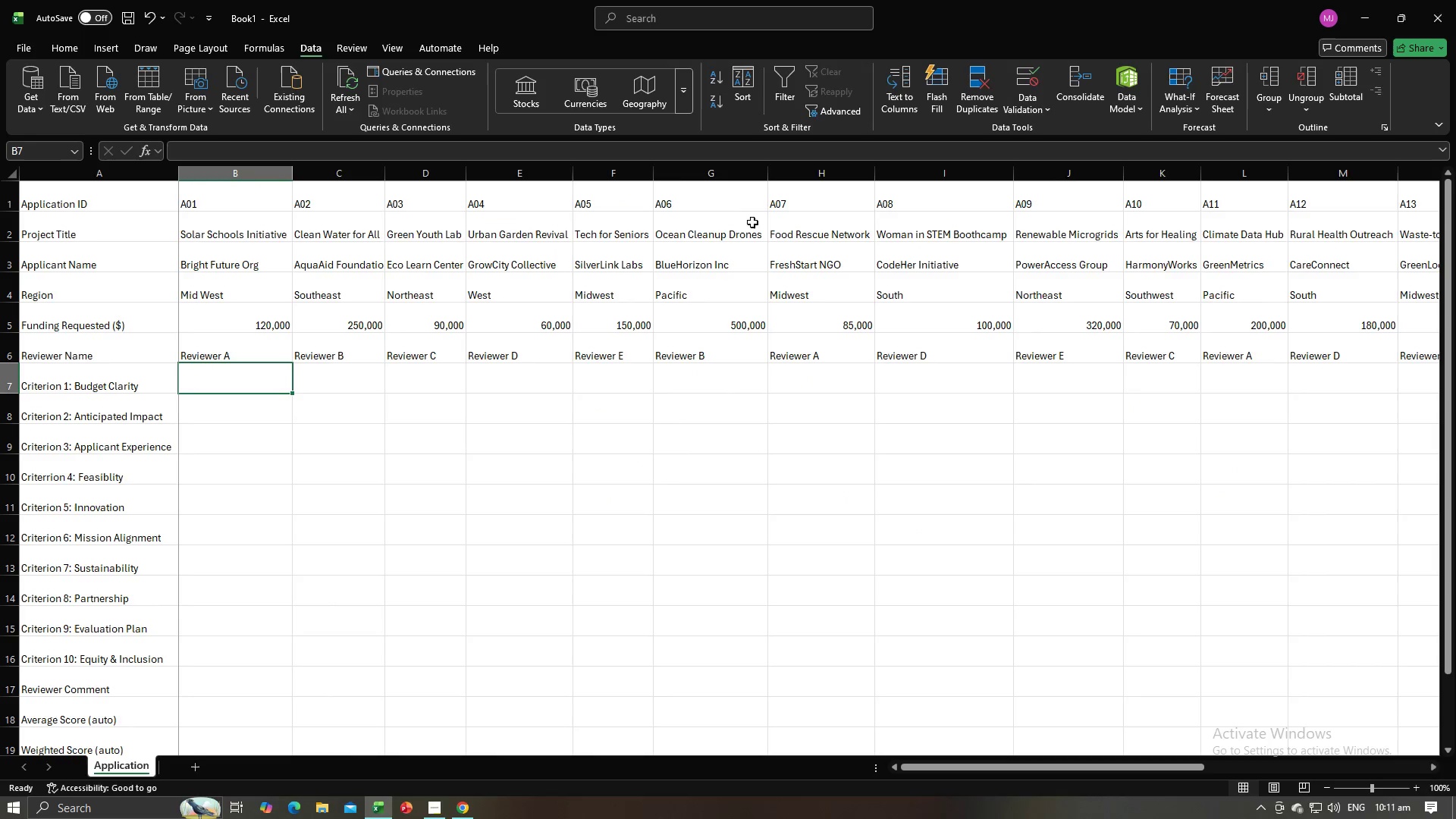 
left_click_drag(start_coordinate=[260, 378], to_coordinate=[1313, 392])
 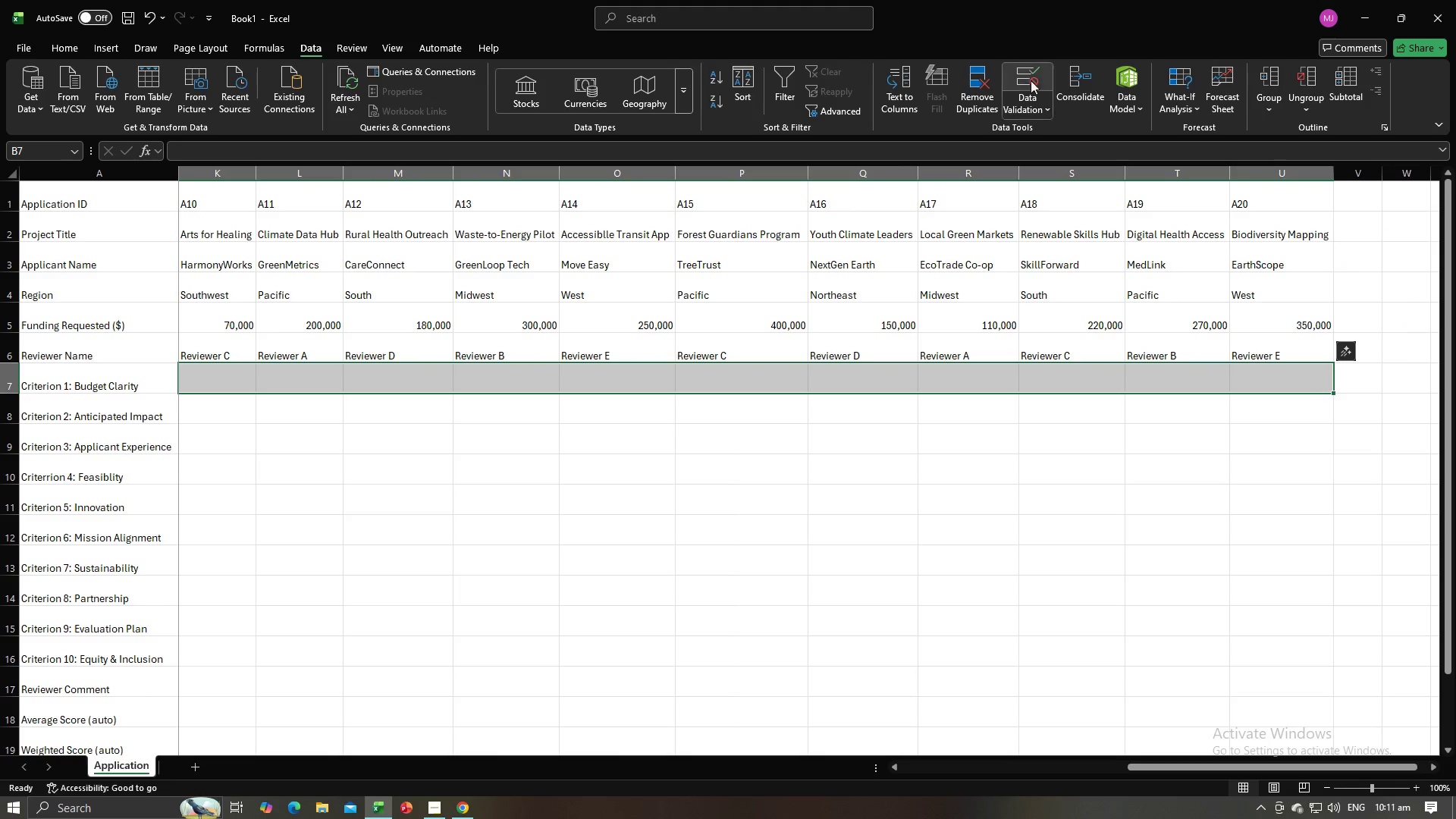 
left_click_drag(start_coordinate=[1029, 98], to_coordinate=[1028, 104])
 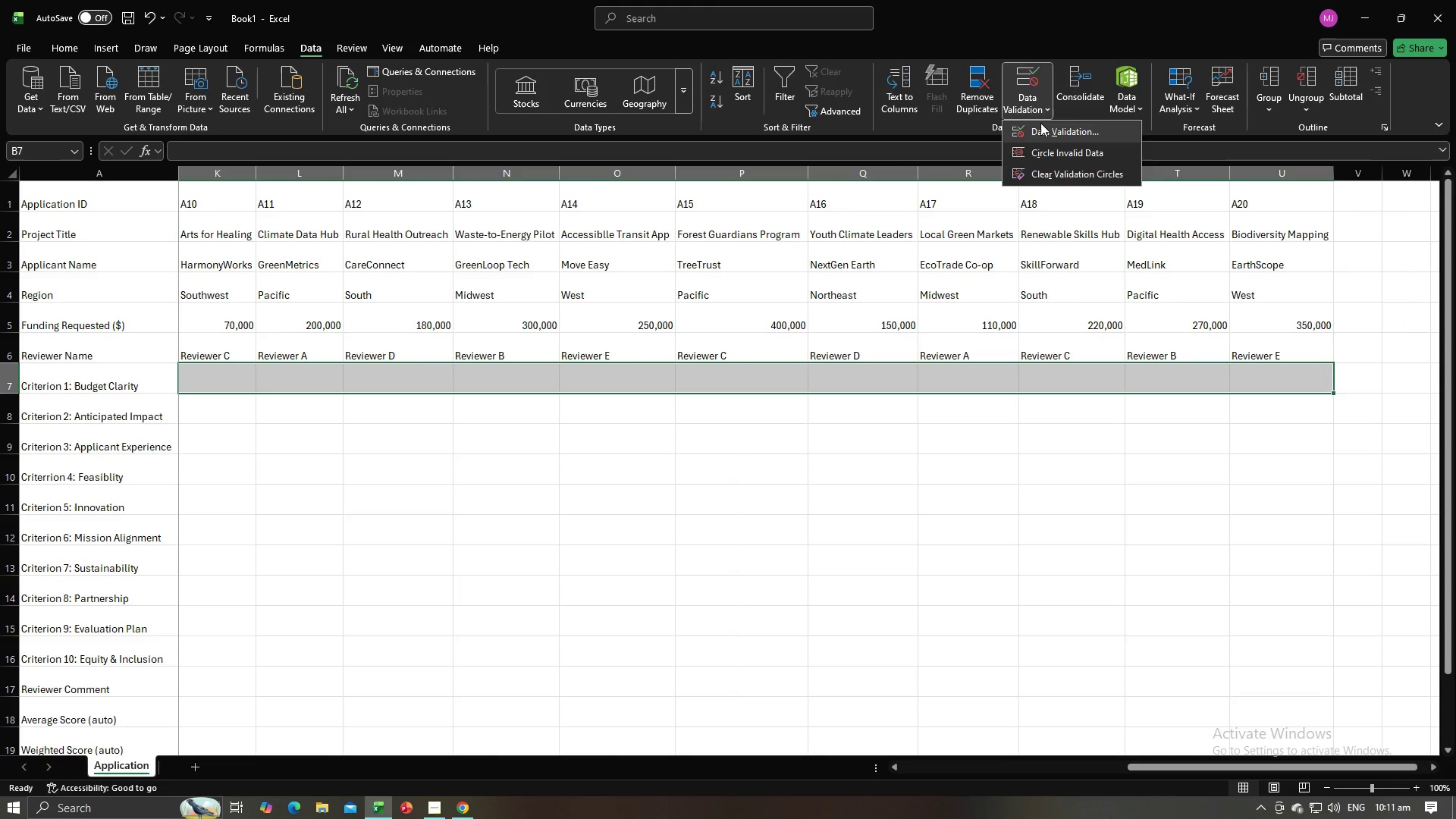 
left_click([1040, 123])
 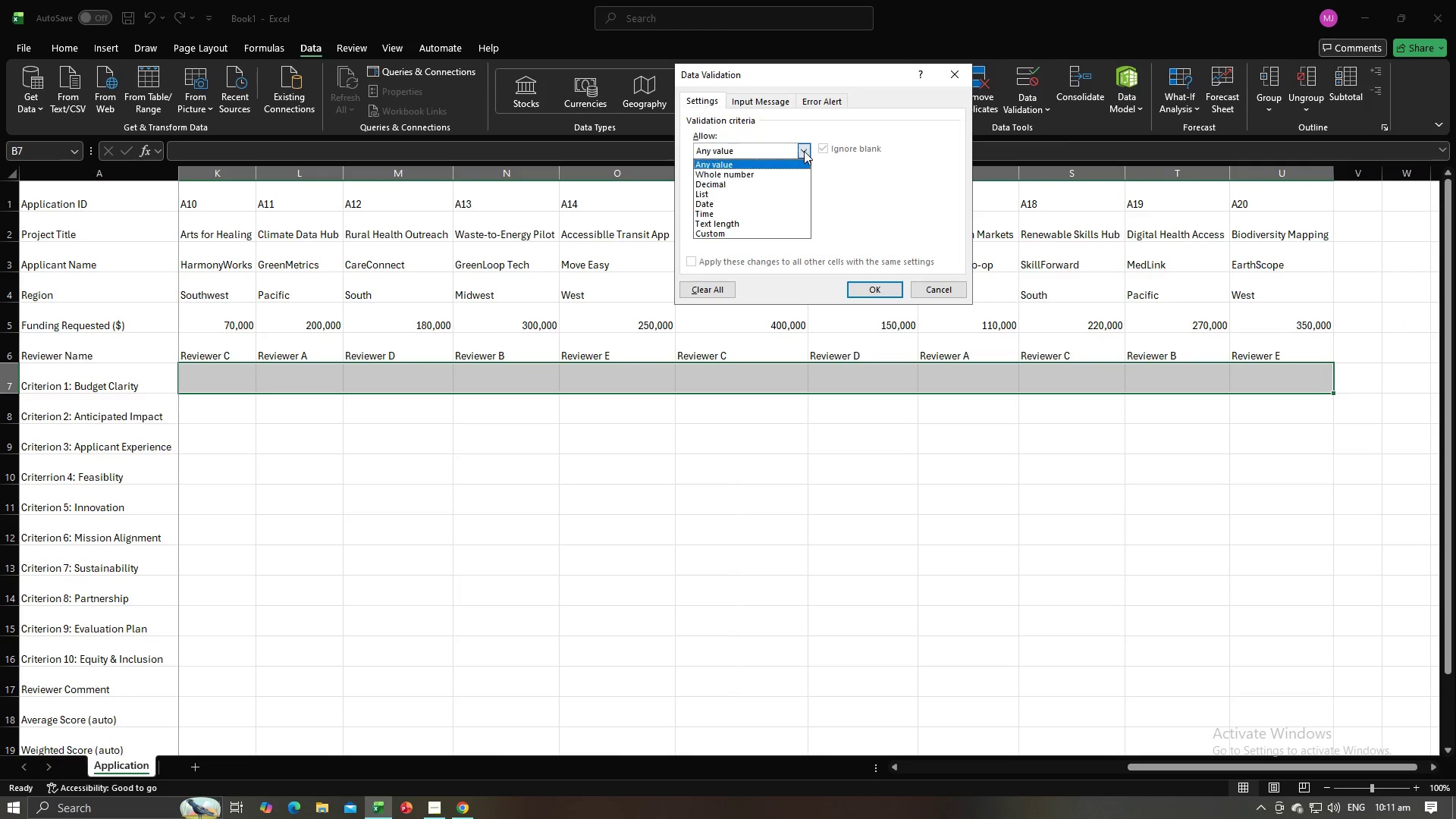 
left_click([804, 151])
 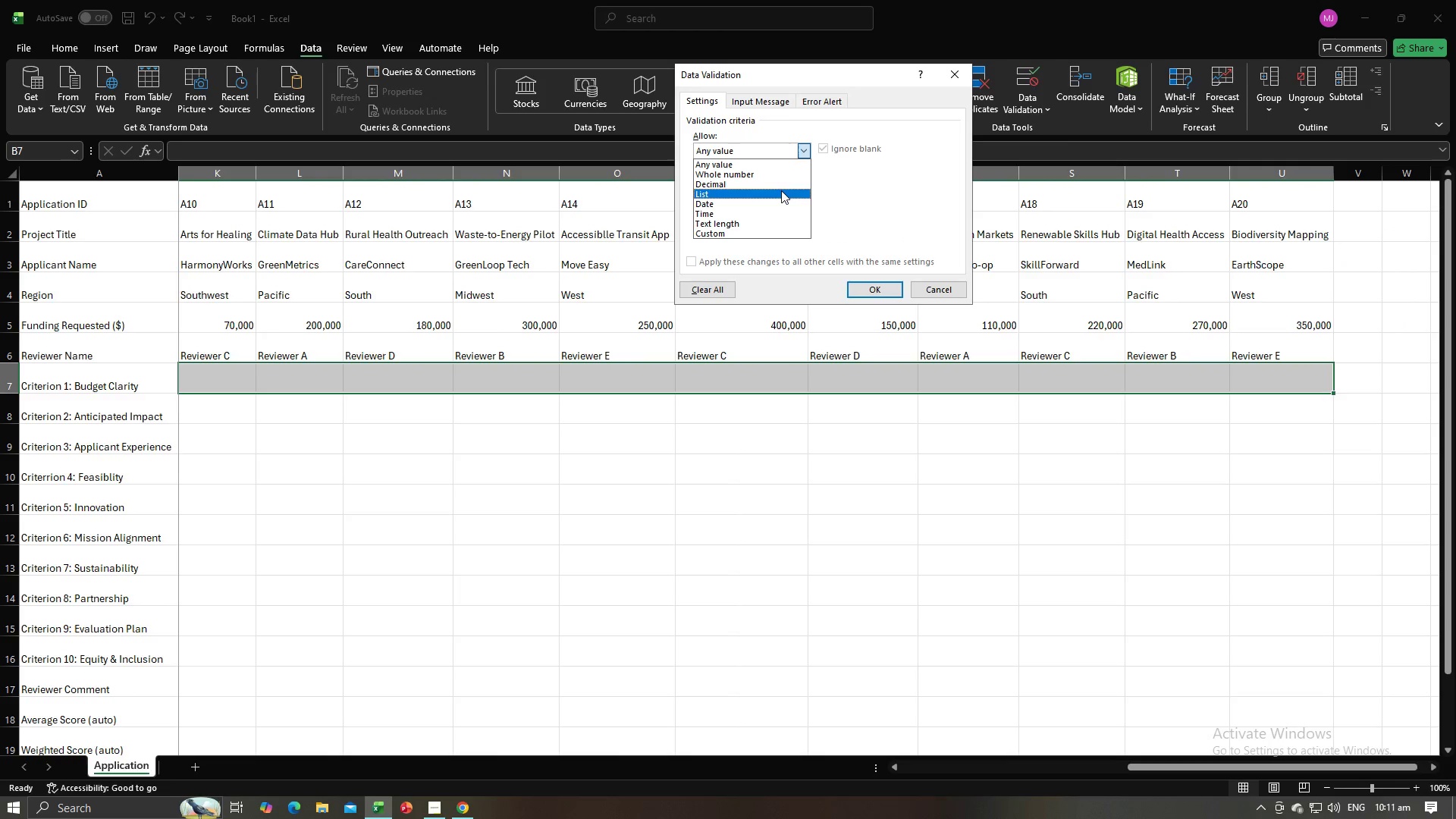 
left_click([781, 190])
 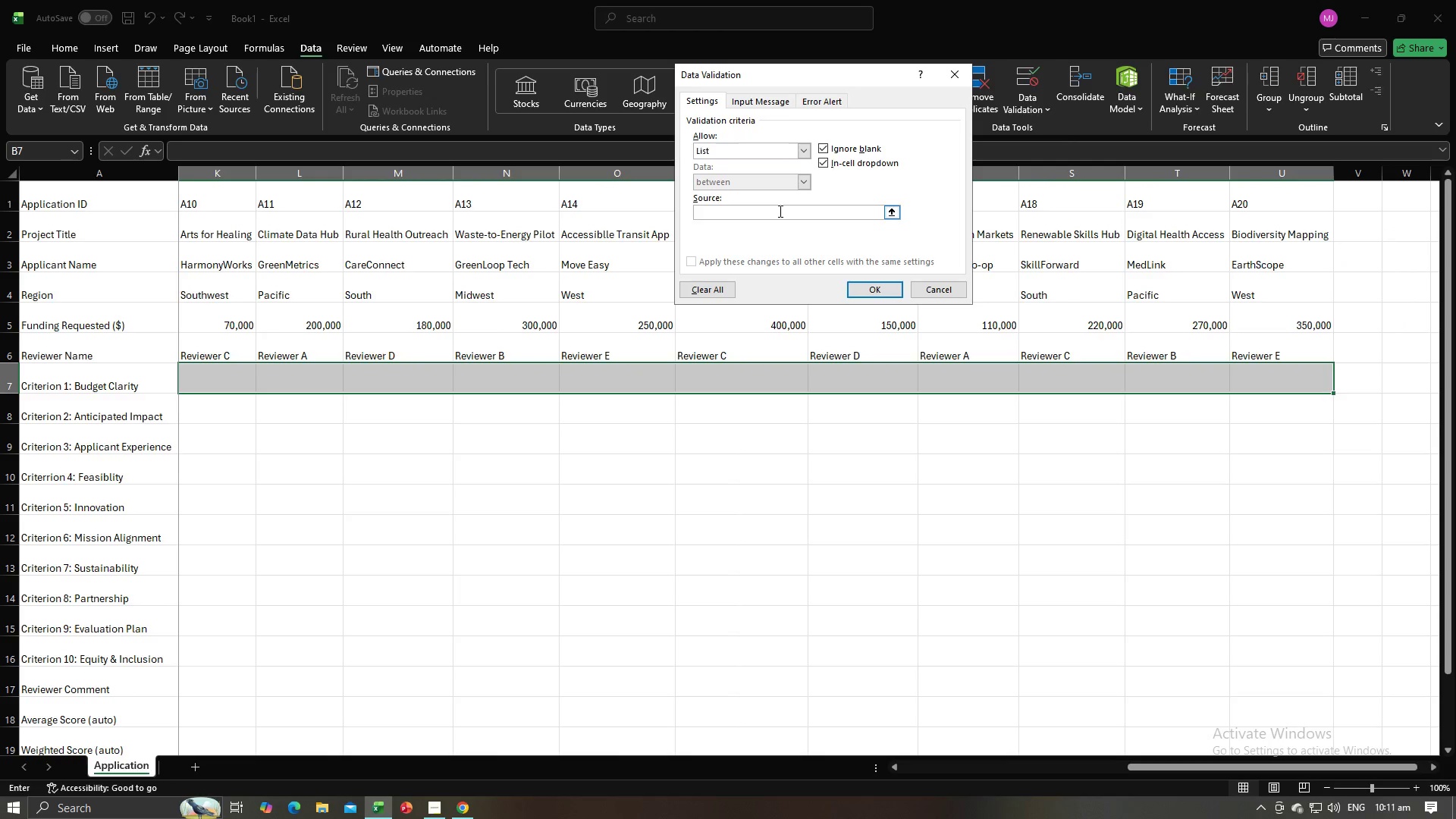 
left_click([779, 211])
 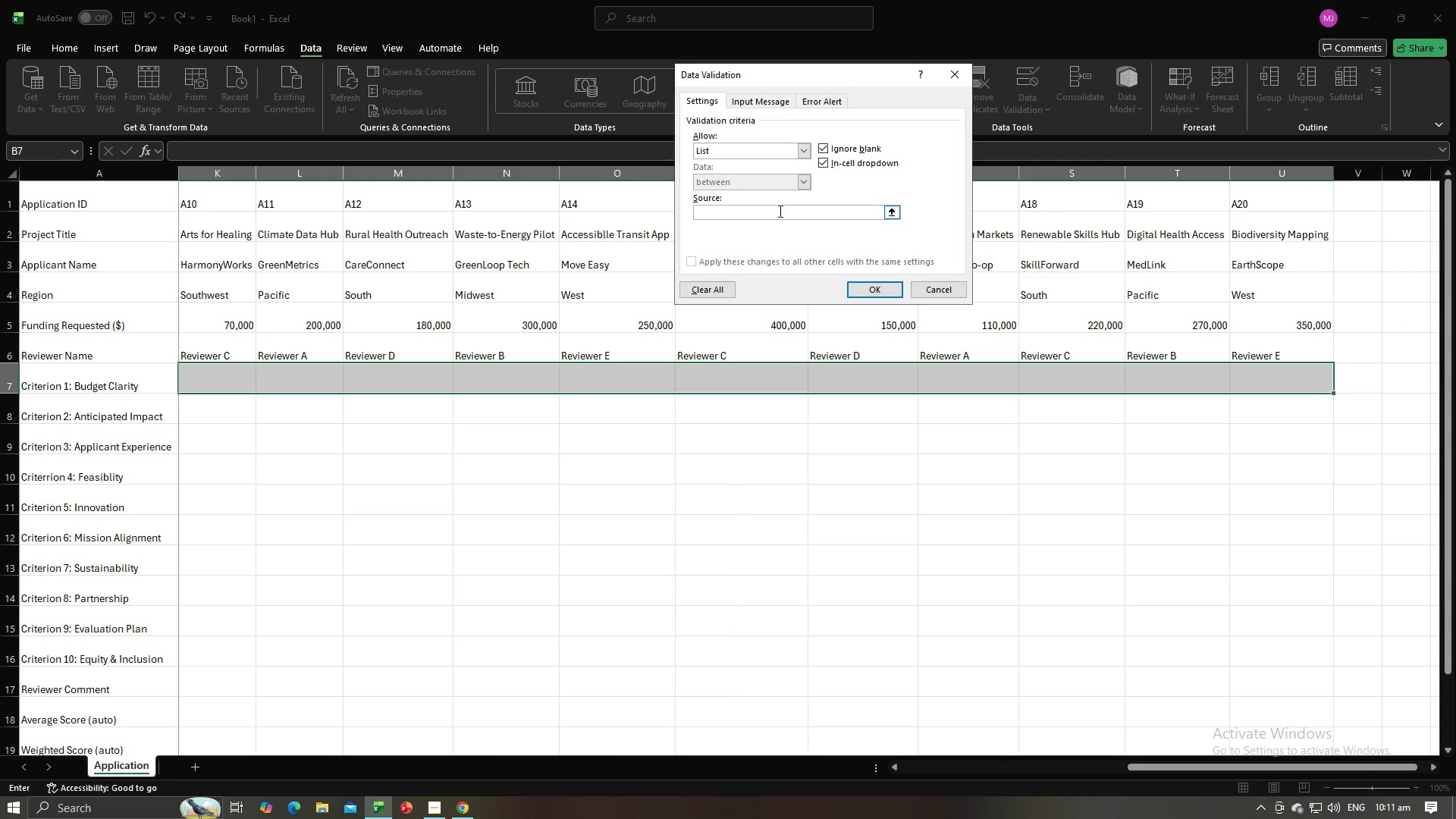 
type(1, 2, 3, 4, 5, 6, 7, 8, 9, 10)
 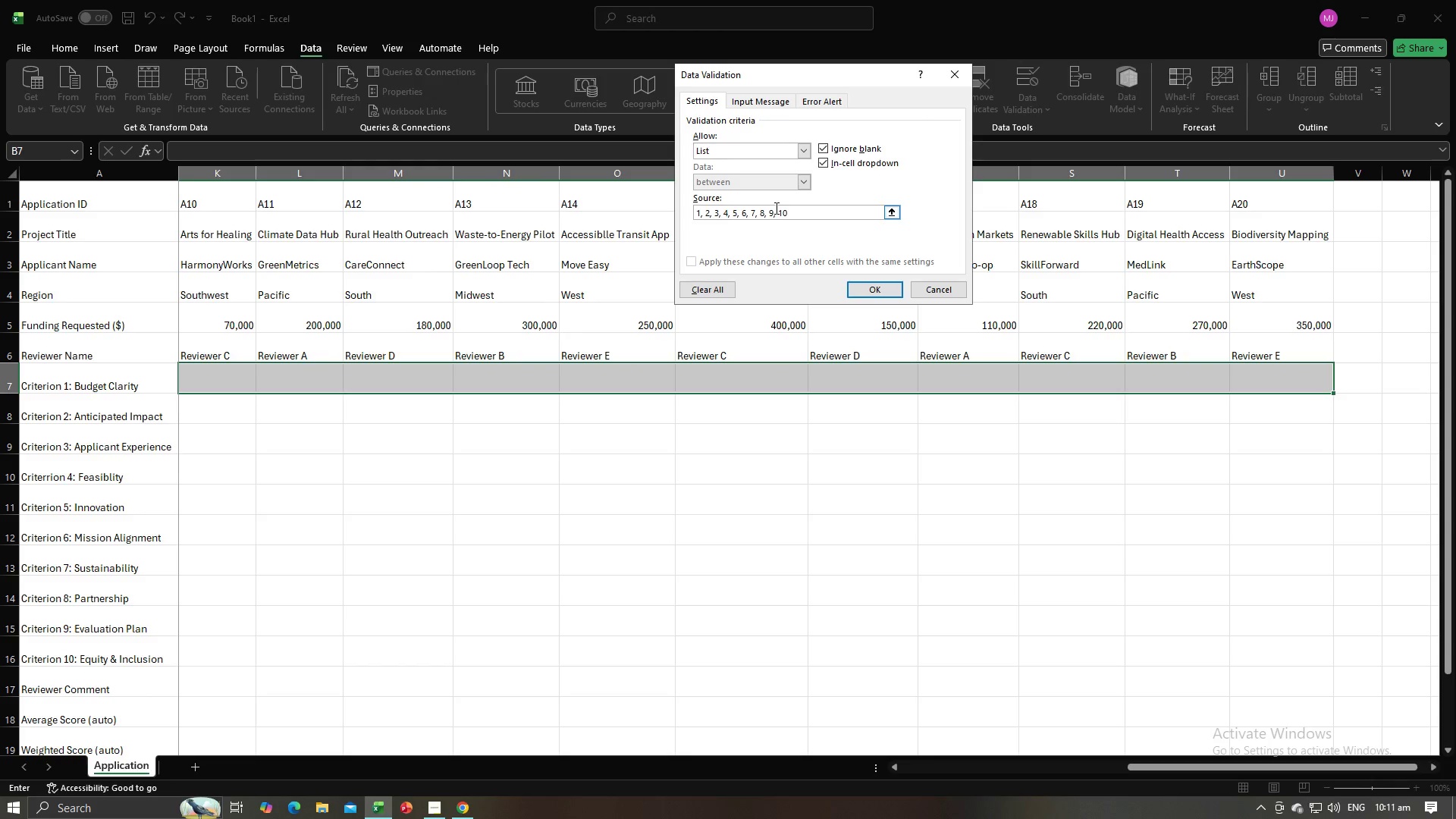 
key(Enter)
 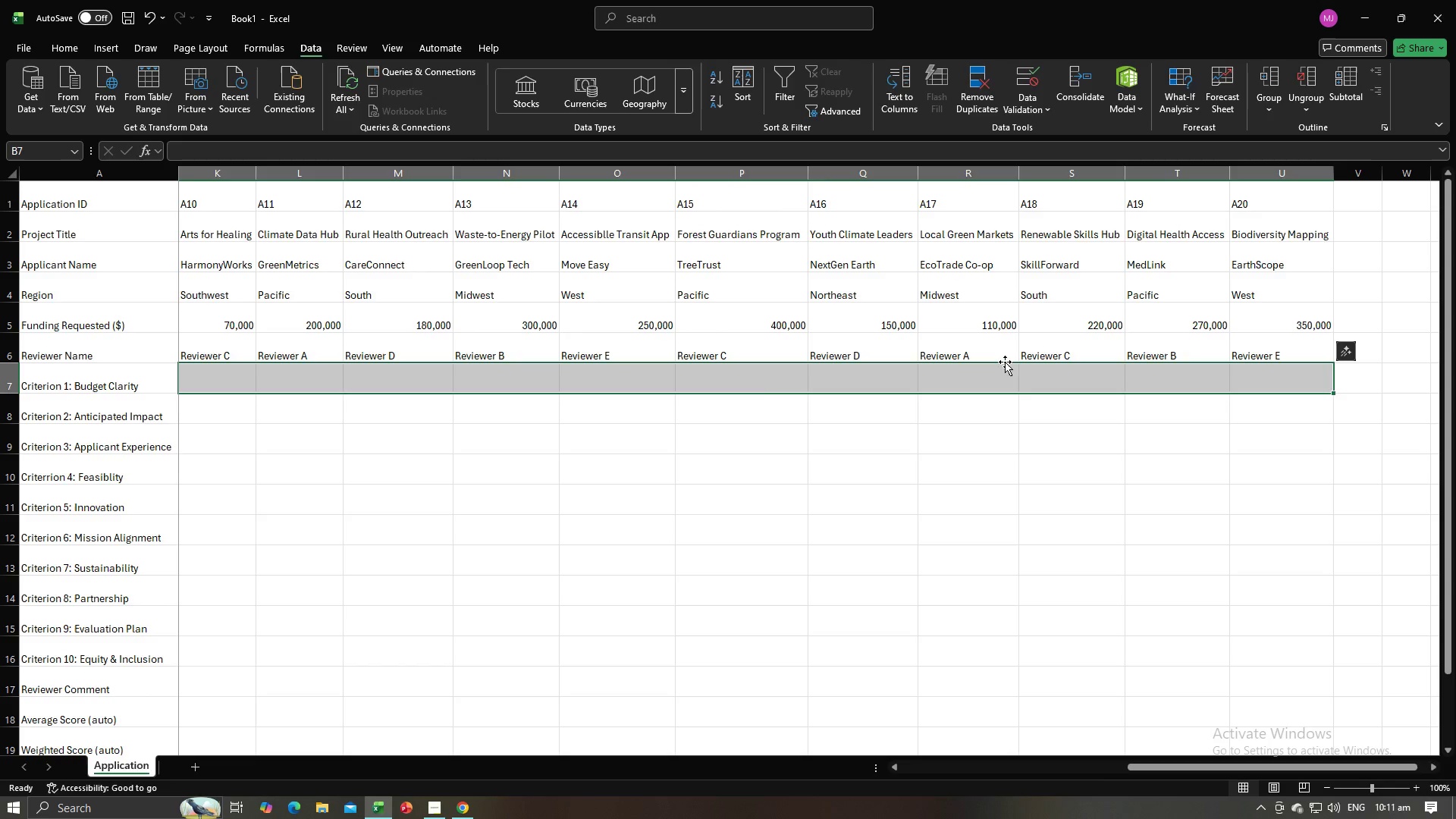 
left_click([736, 414])
 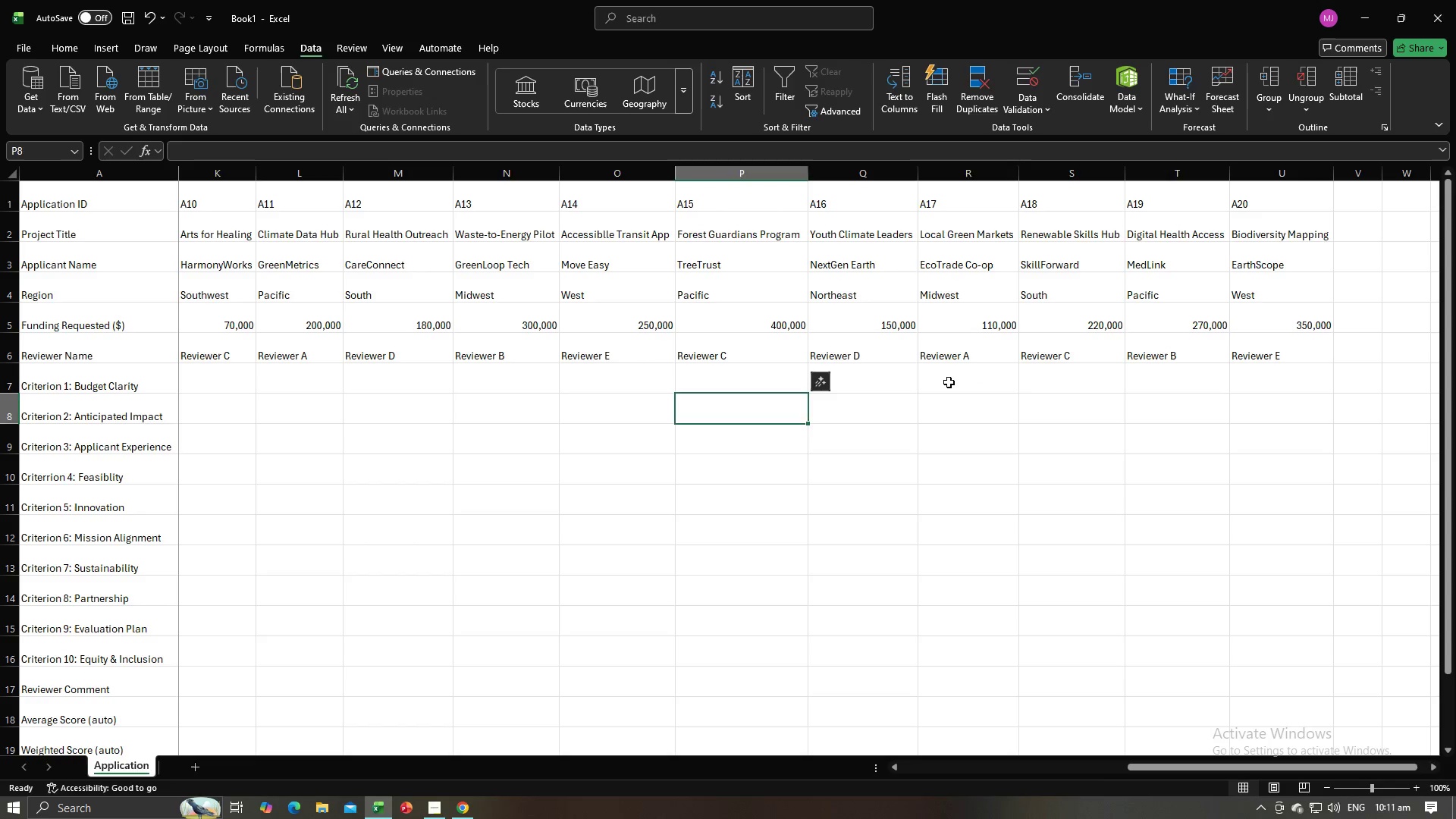 
left_click([949, 382])
 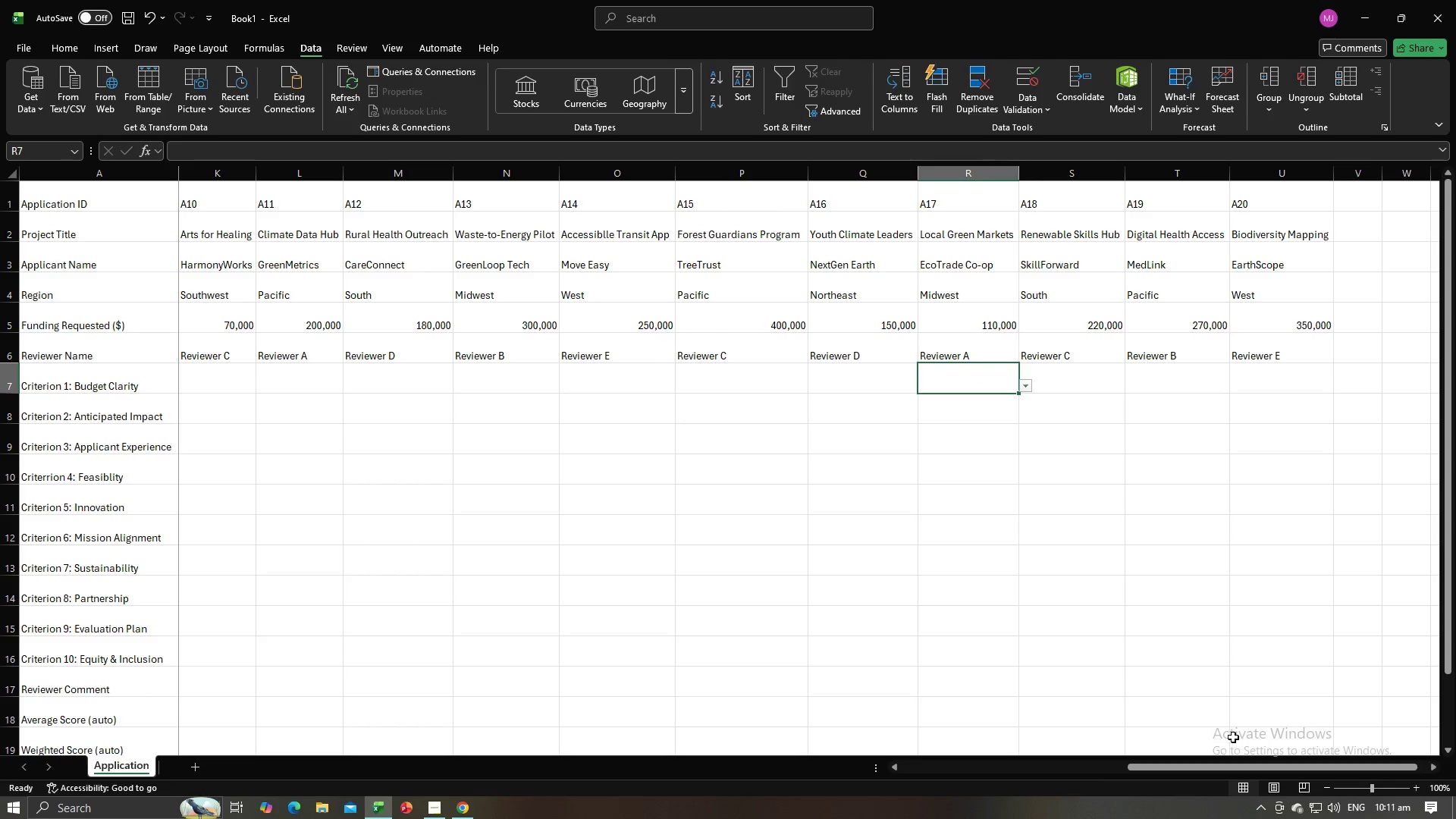 
left_click_drag(start_coordinate=[1232, 763], to_coordinate=[879, 749])
 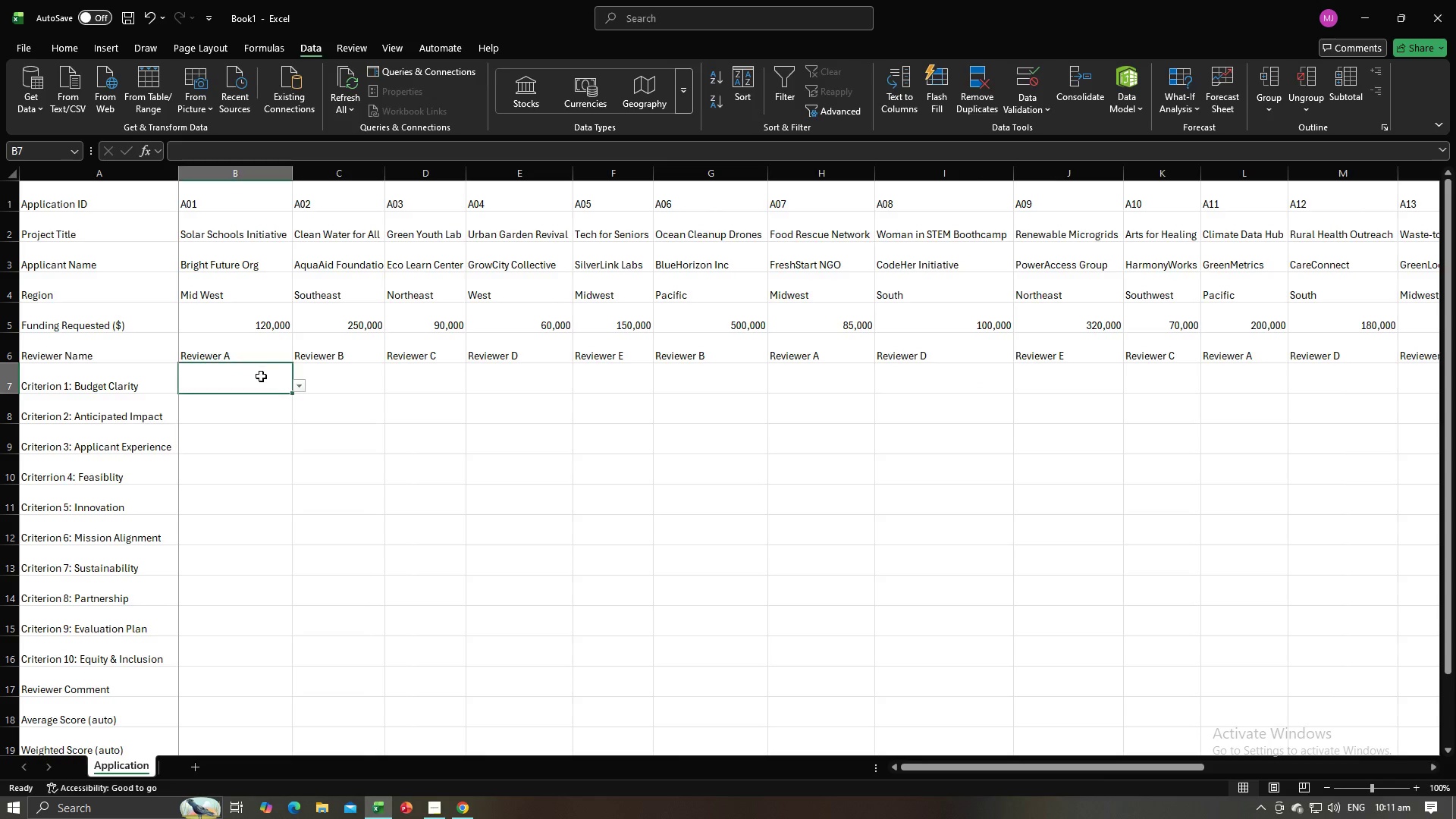 
left_click([261, 376])
 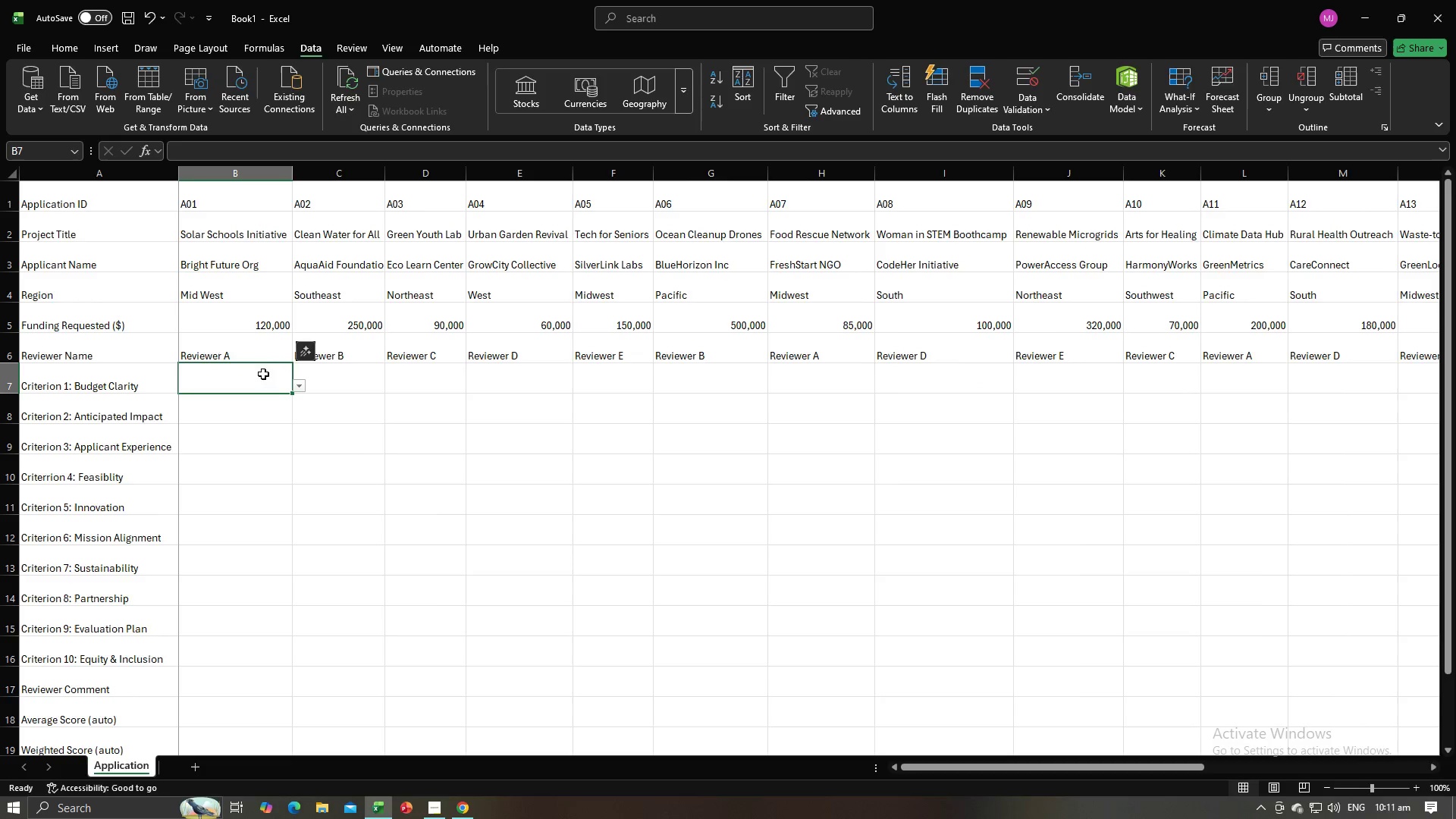 
key(Alt+AltLeft)
 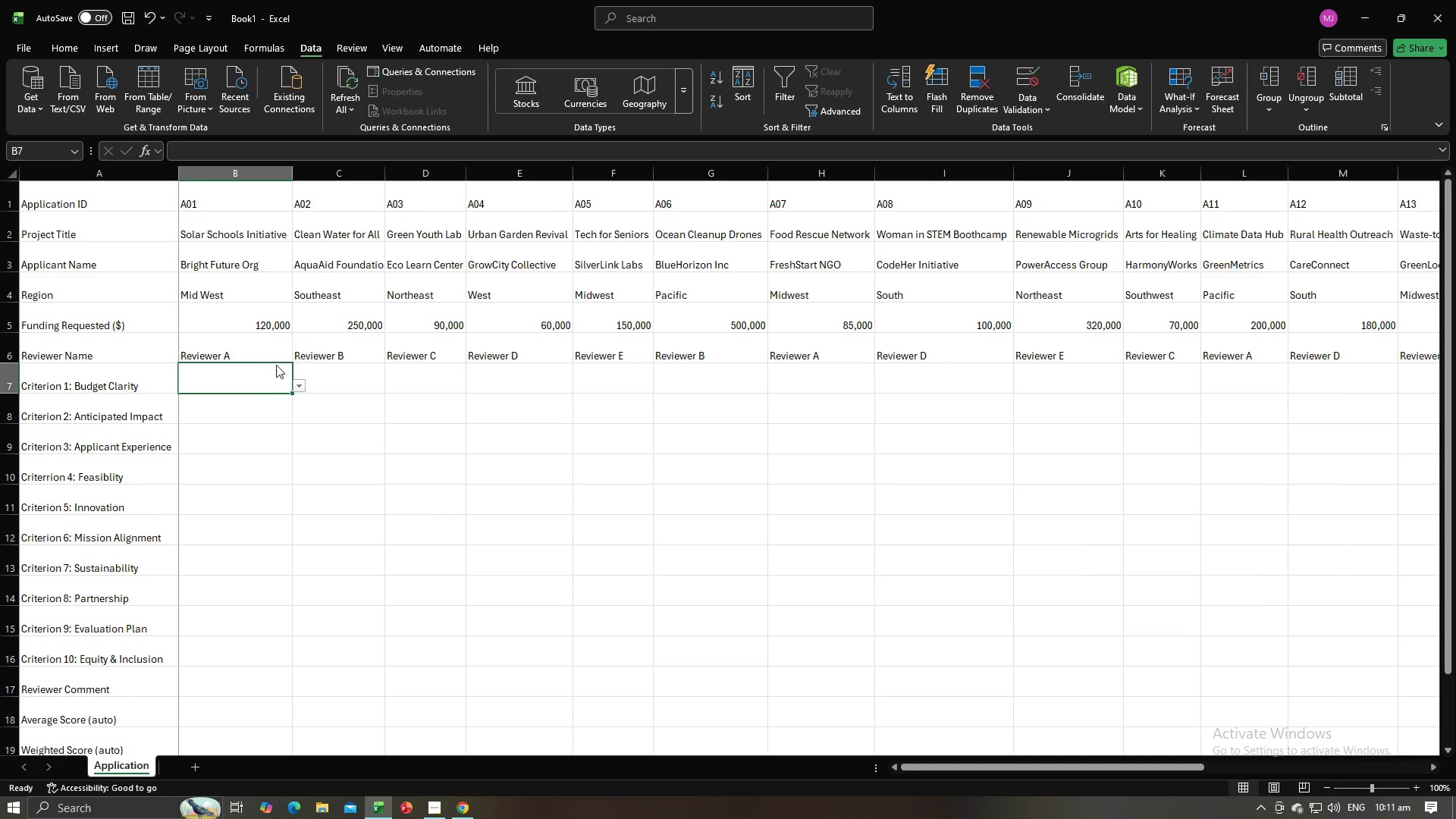 
key(Alt+Tab)
 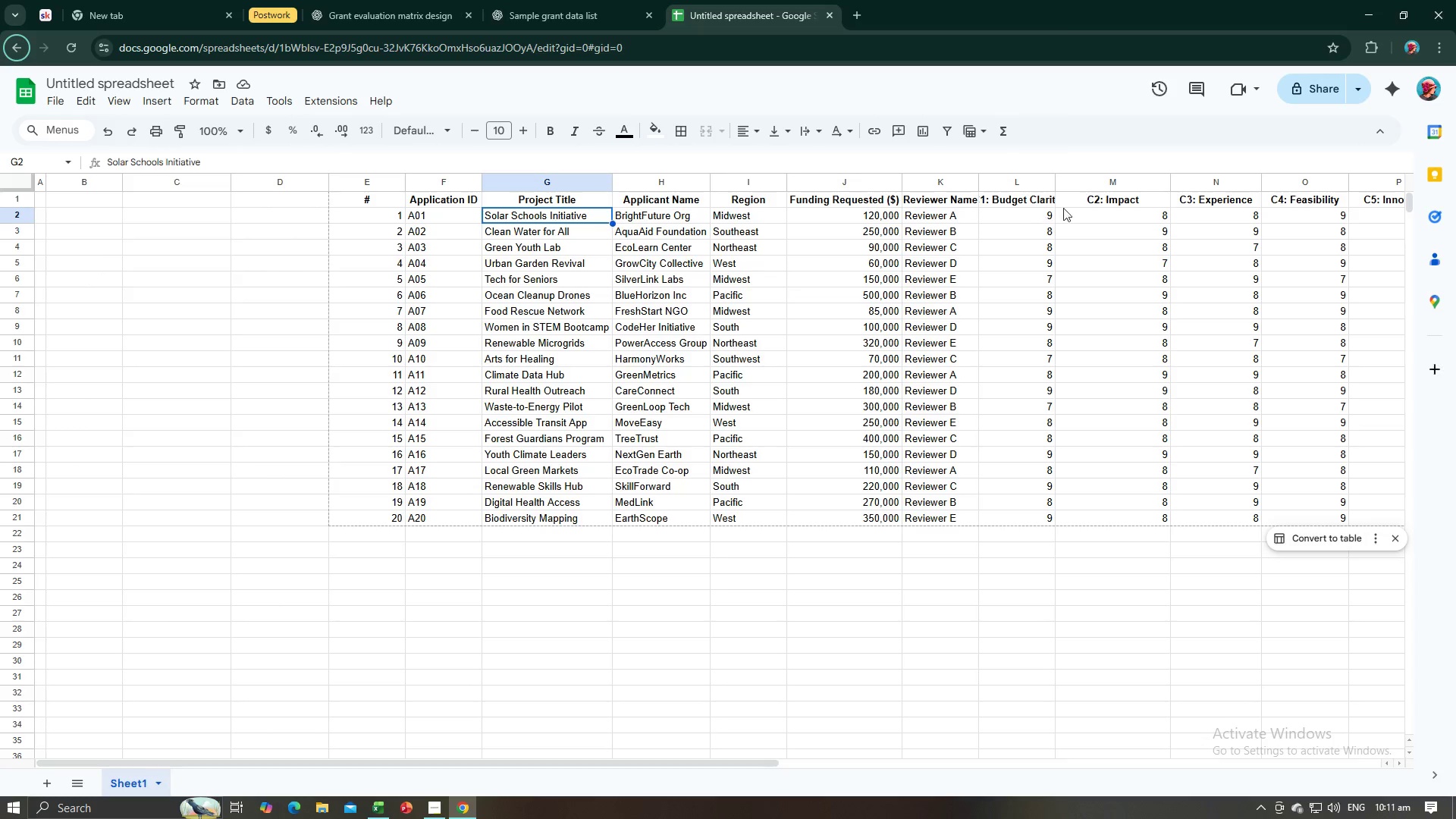 
key(Alt+AltLeft)
 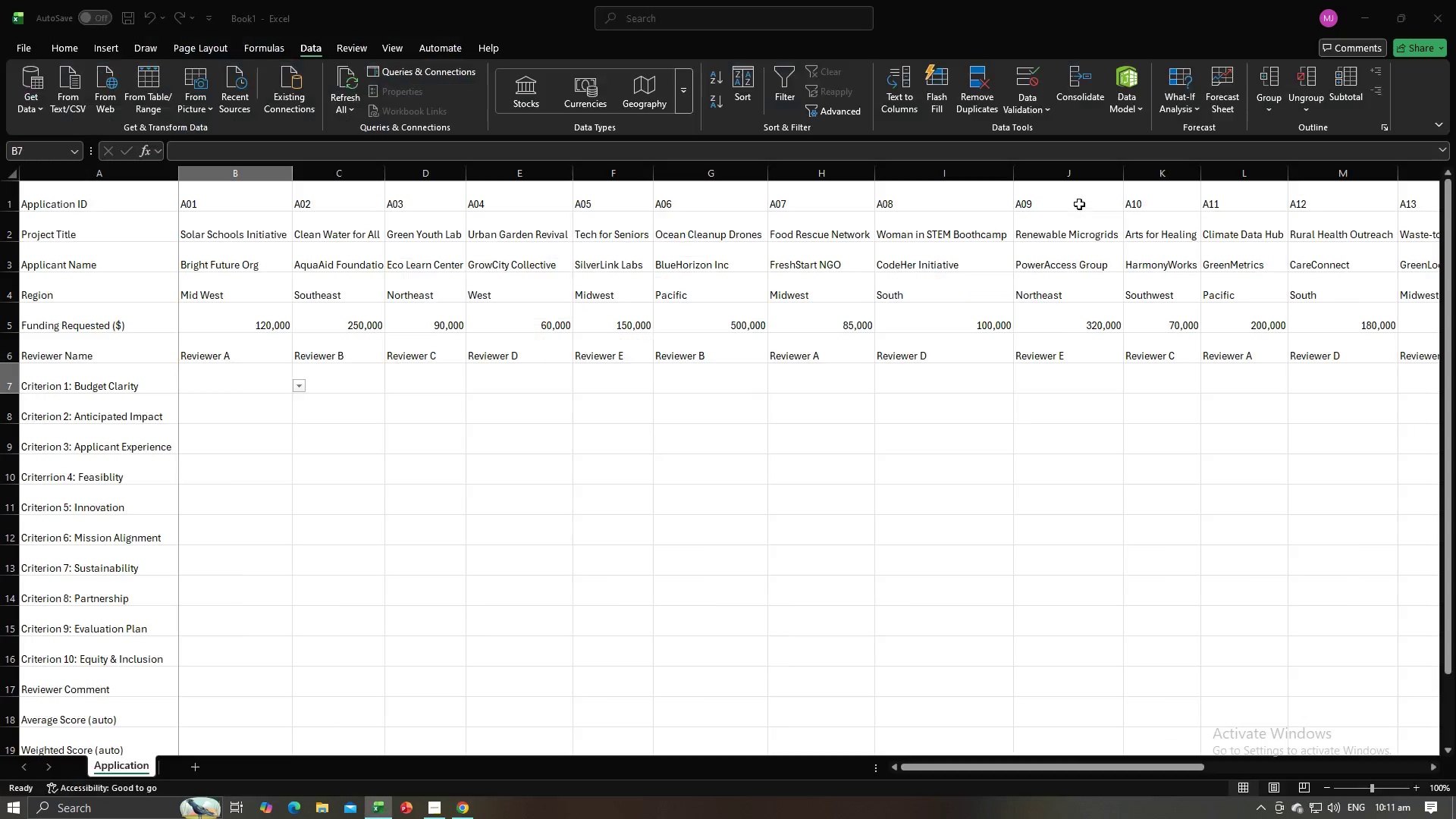 
key(Alt+Tab)
 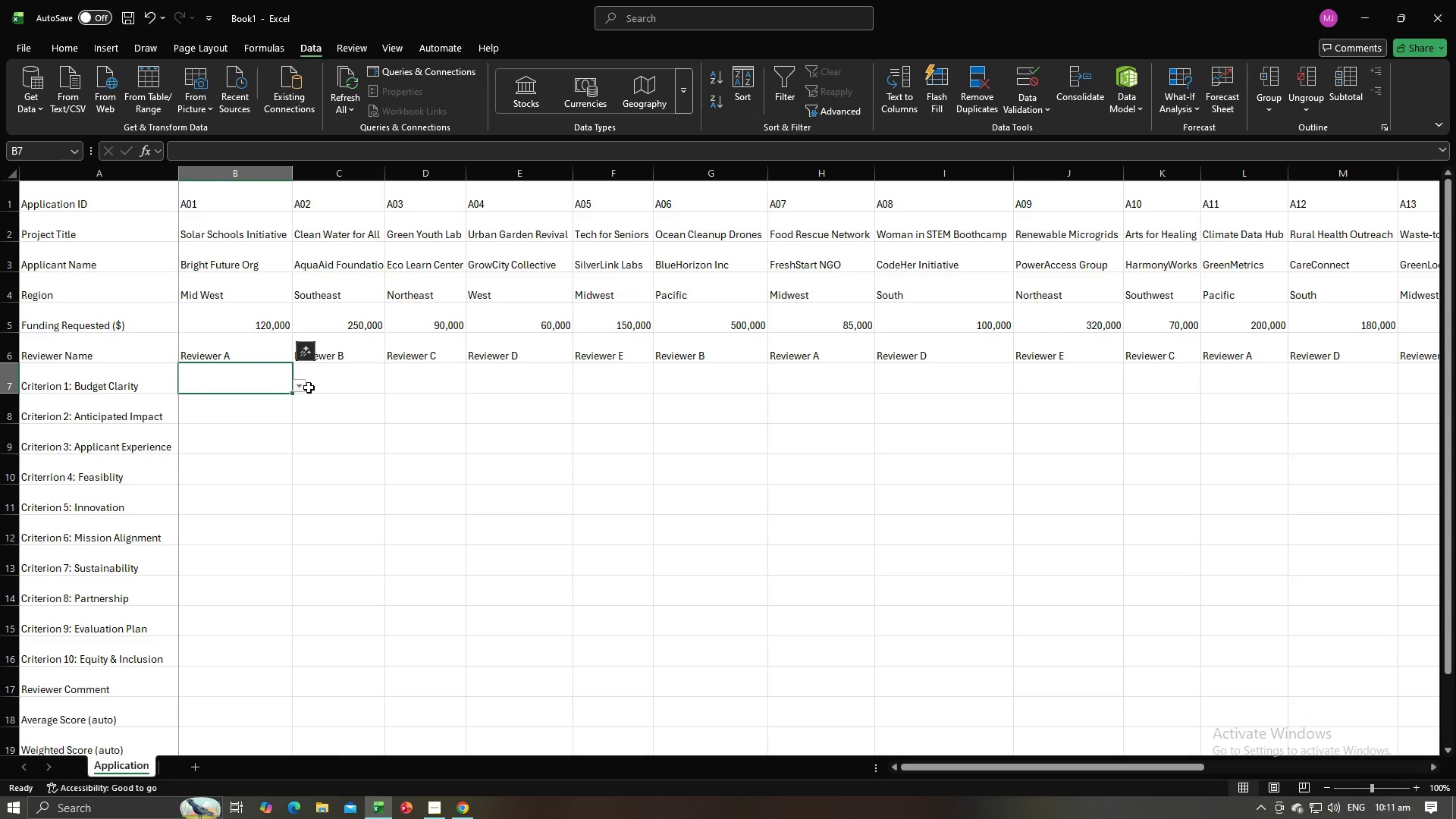 
left_click([301, 388])
 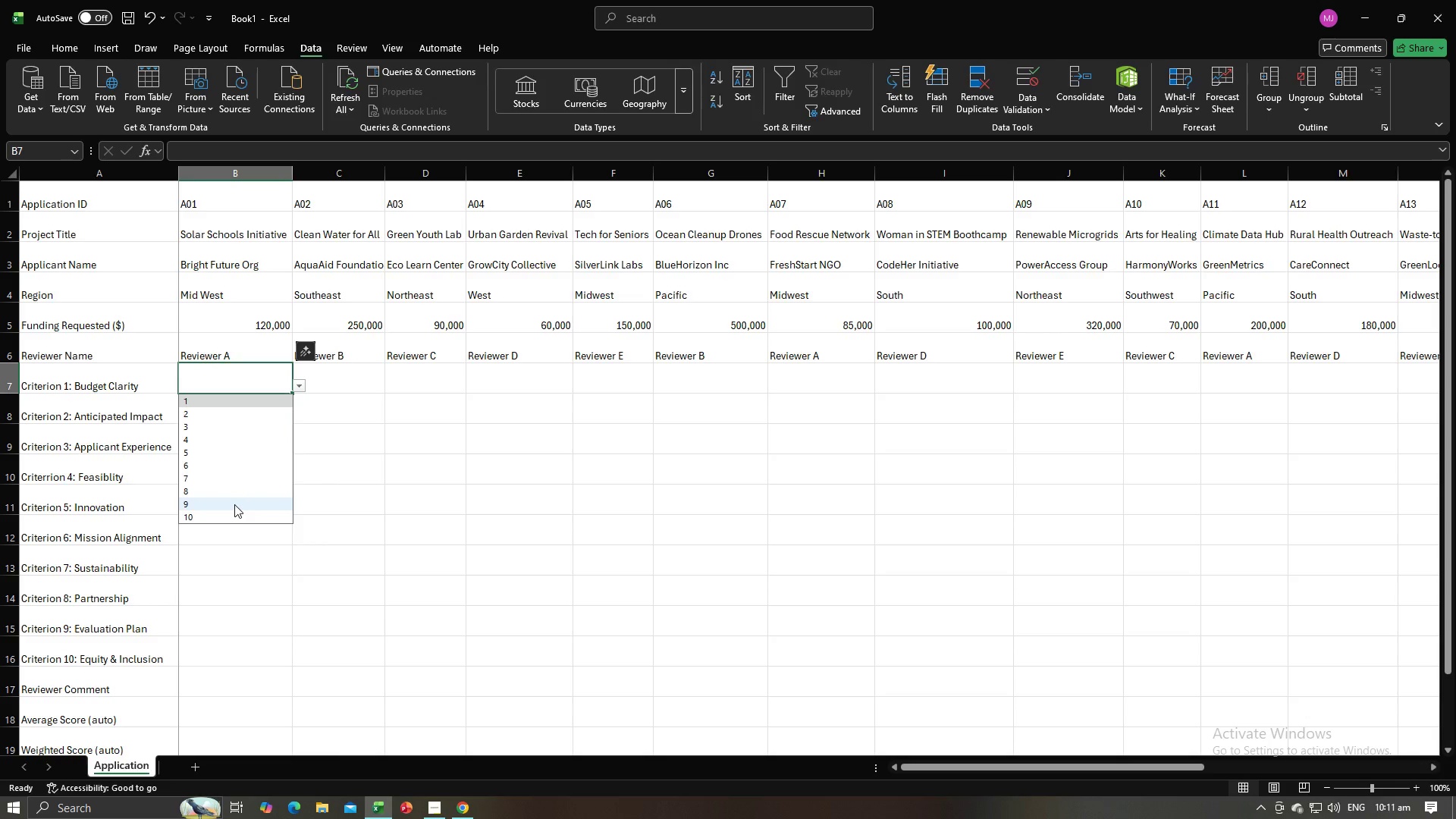 
left_click([234, 504])
 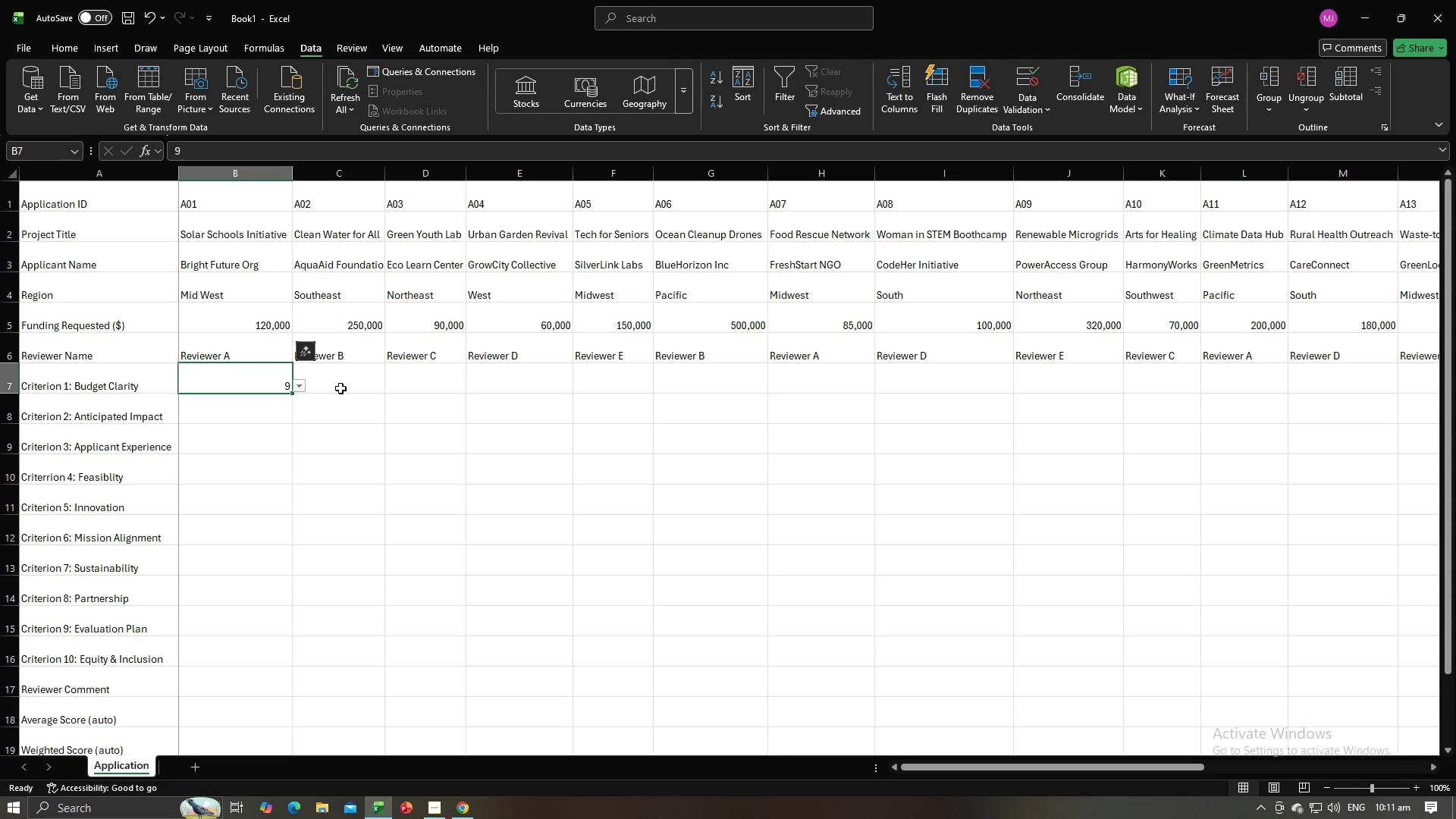 
left_click([340, 386])
 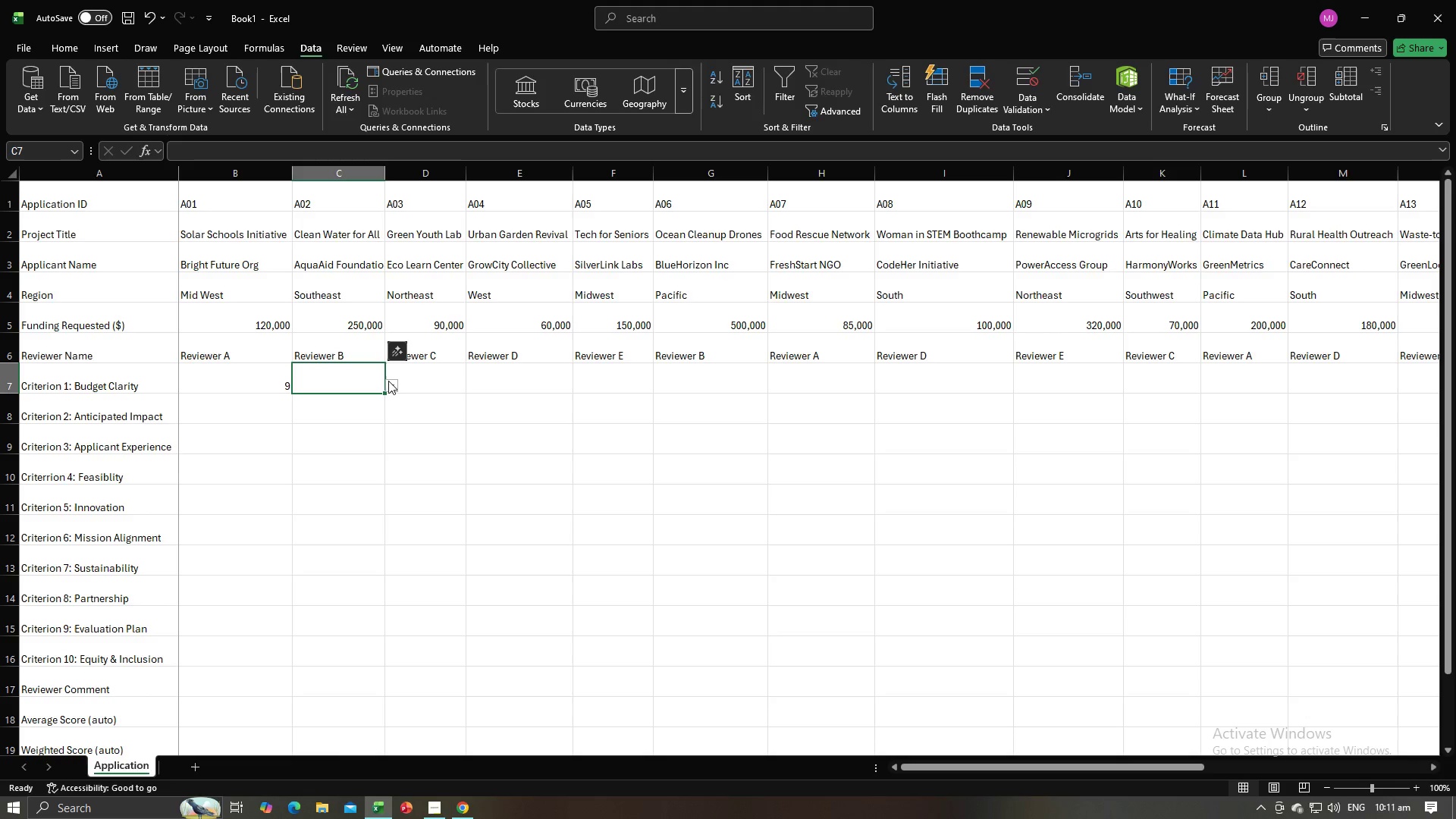 
left_click([388, 381])
 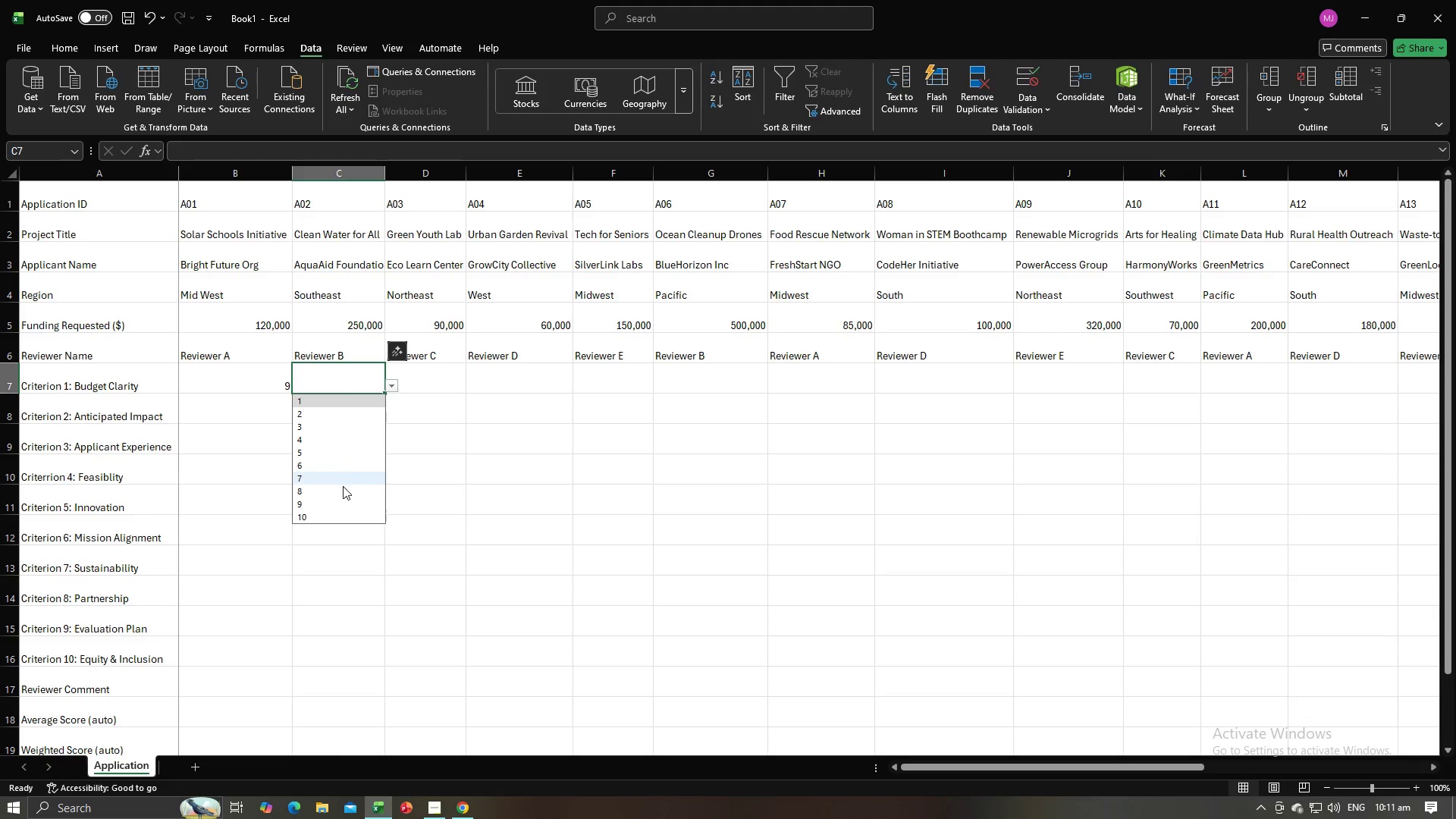 
left_click([343, 487])
 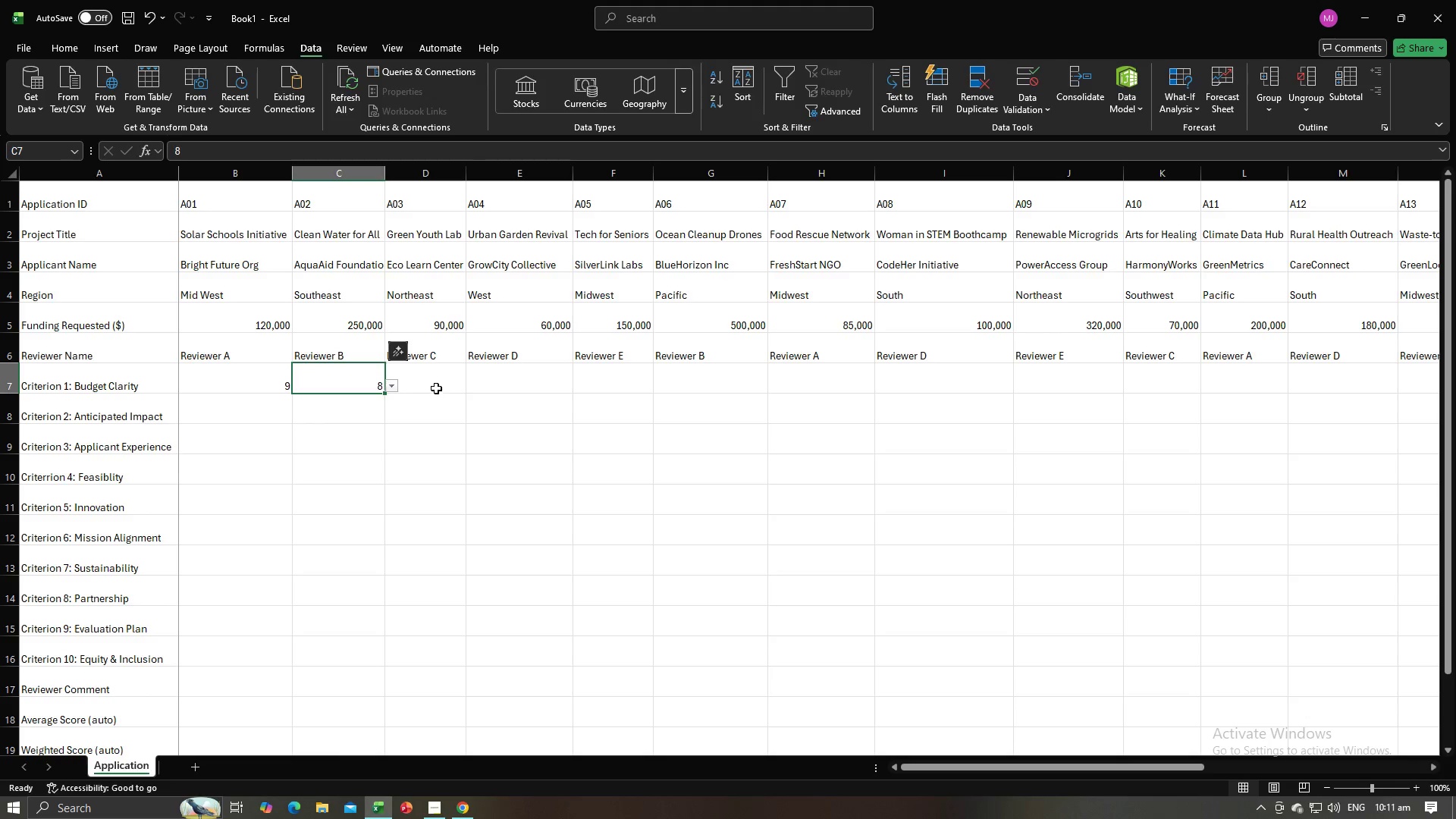 
left_click([436, 388])
 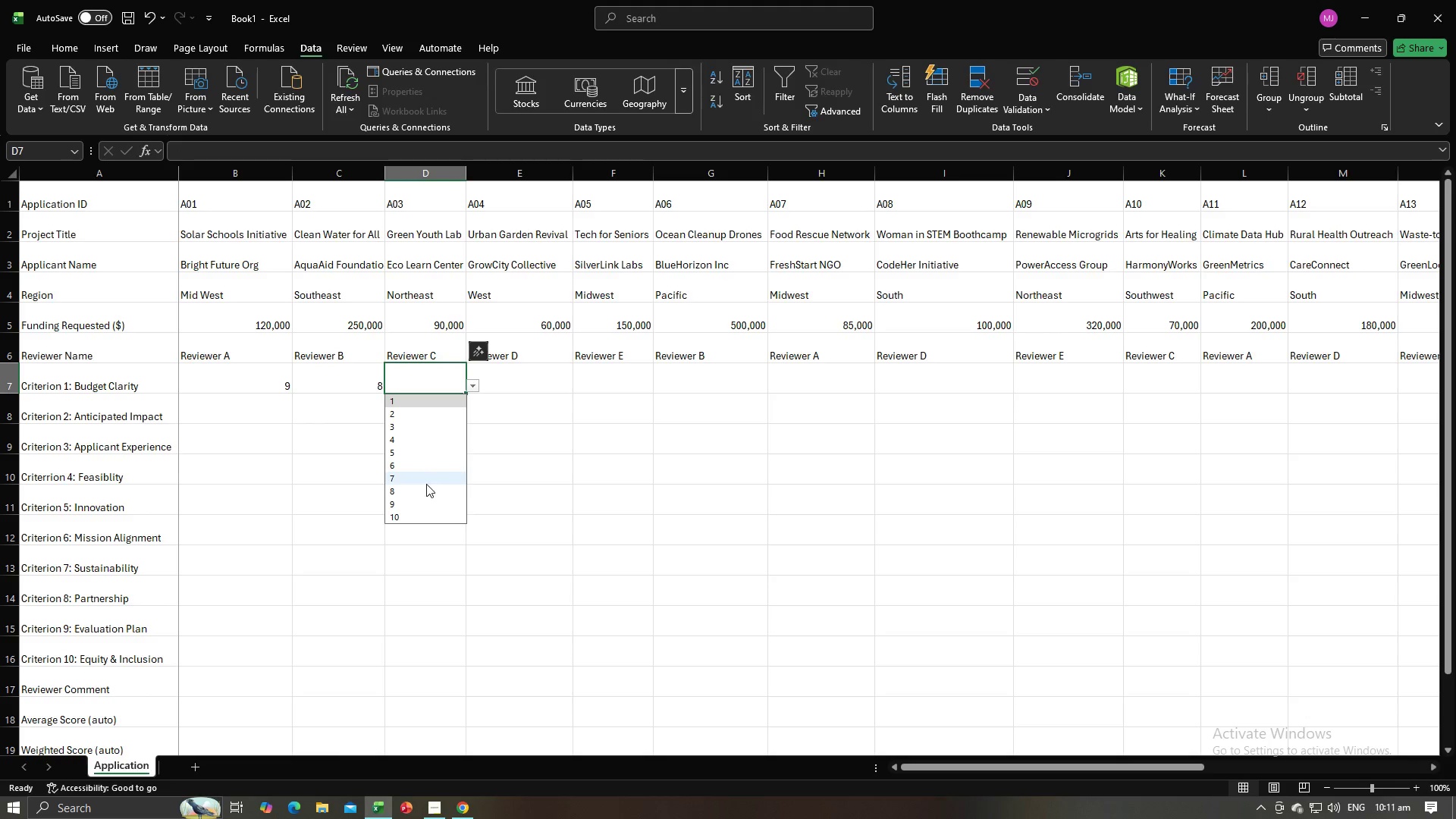 
left_click([426, 488])
 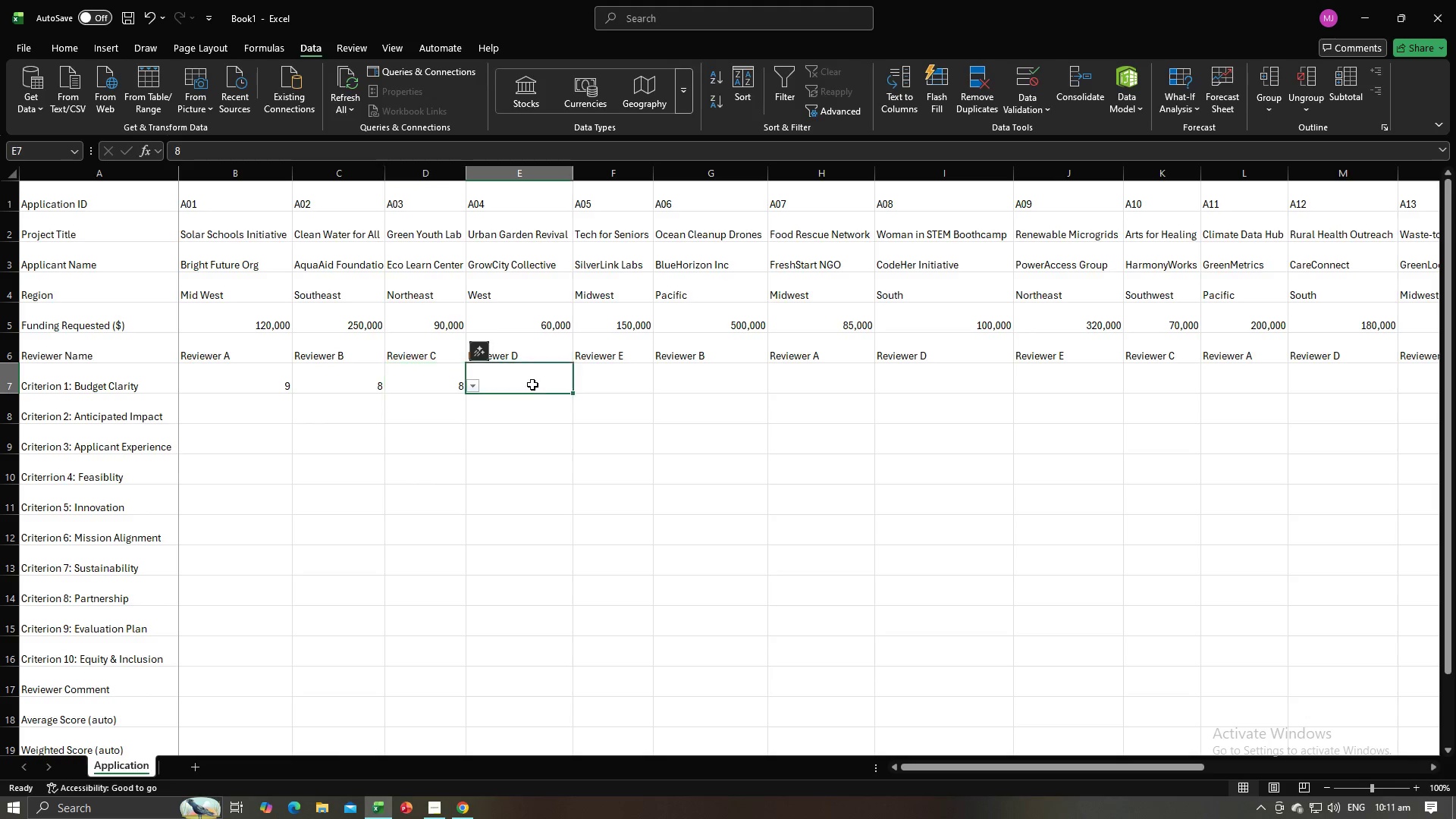 
left_click([532, 384])
 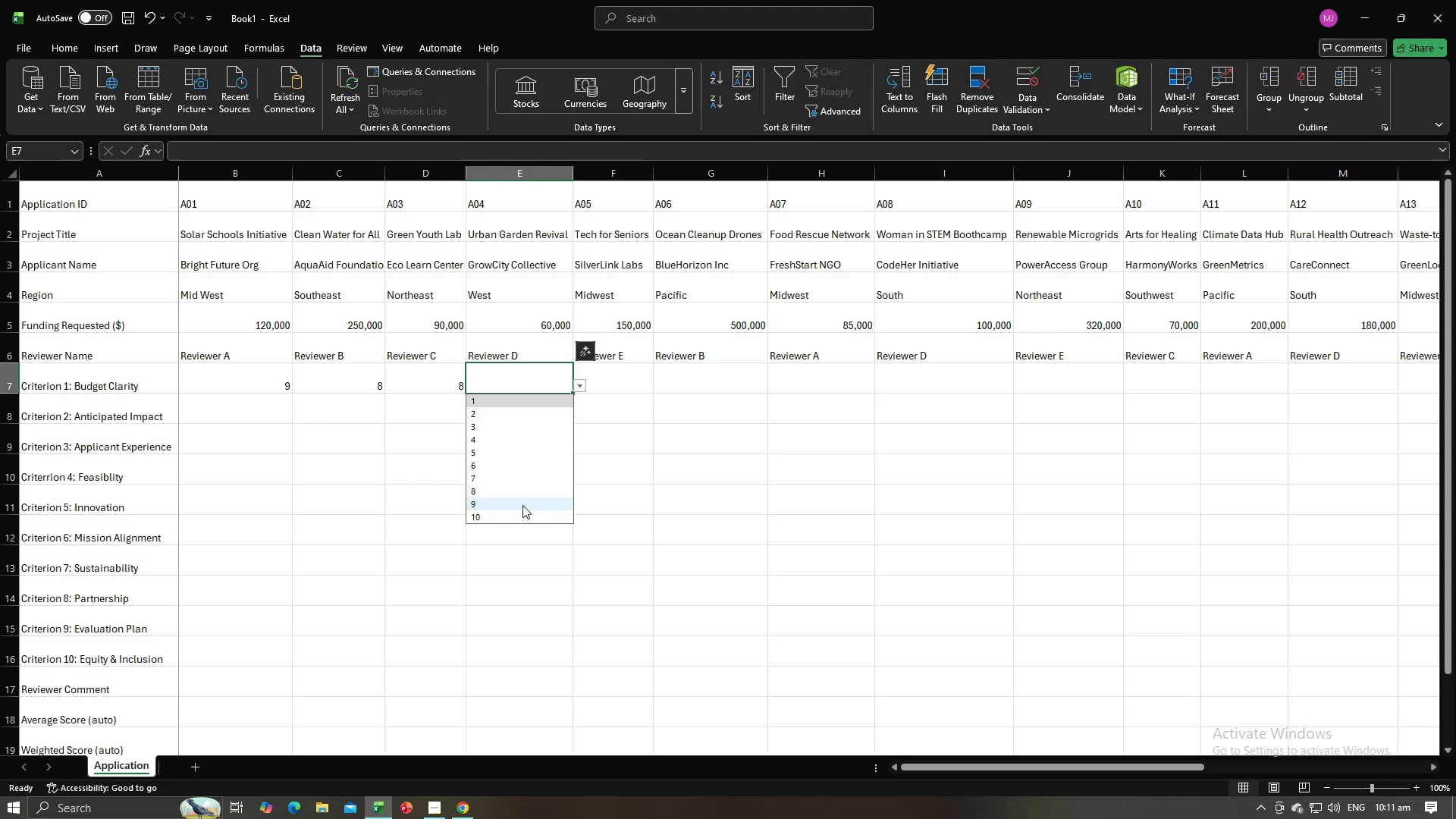 
left_click([522, 505])
 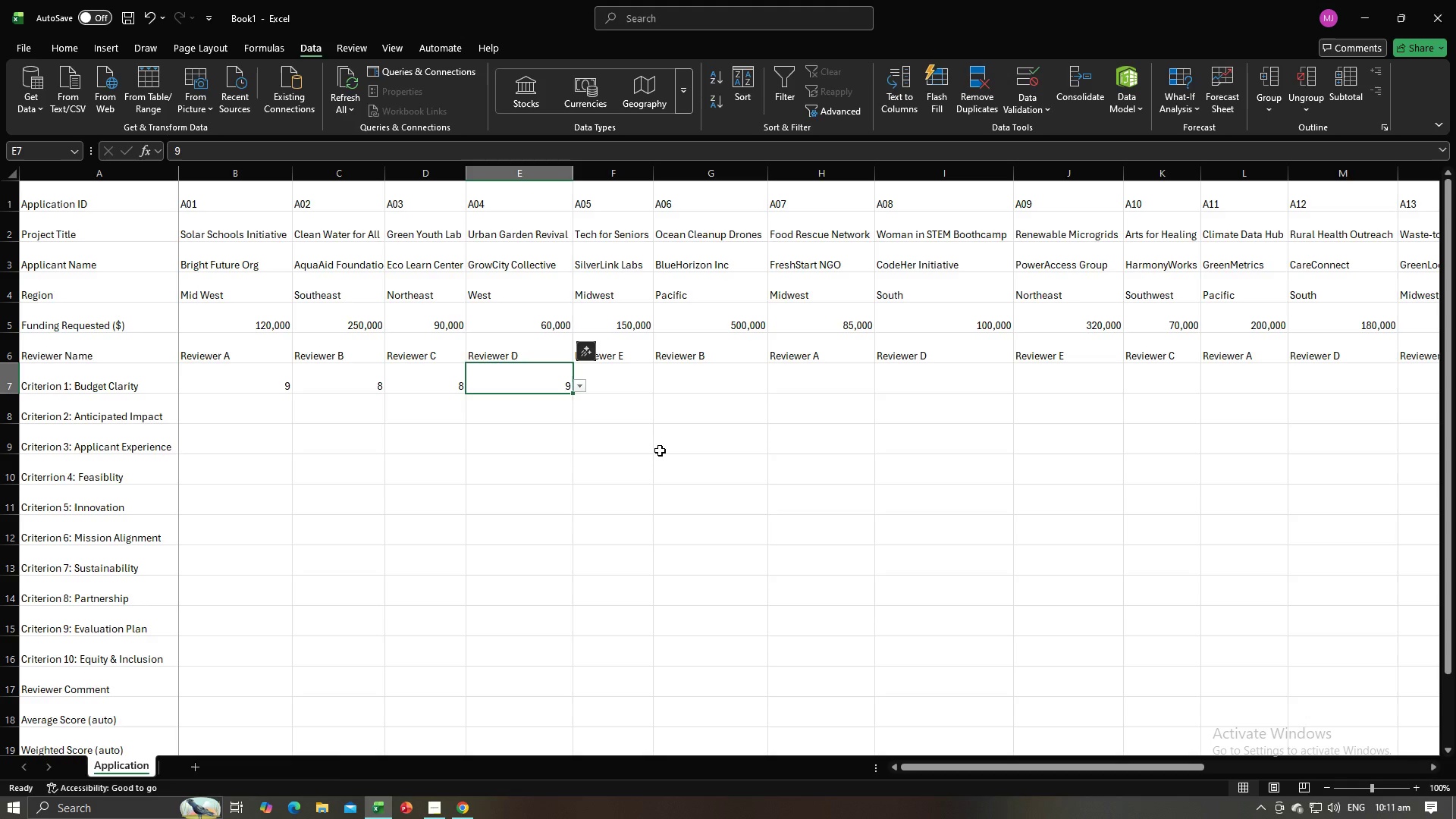 
wait(6.35)
 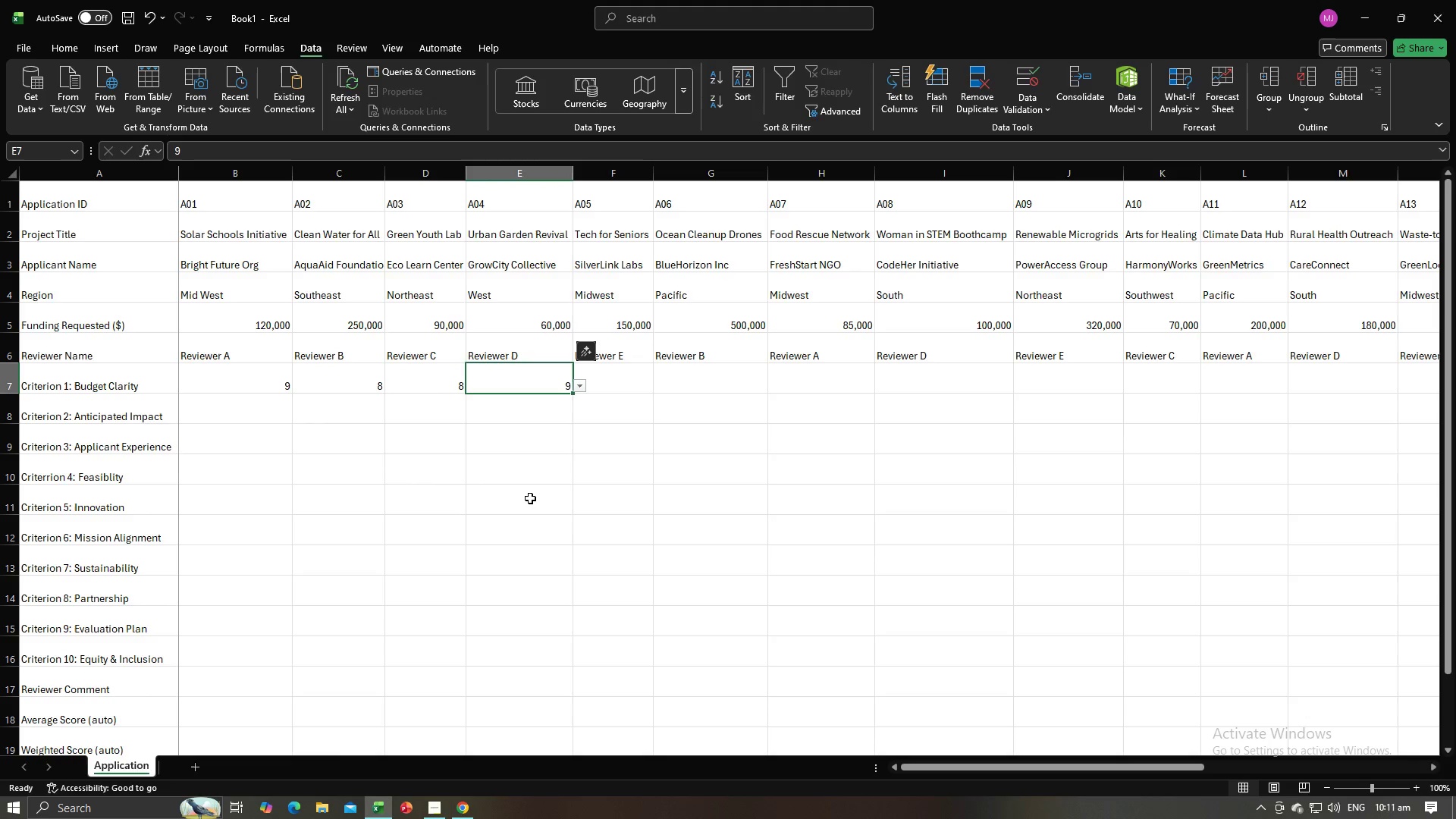 
key(Alt+AltLeft)
 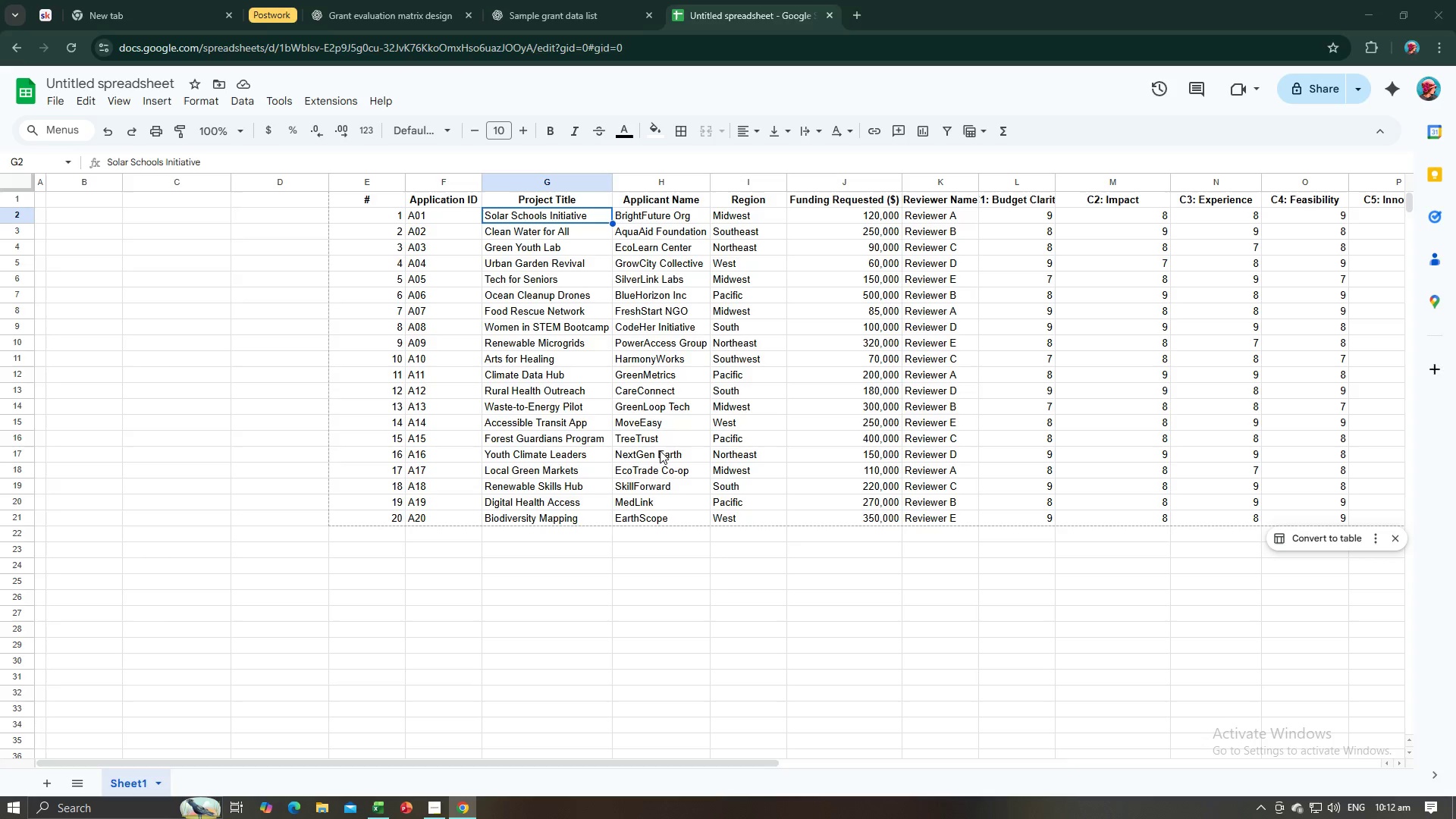 
key(Alt+Tab)
 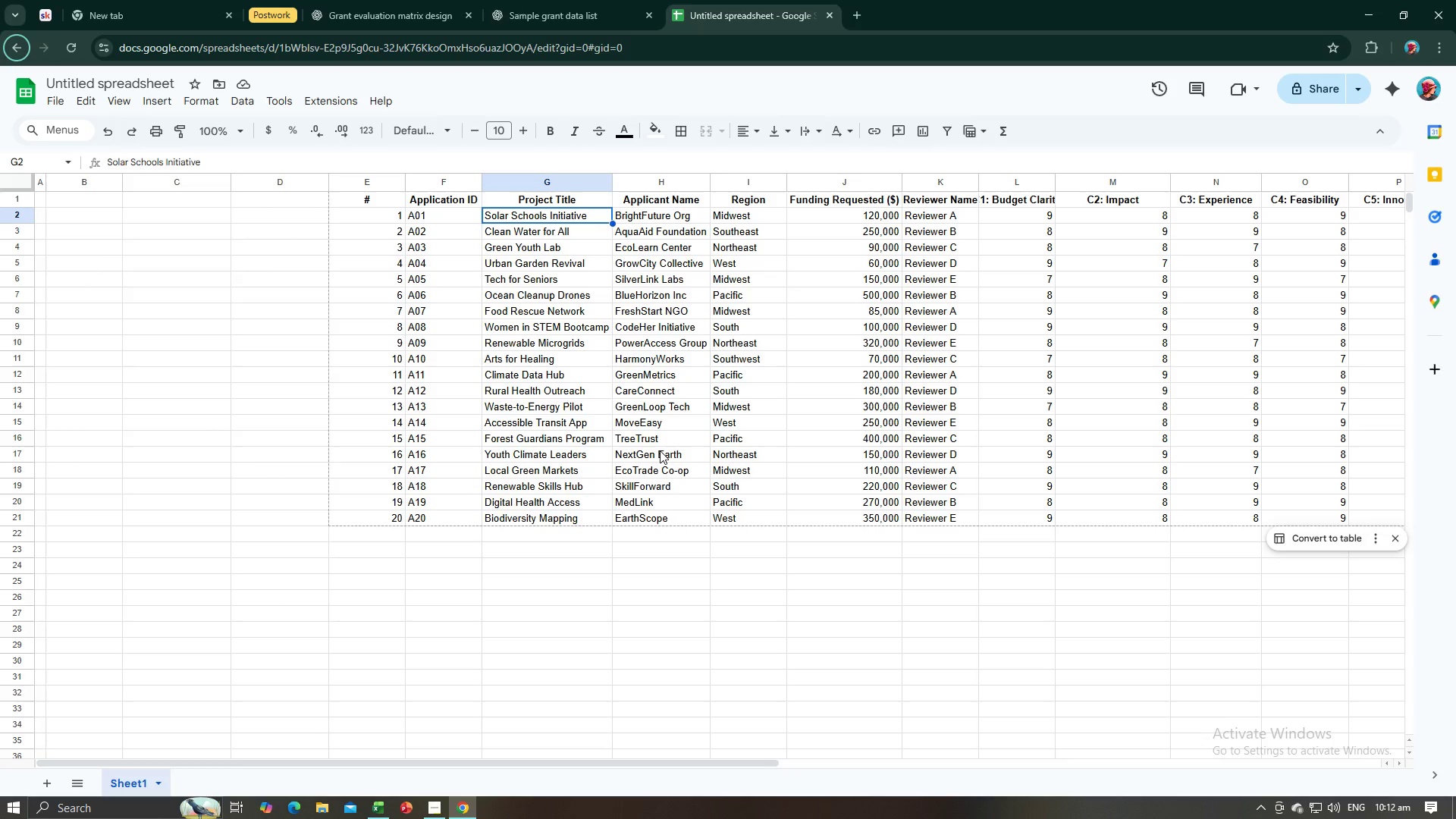 
wait(18.32)
 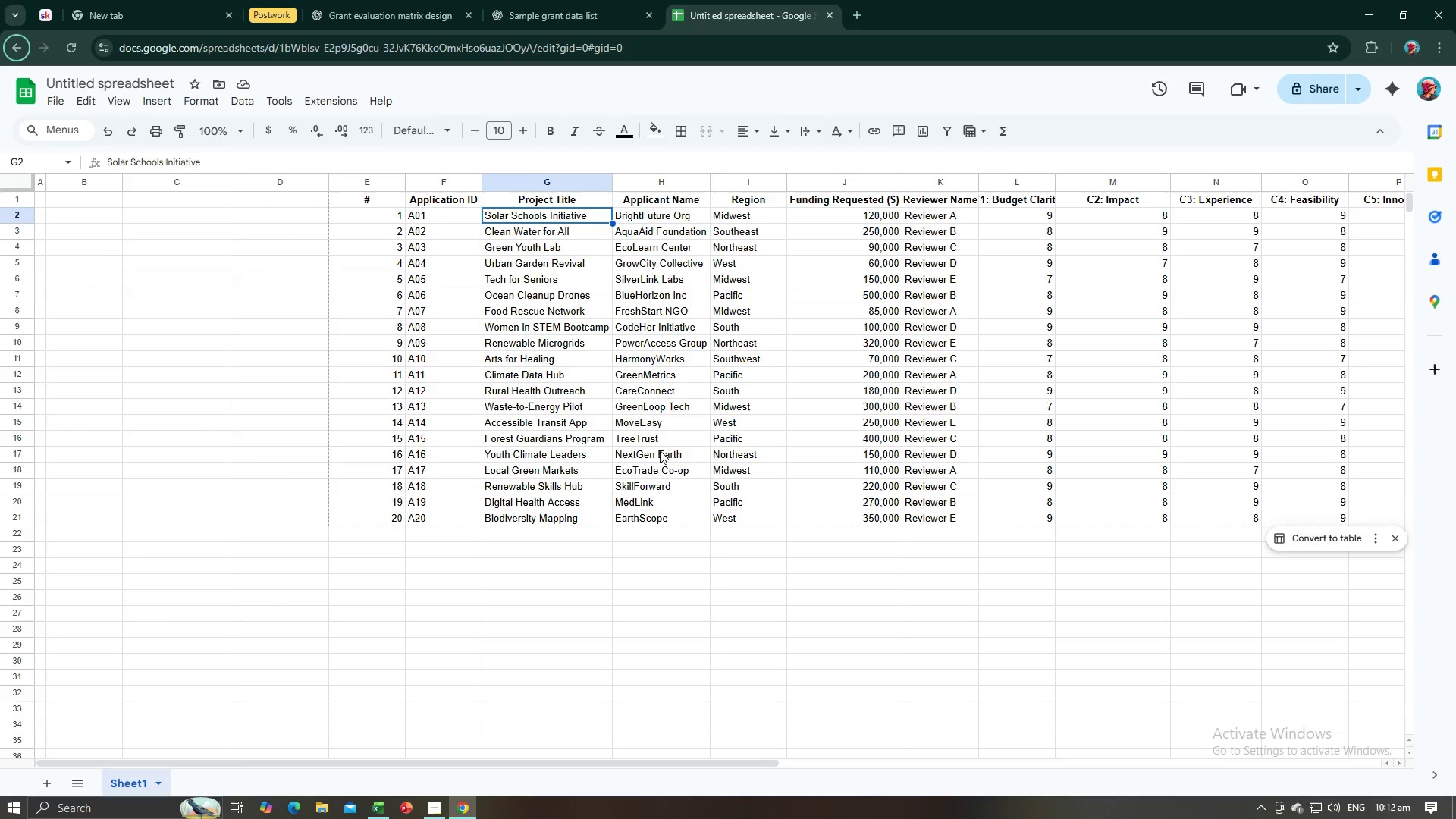 
key(Alt+AltLeft)
 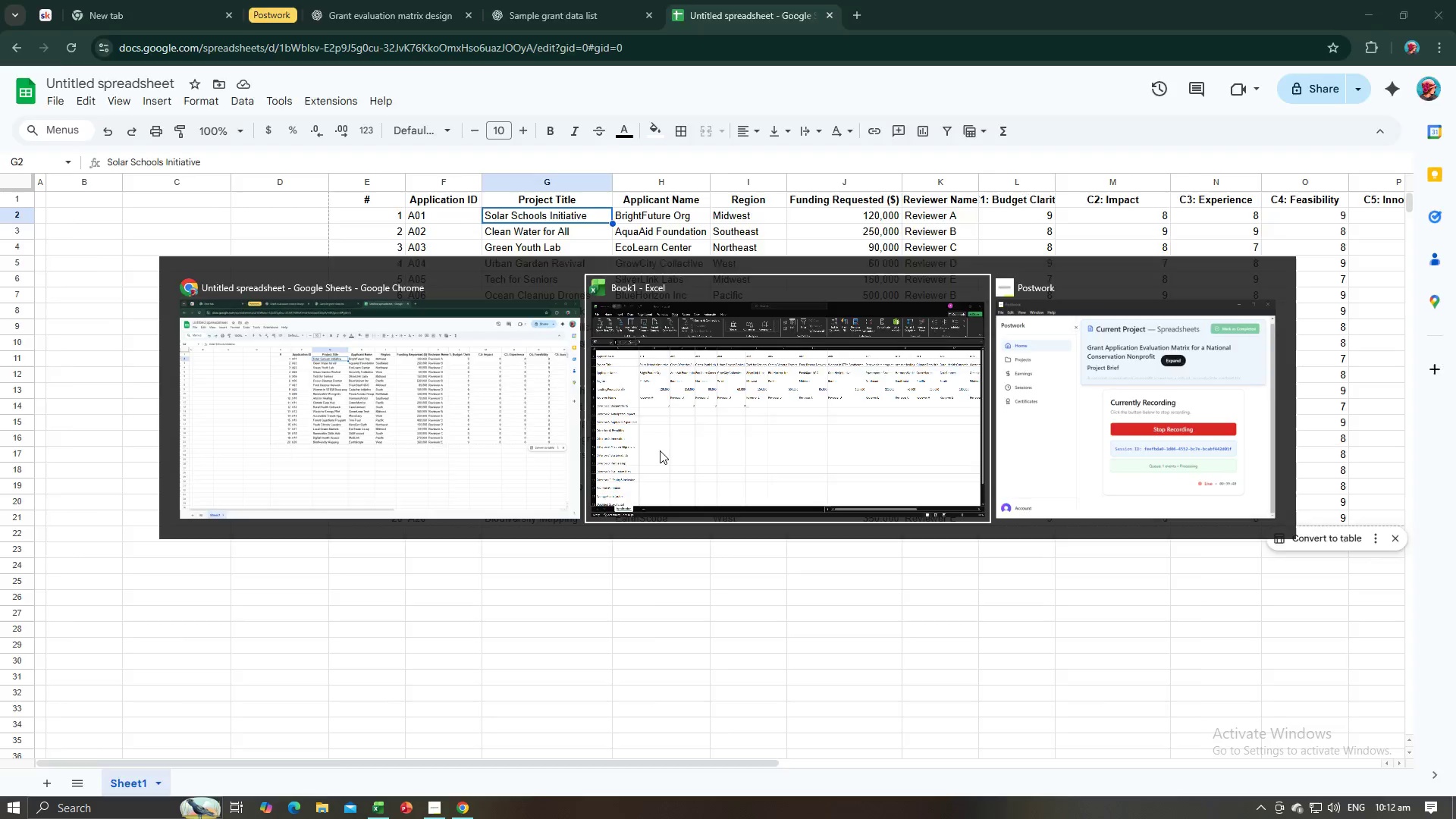 
key(Alt+Tab)
 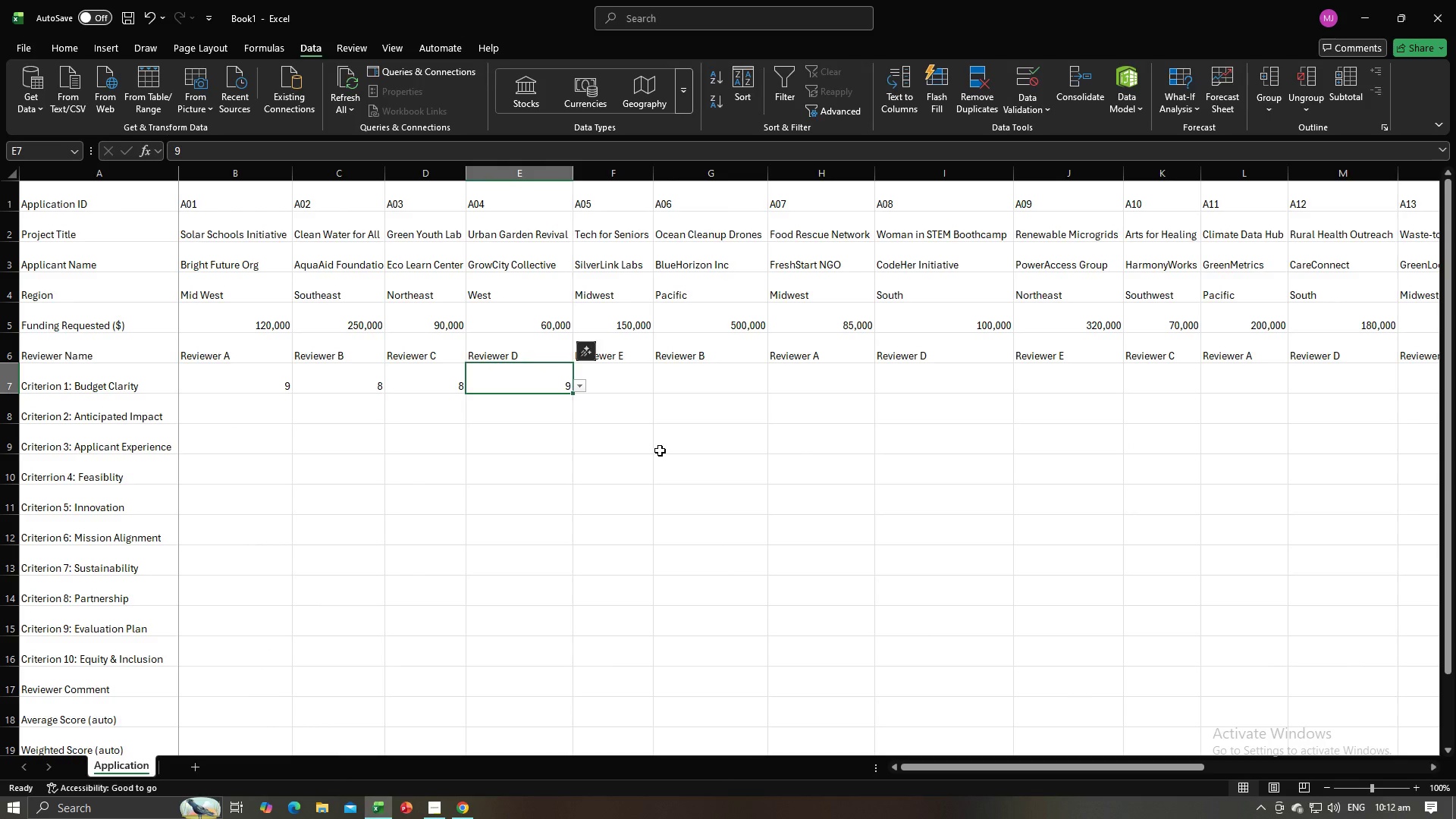 
key(Alt+AltLeft)
 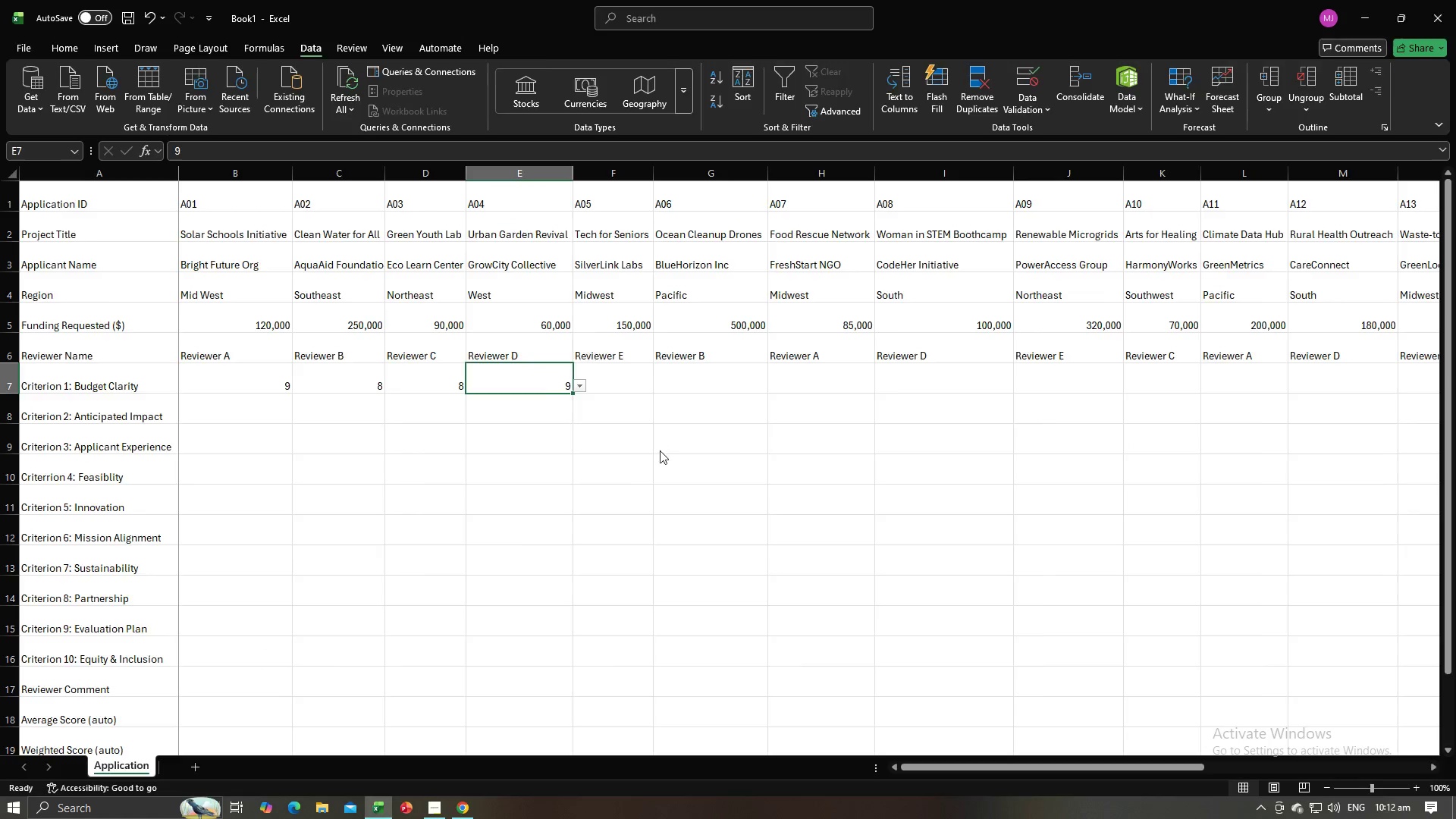 
key(Alt+Tab)
 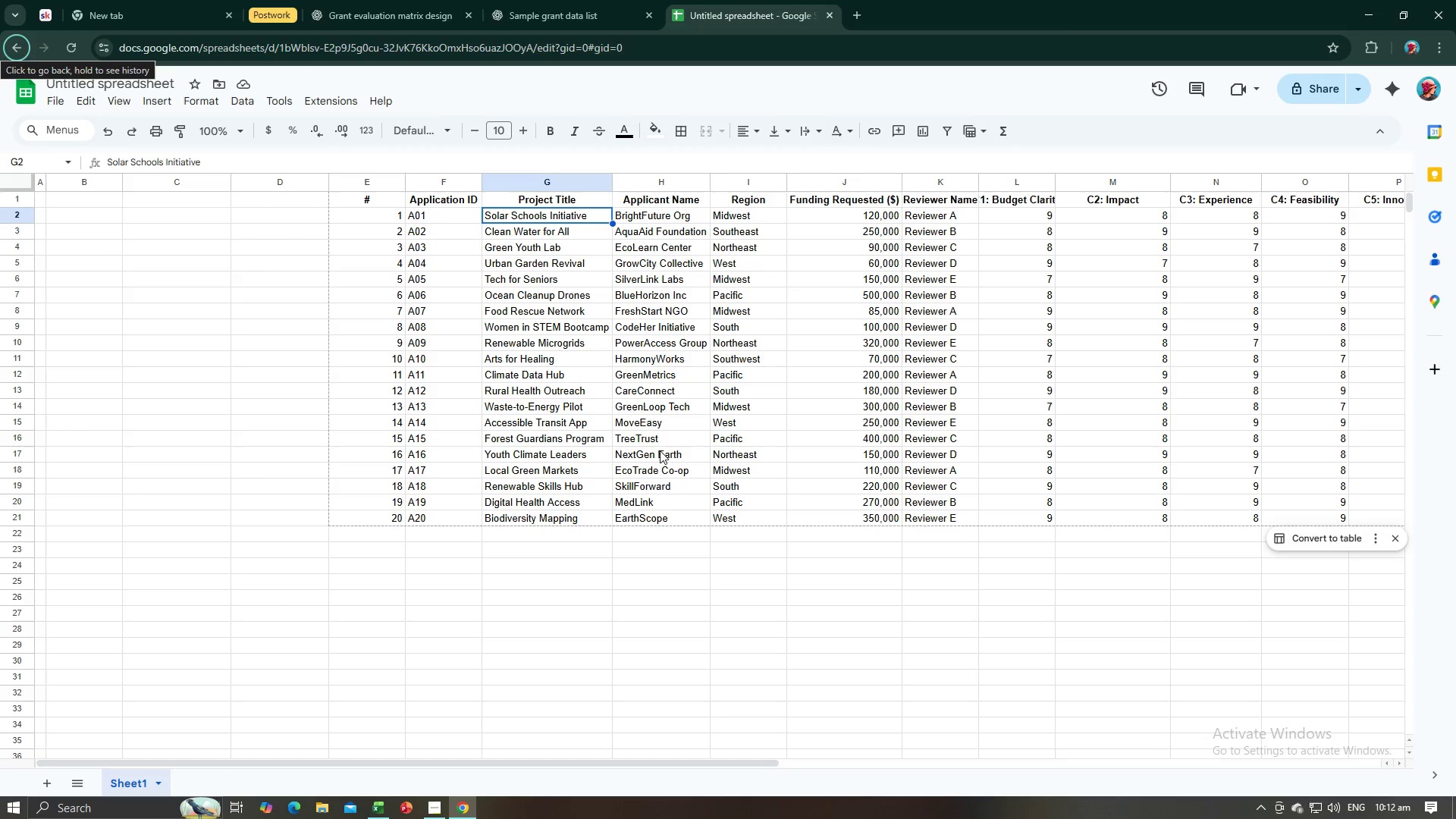 
key(Alt+AltLeft)
 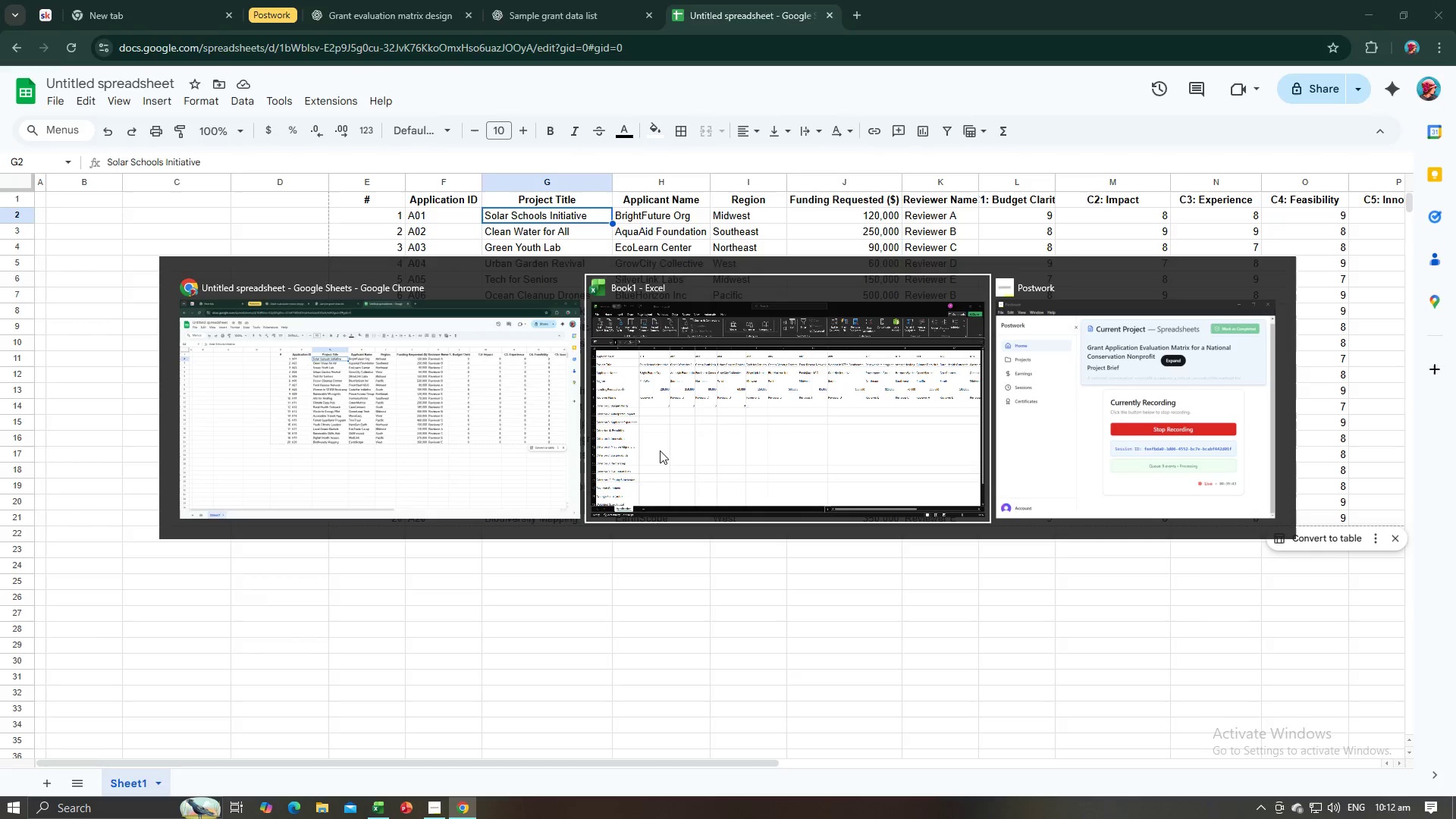 
key(Alt+Tab)
 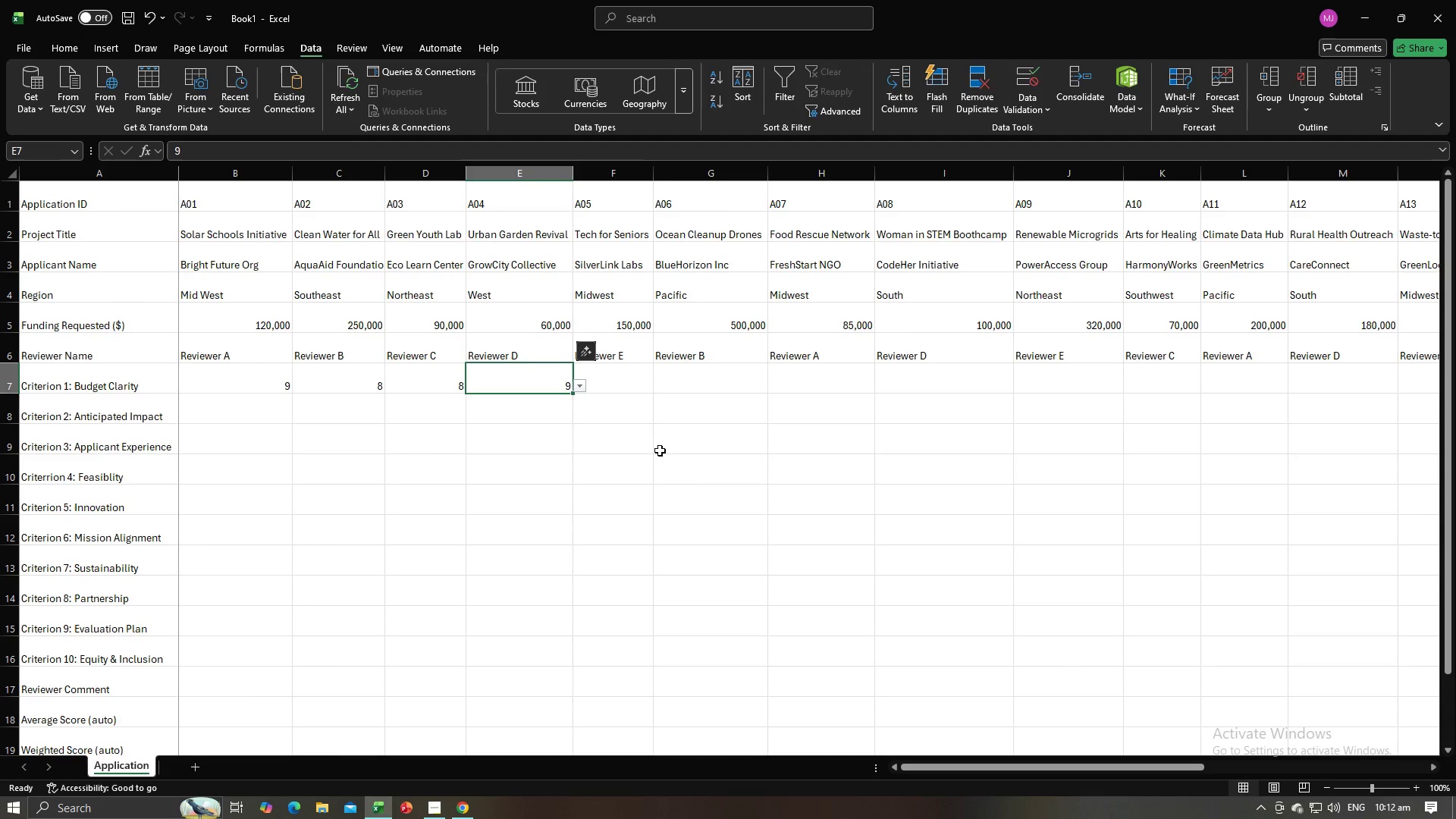 
wait(8.73)
 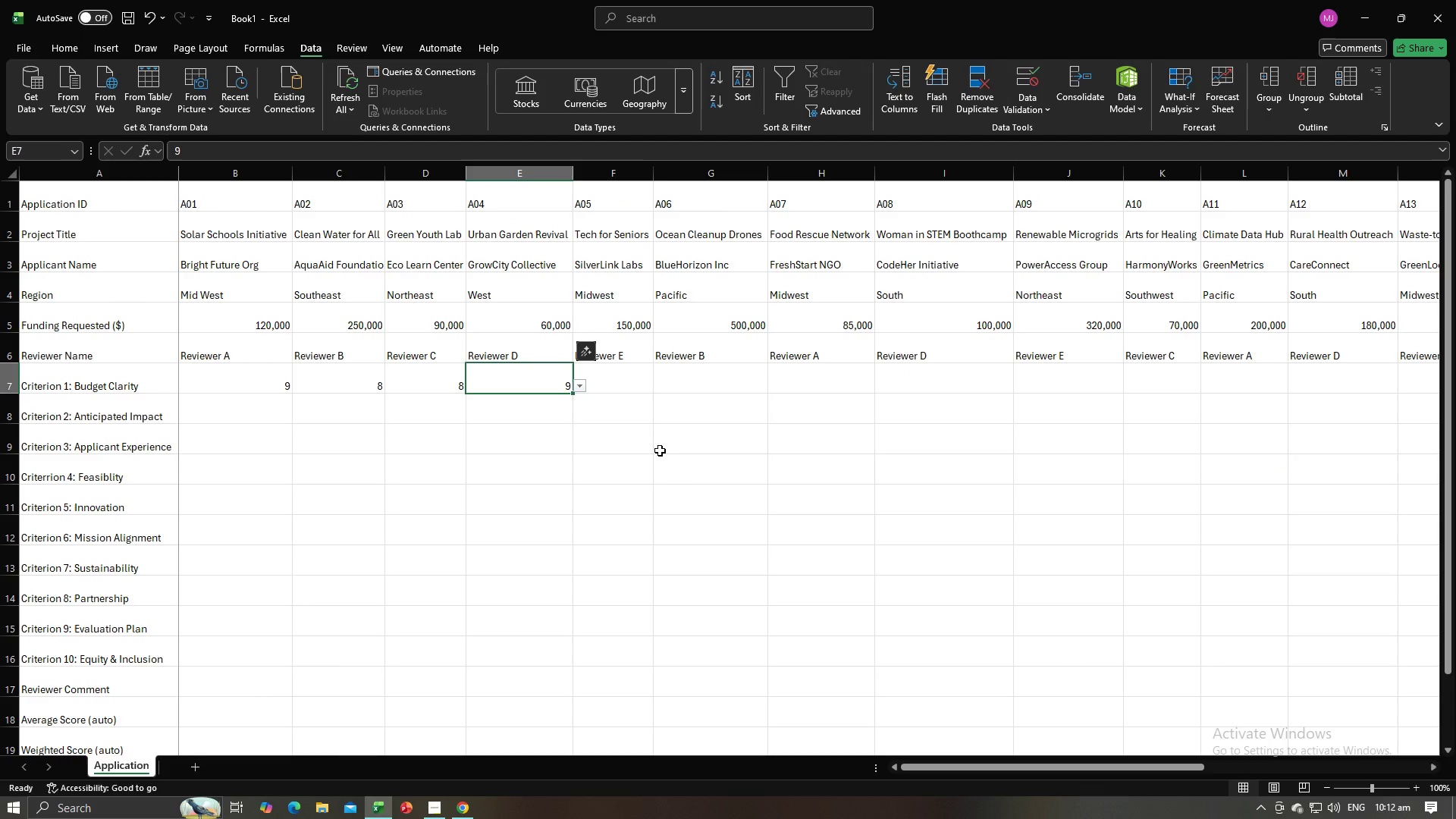 
left_click([608, 374])
 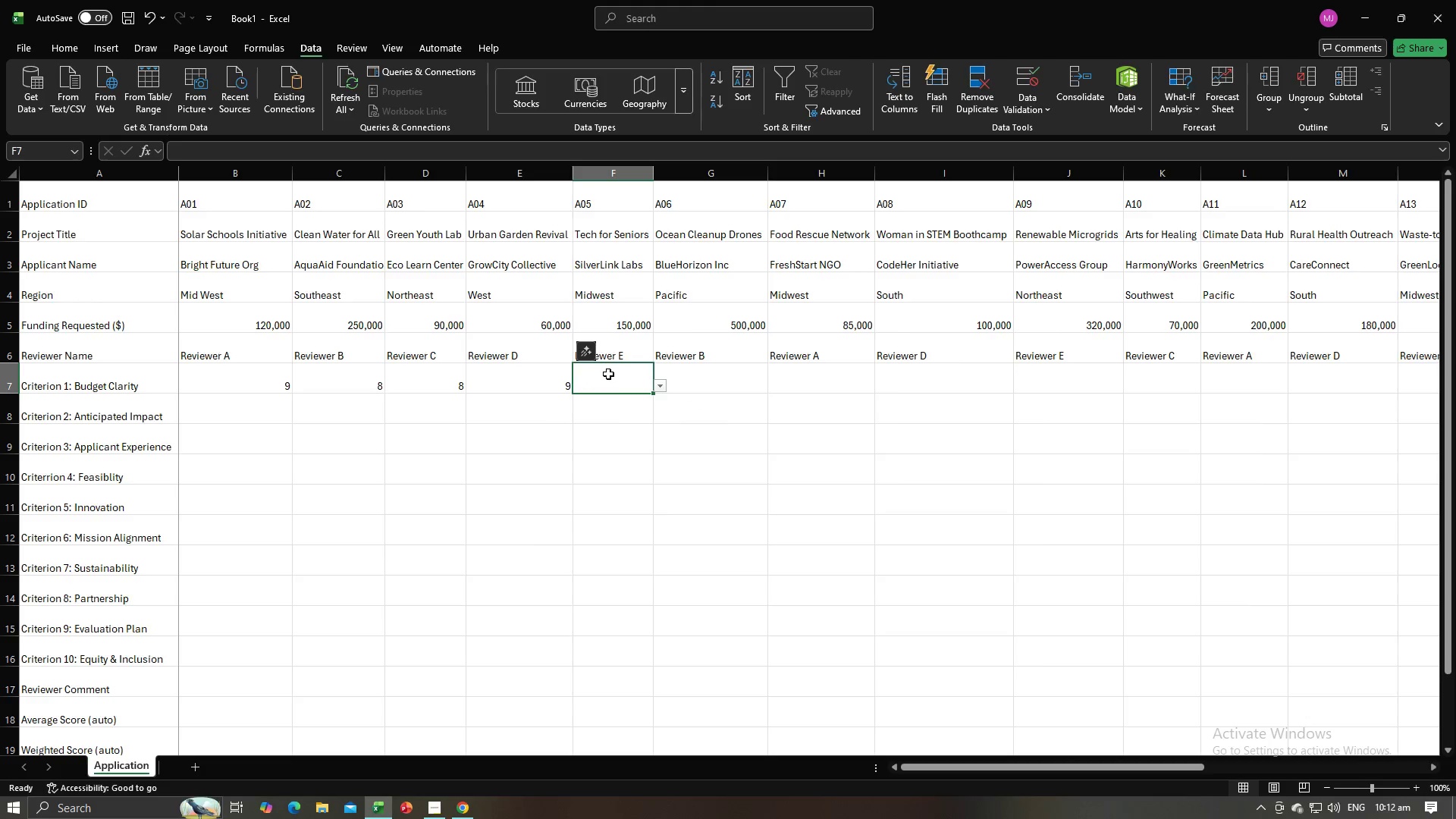 
key(Alt+AltLeft)
 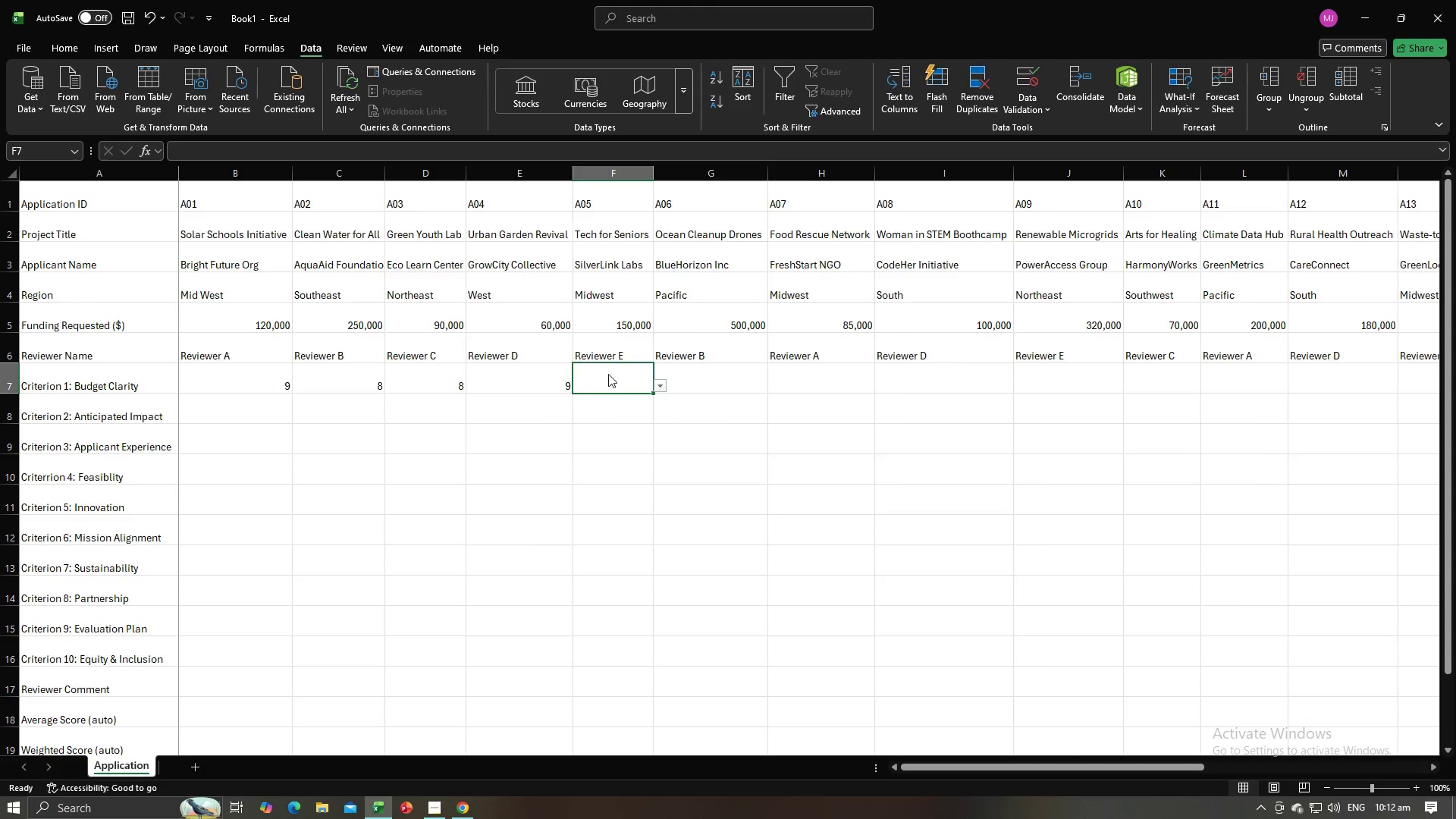 
key(Alt+Tab)
 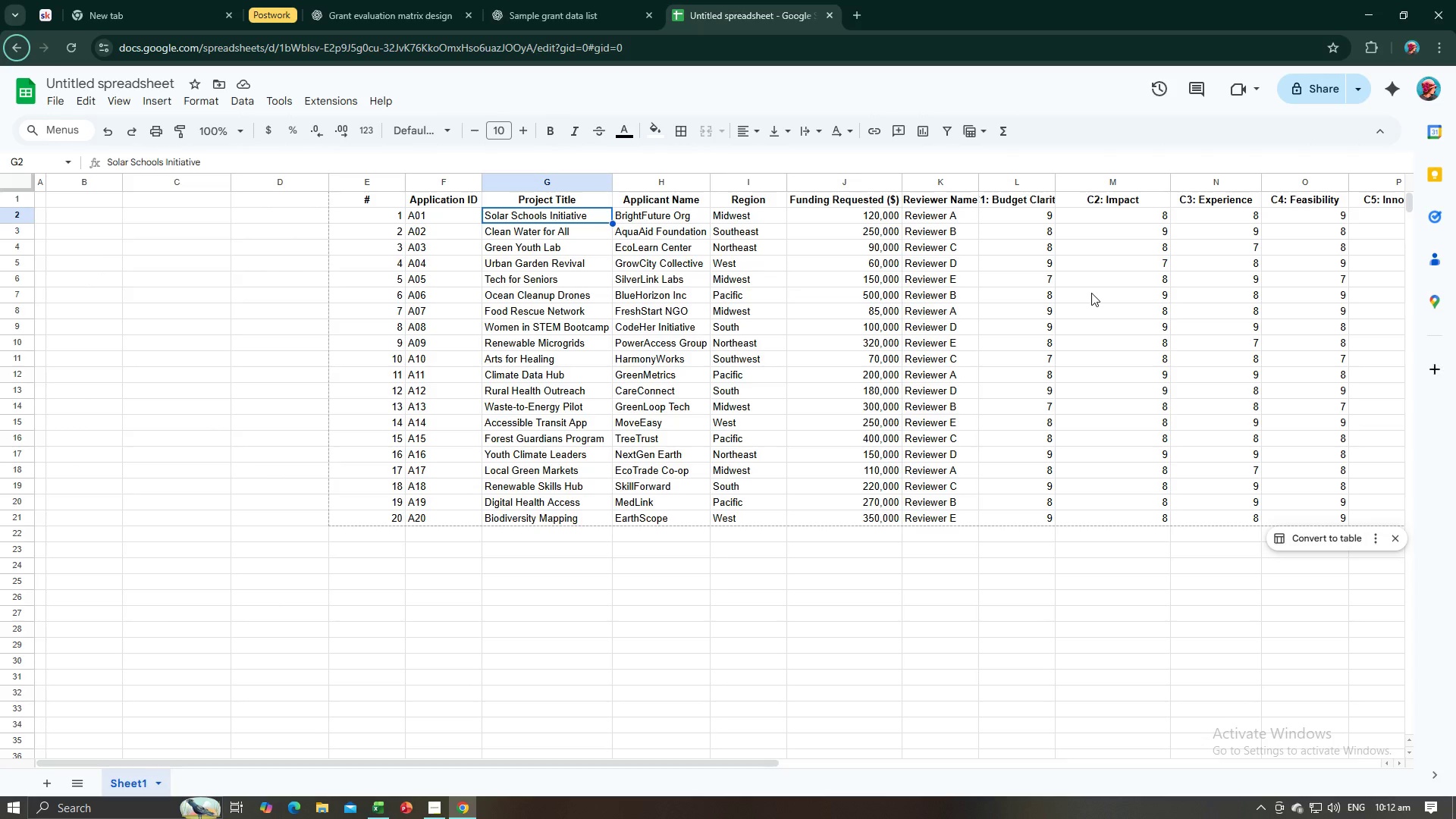 
key(Alt+AltLeft)
 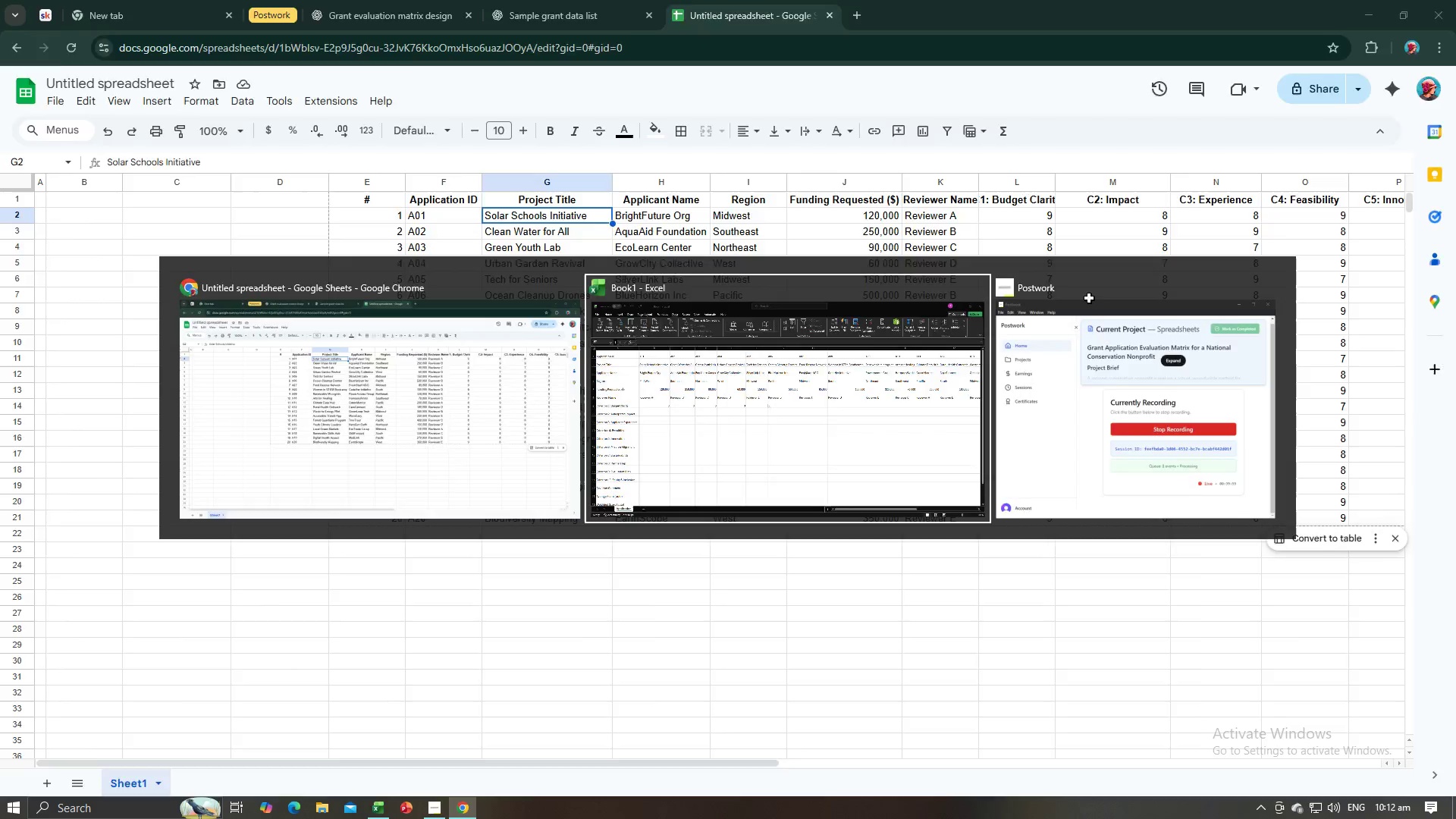 
key(Alt+Tab)
 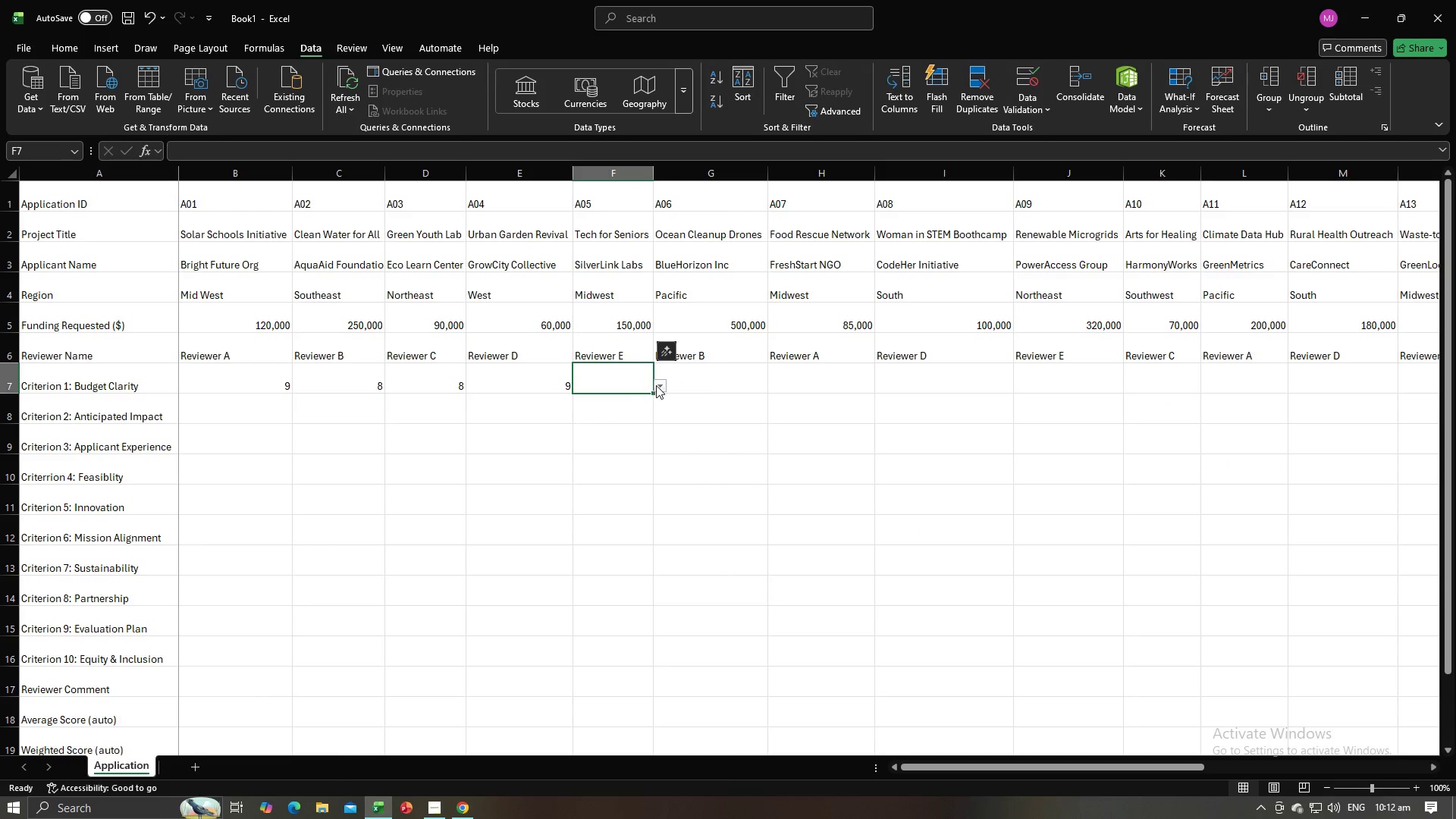 
left_click([656, 381])
 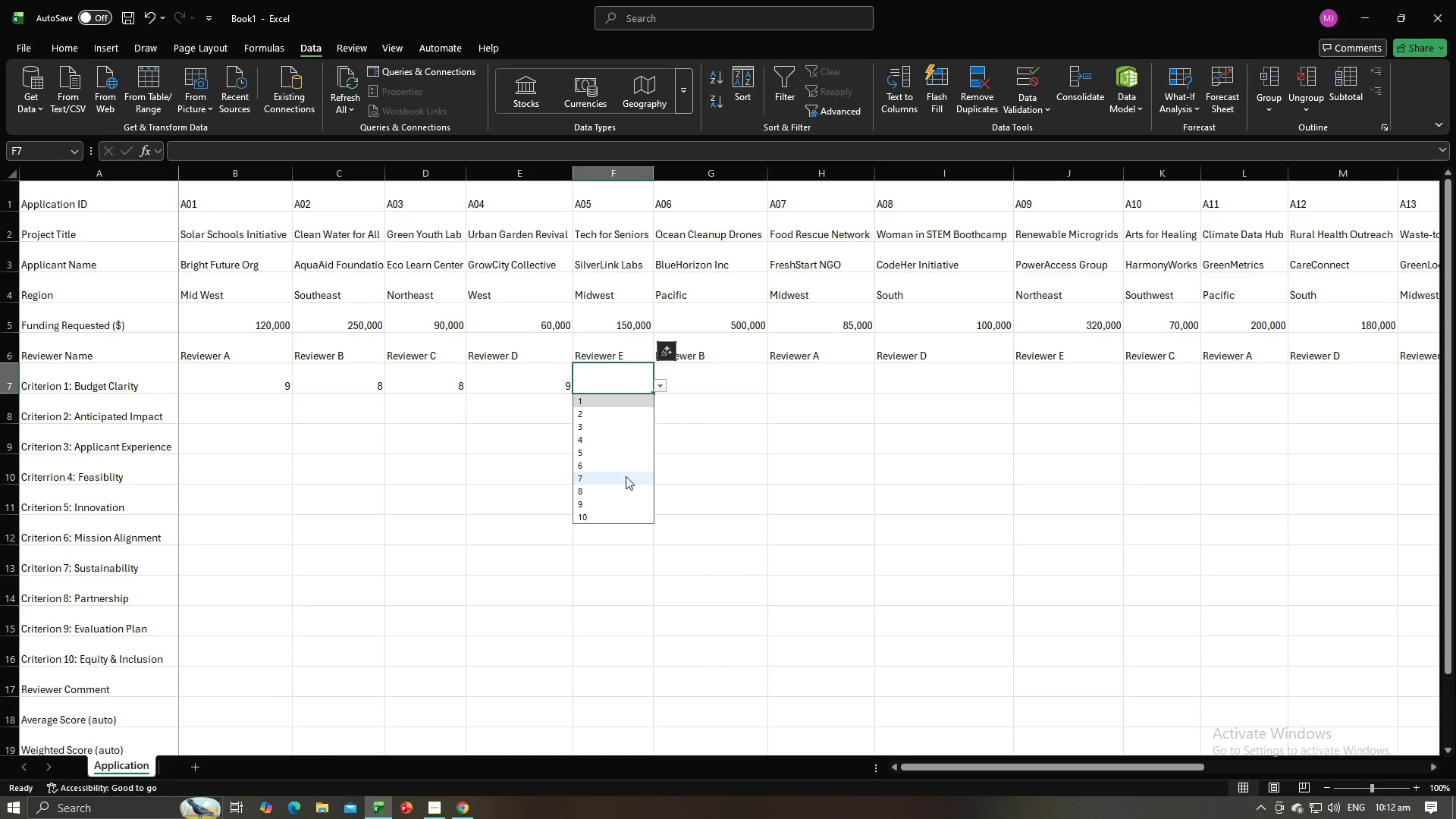 
left_click([626, 476])
 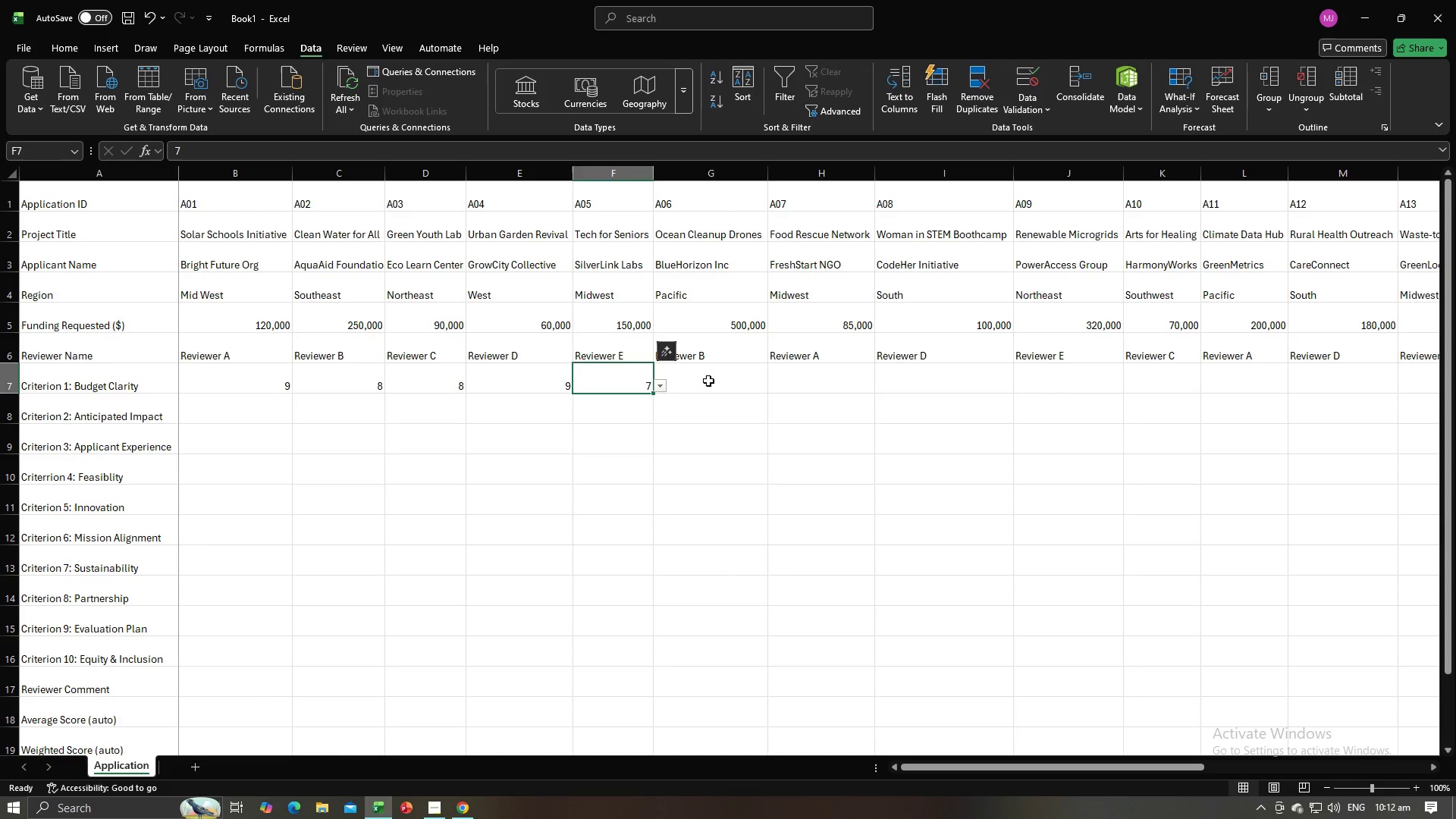 
left_click([708, 381])
 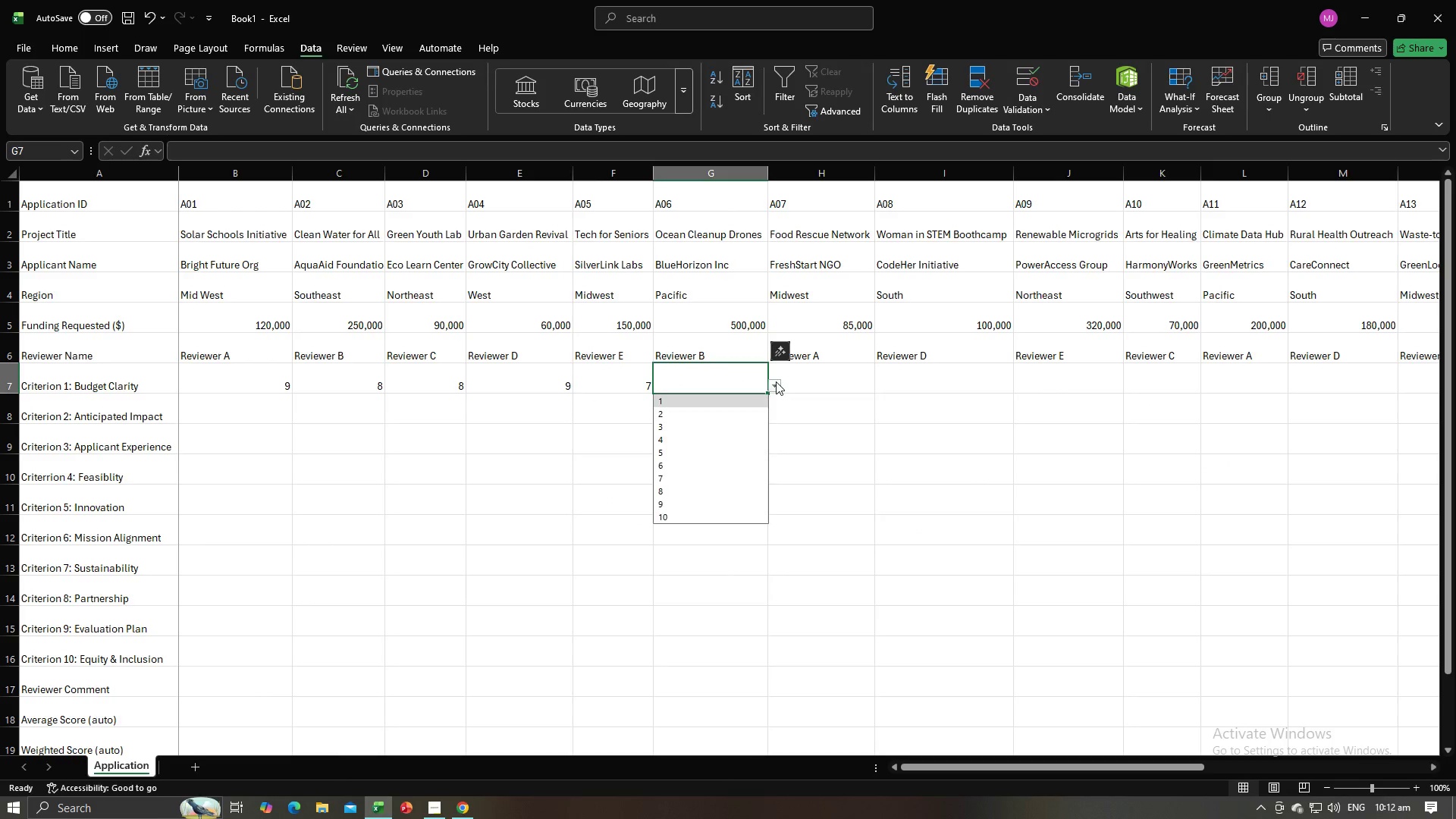 
left_click([776, 381])
 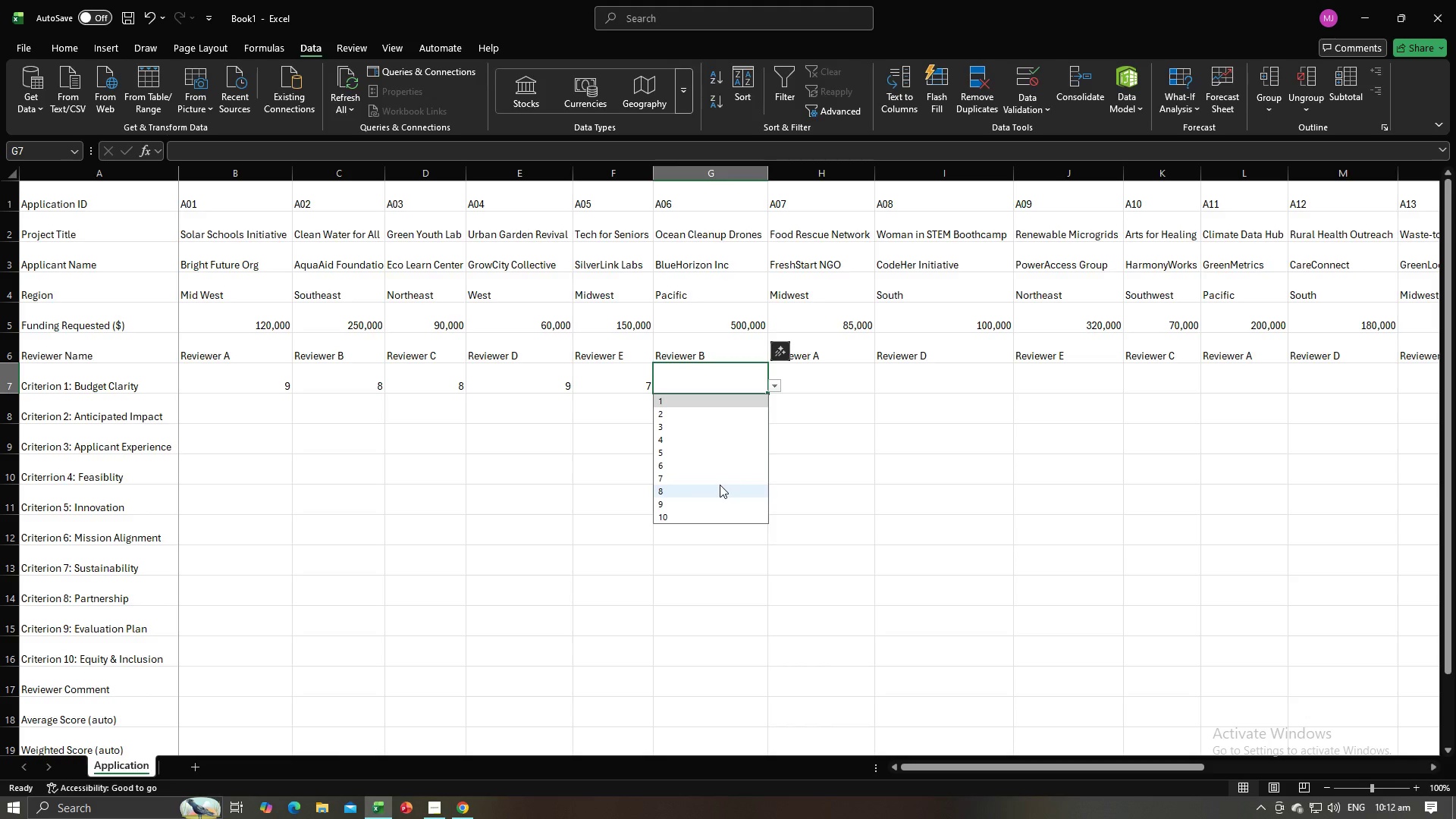 
left_click([720, 485])
 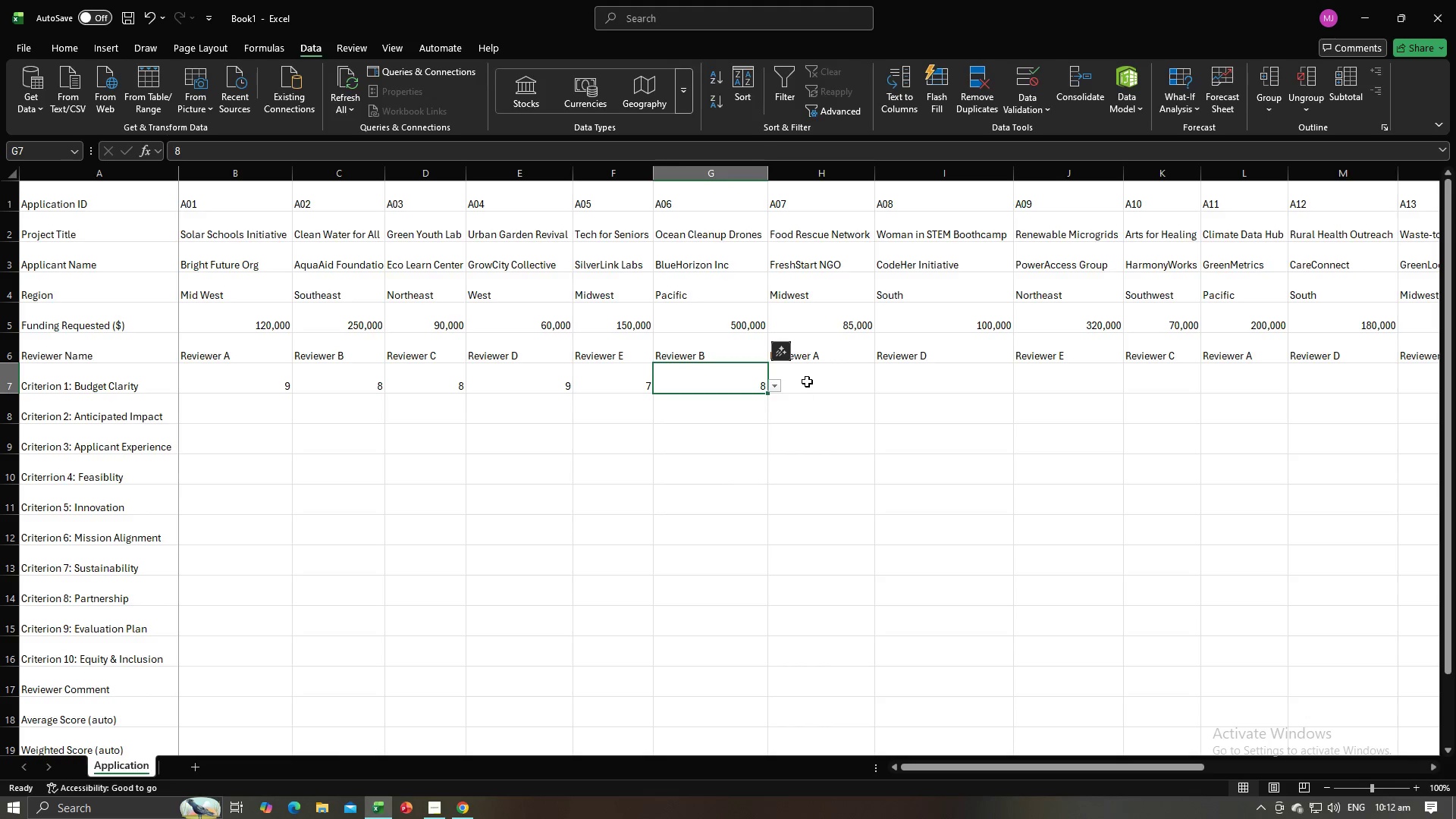 
left_click([808, 380])
 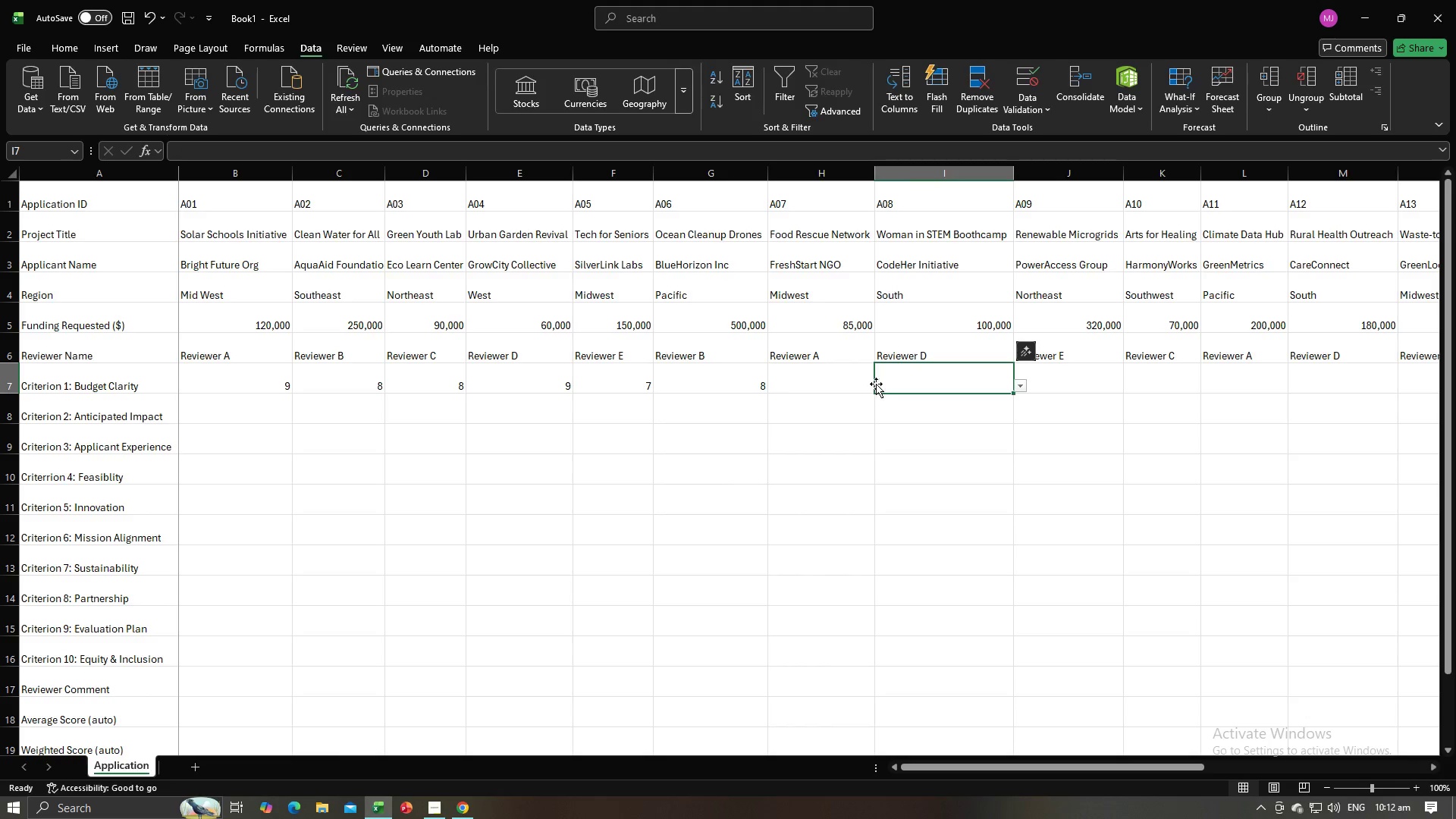 
left_click([868, 382])
 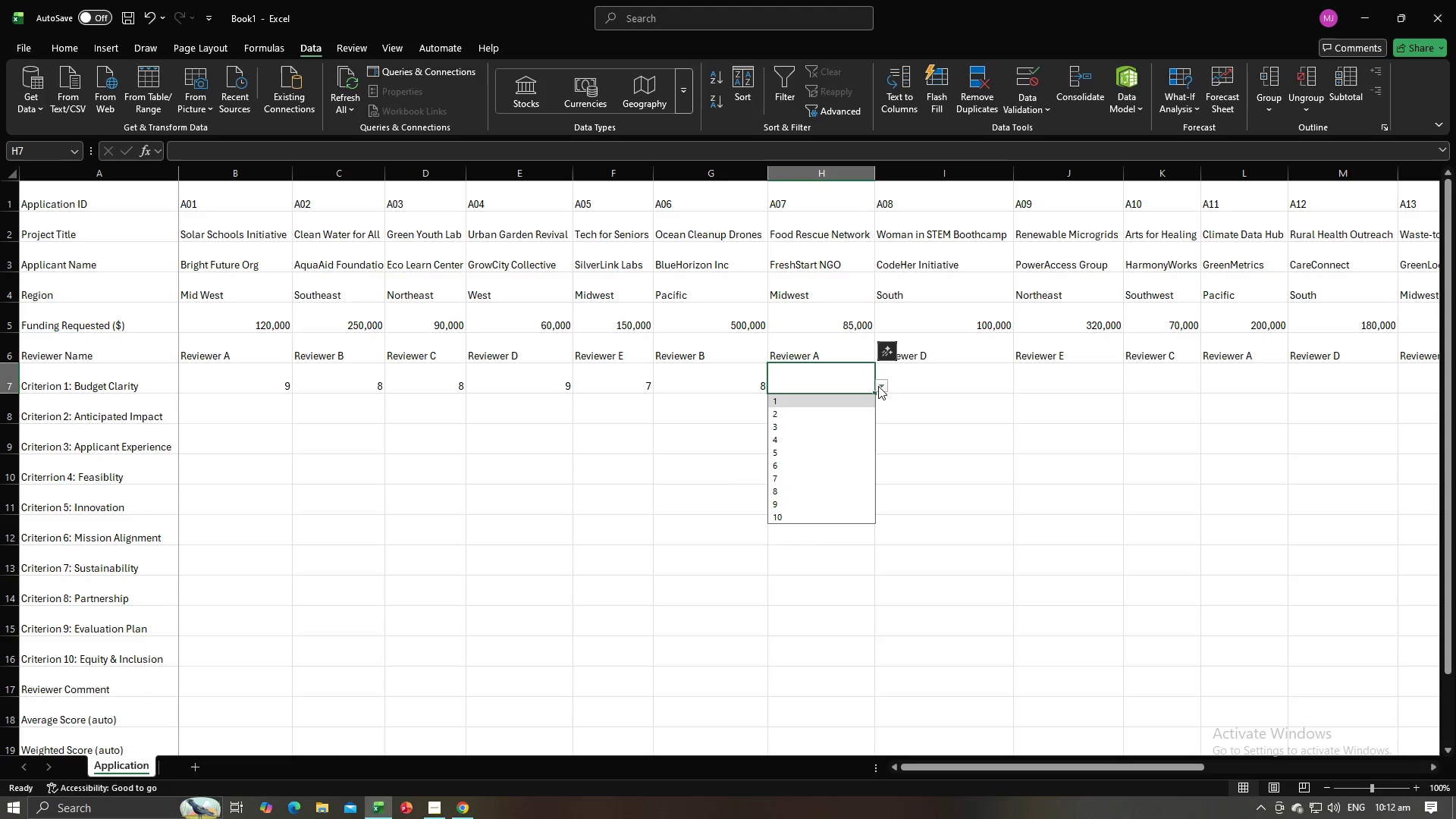 
left_click([878, 386])
 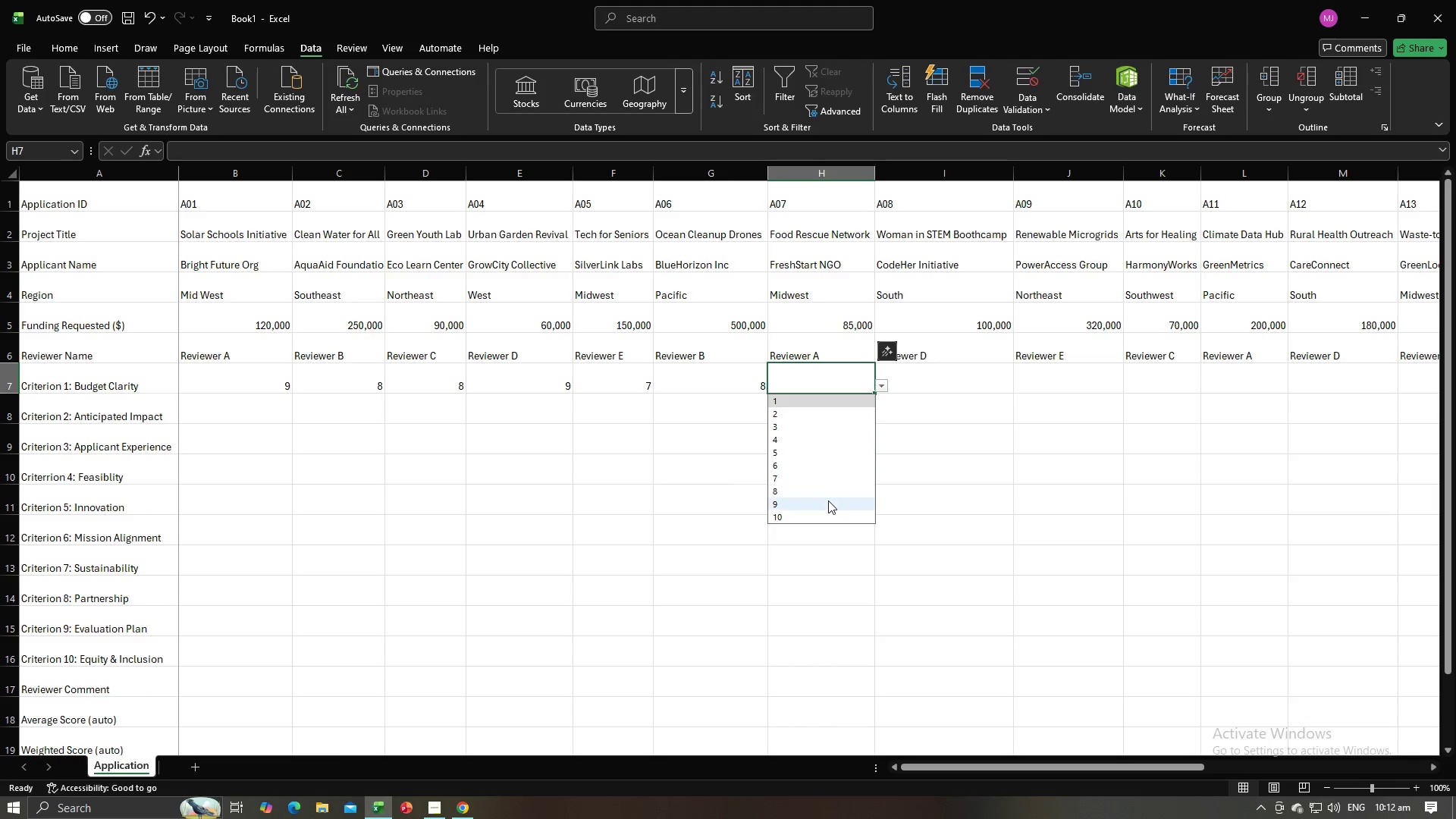 
left_click([828, 501])
 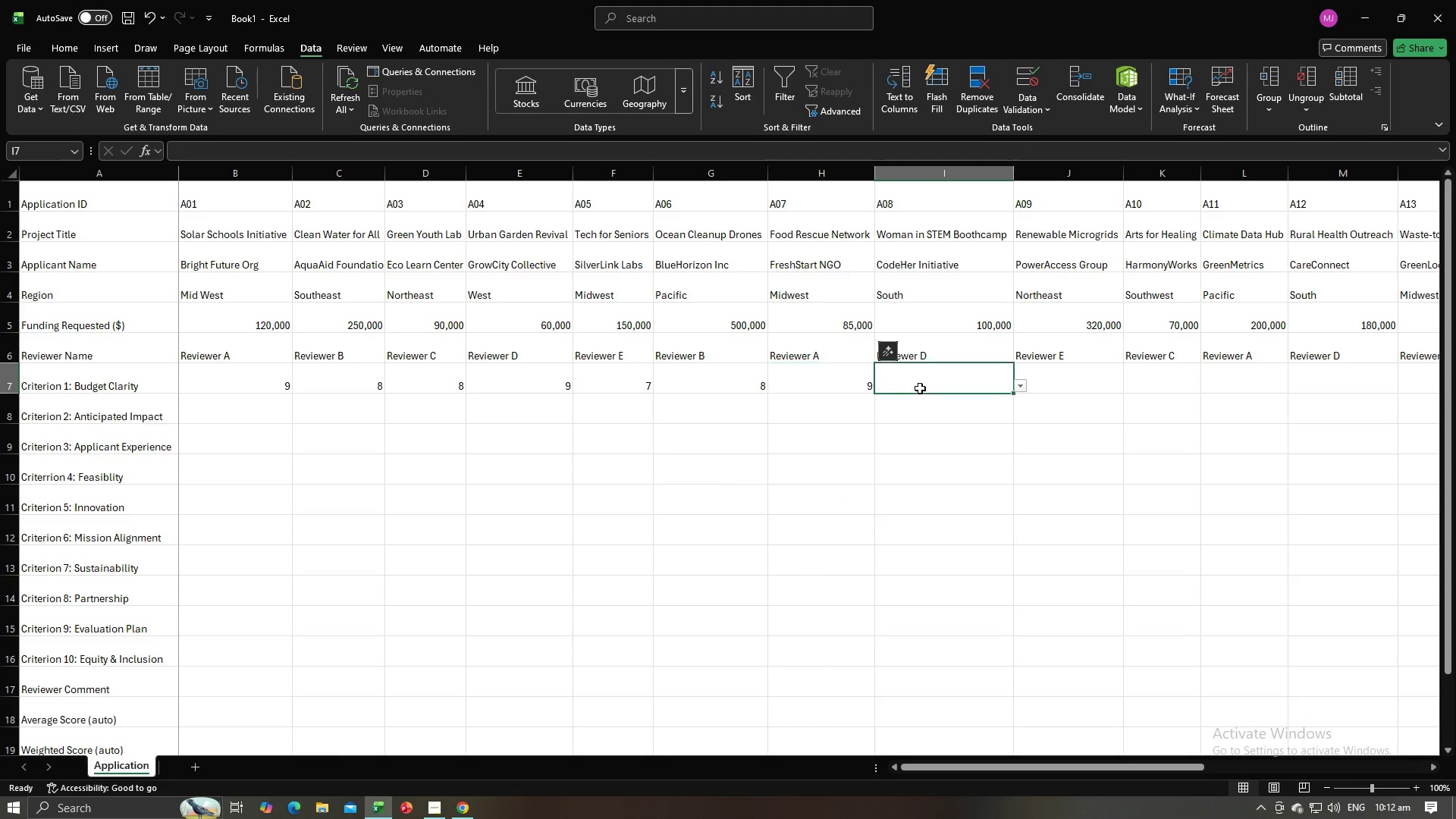 
left_click([920, 388])
 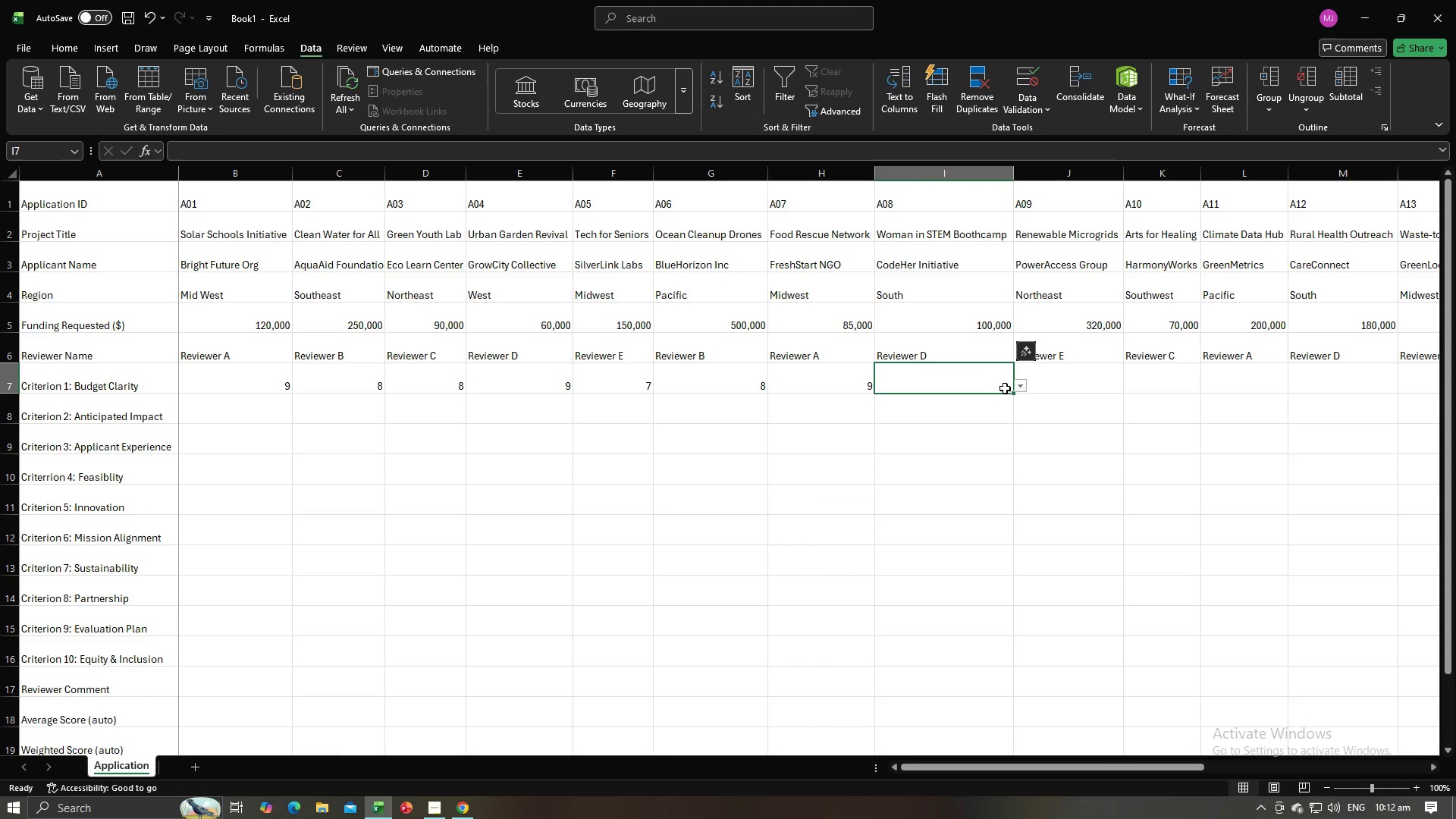 
mouse_move([1012, 404])
 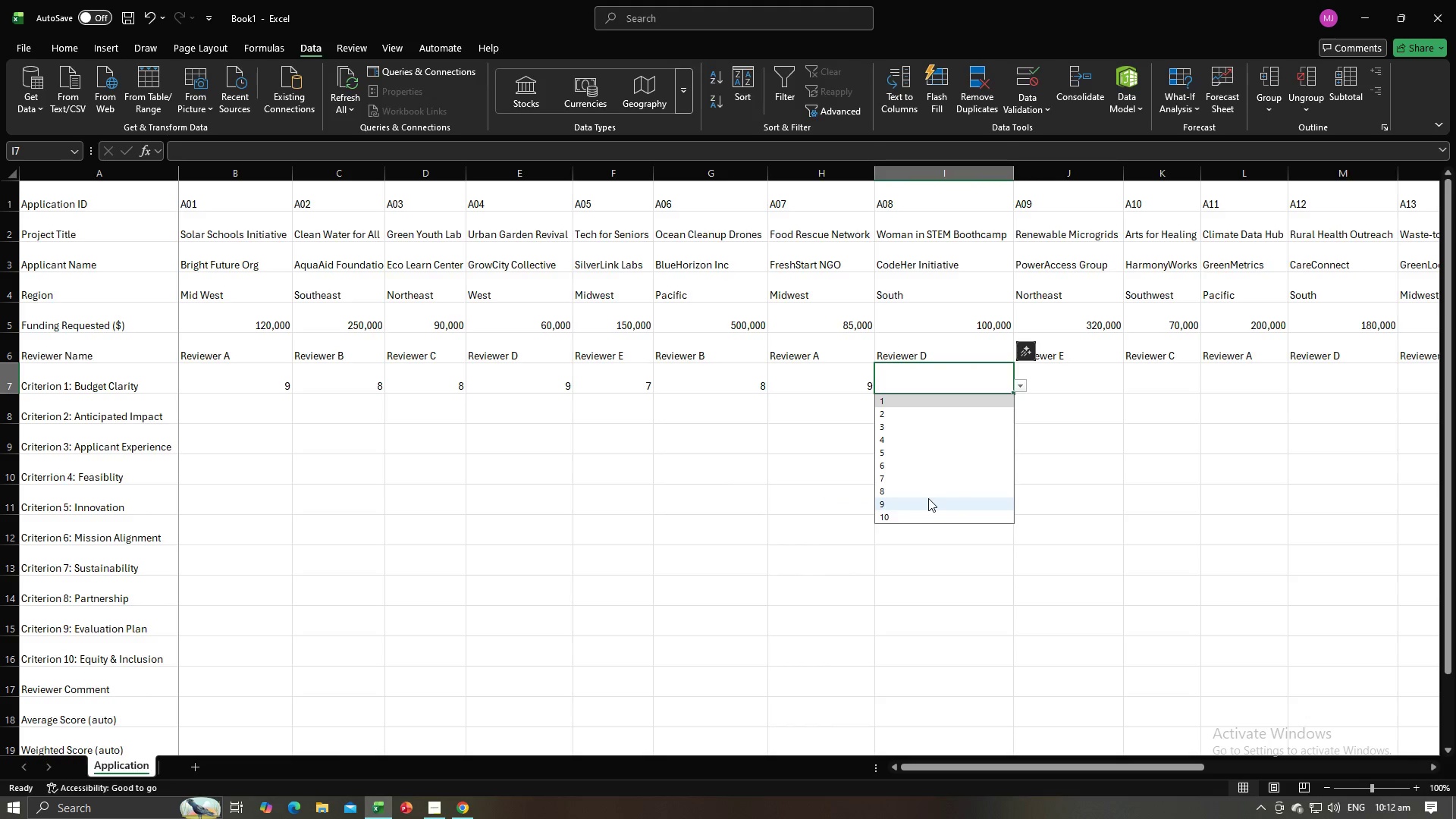 
left_click([928, 498])
 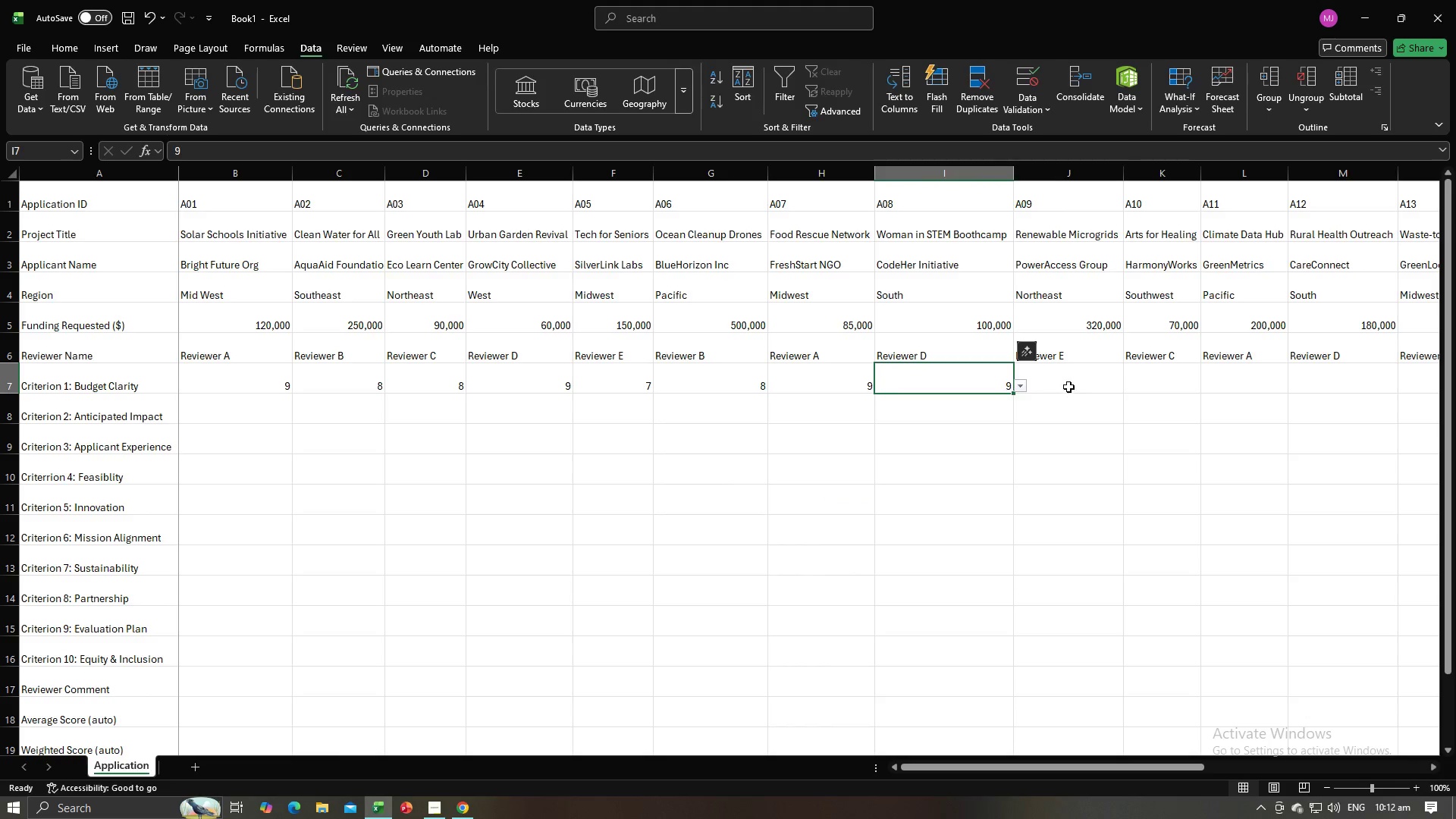 
left_click([1068, 386])
 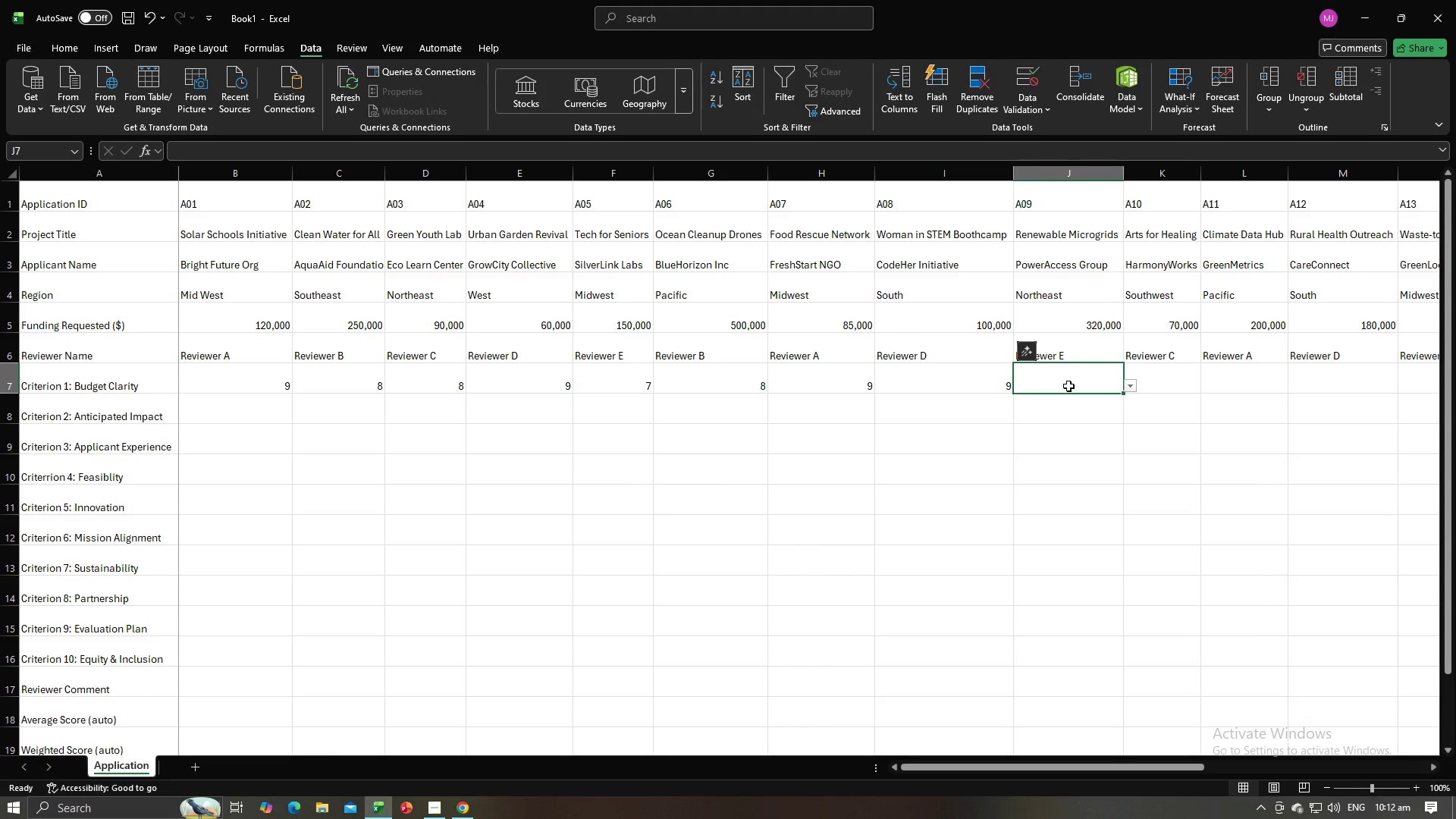 
key(Alt+AltLeft)
 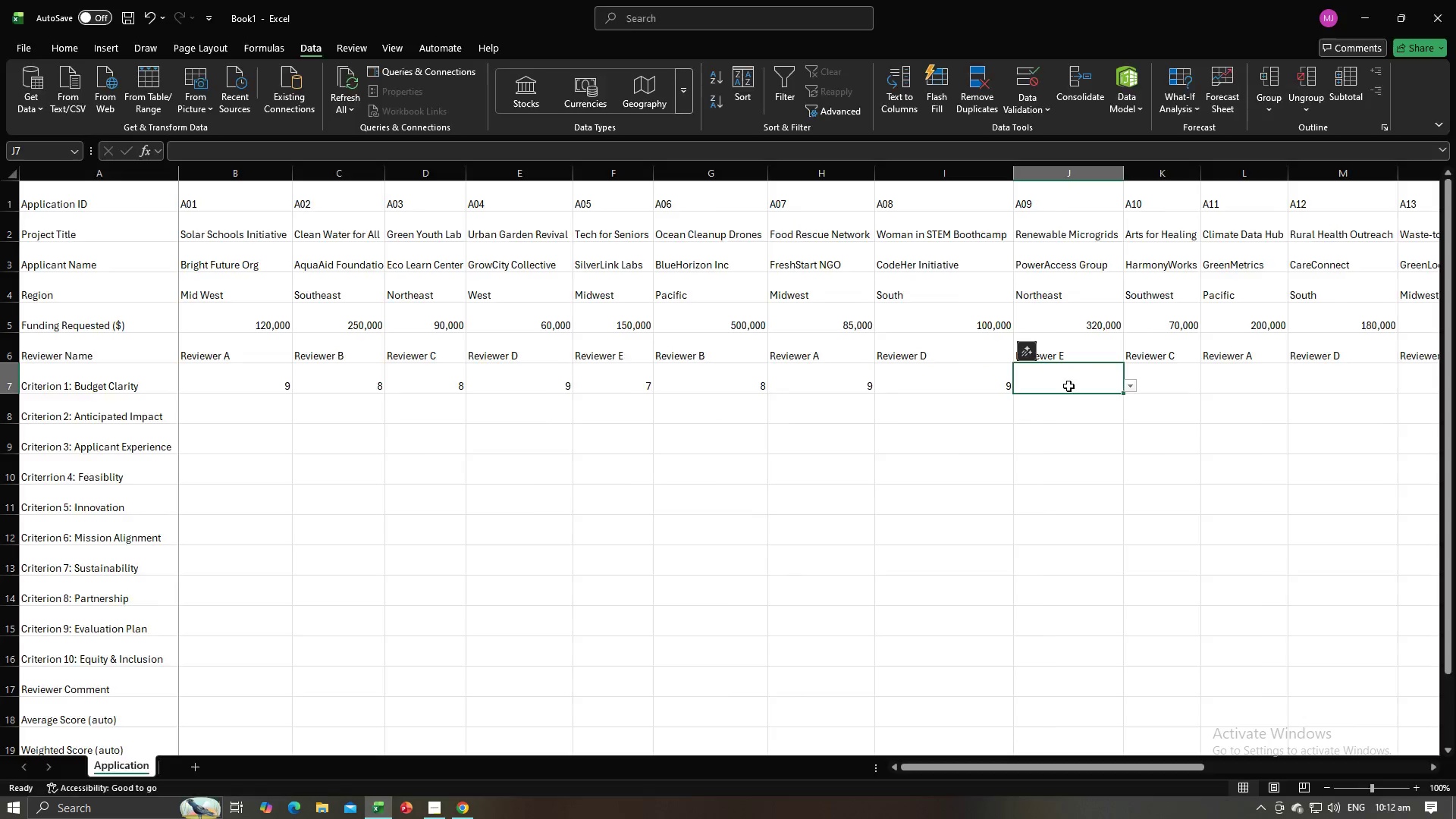 
key(Alt+Tab)
 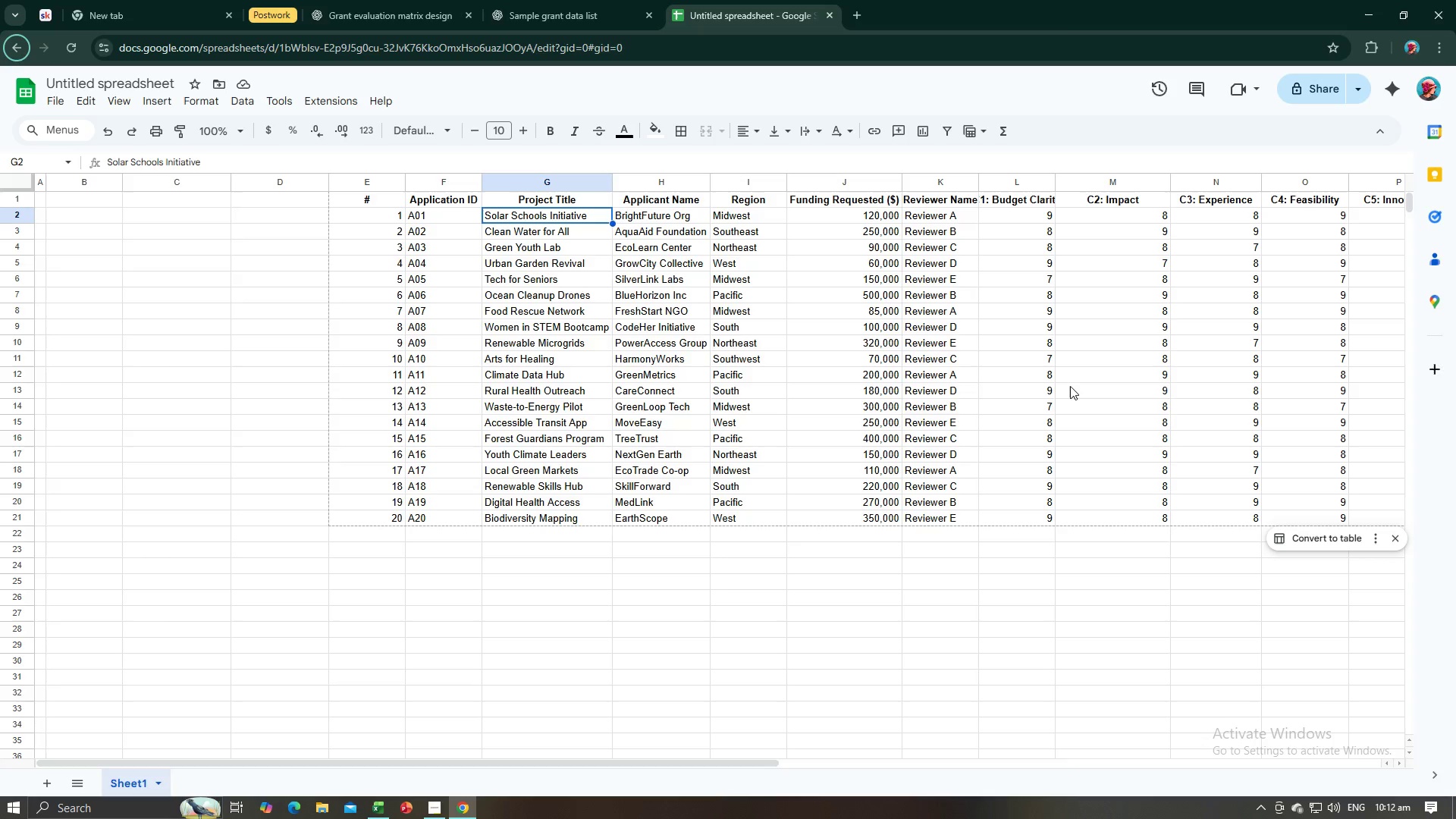 
key(Alt+AltLeft)
 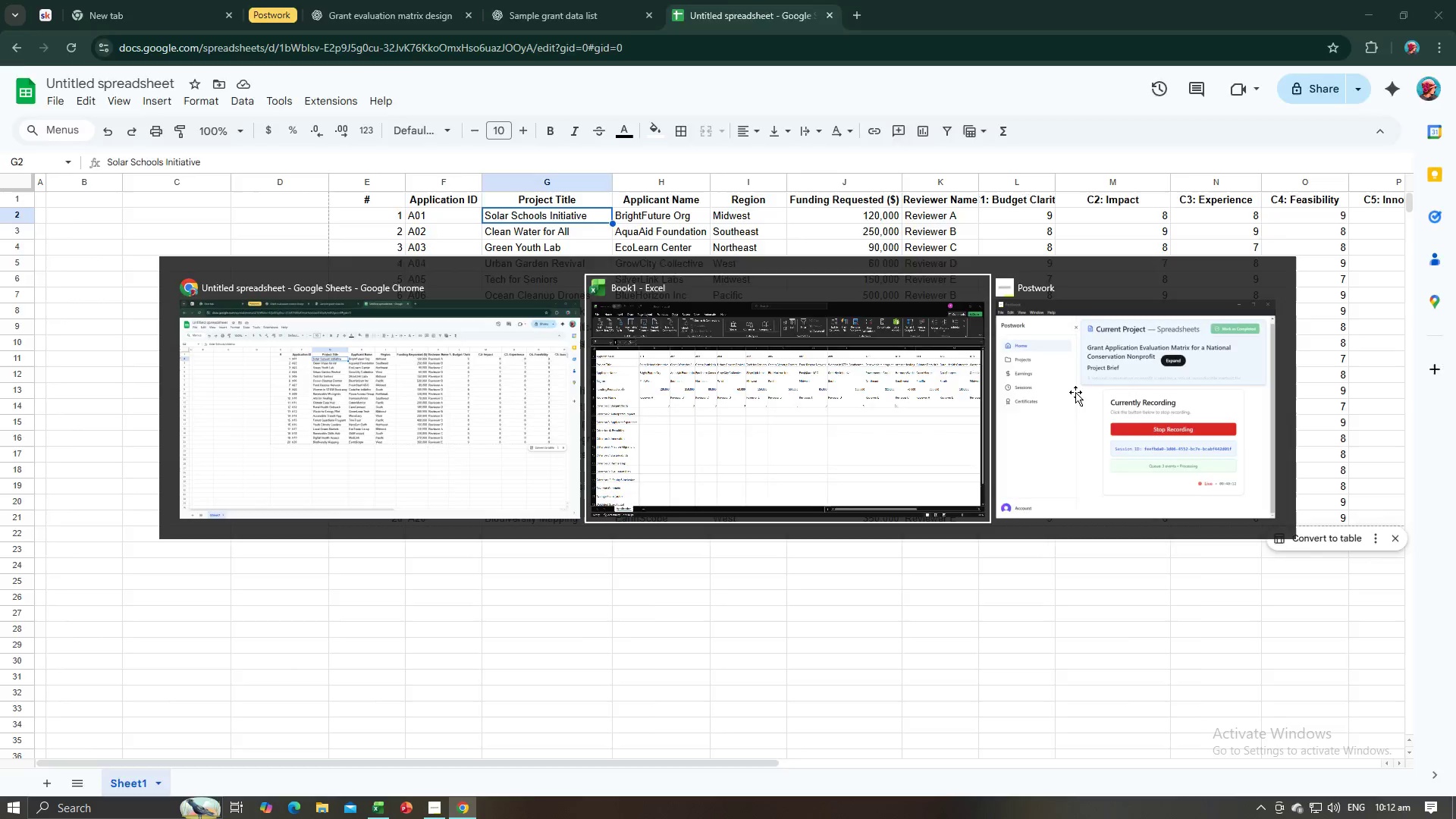 
key(Alt+Tab)
 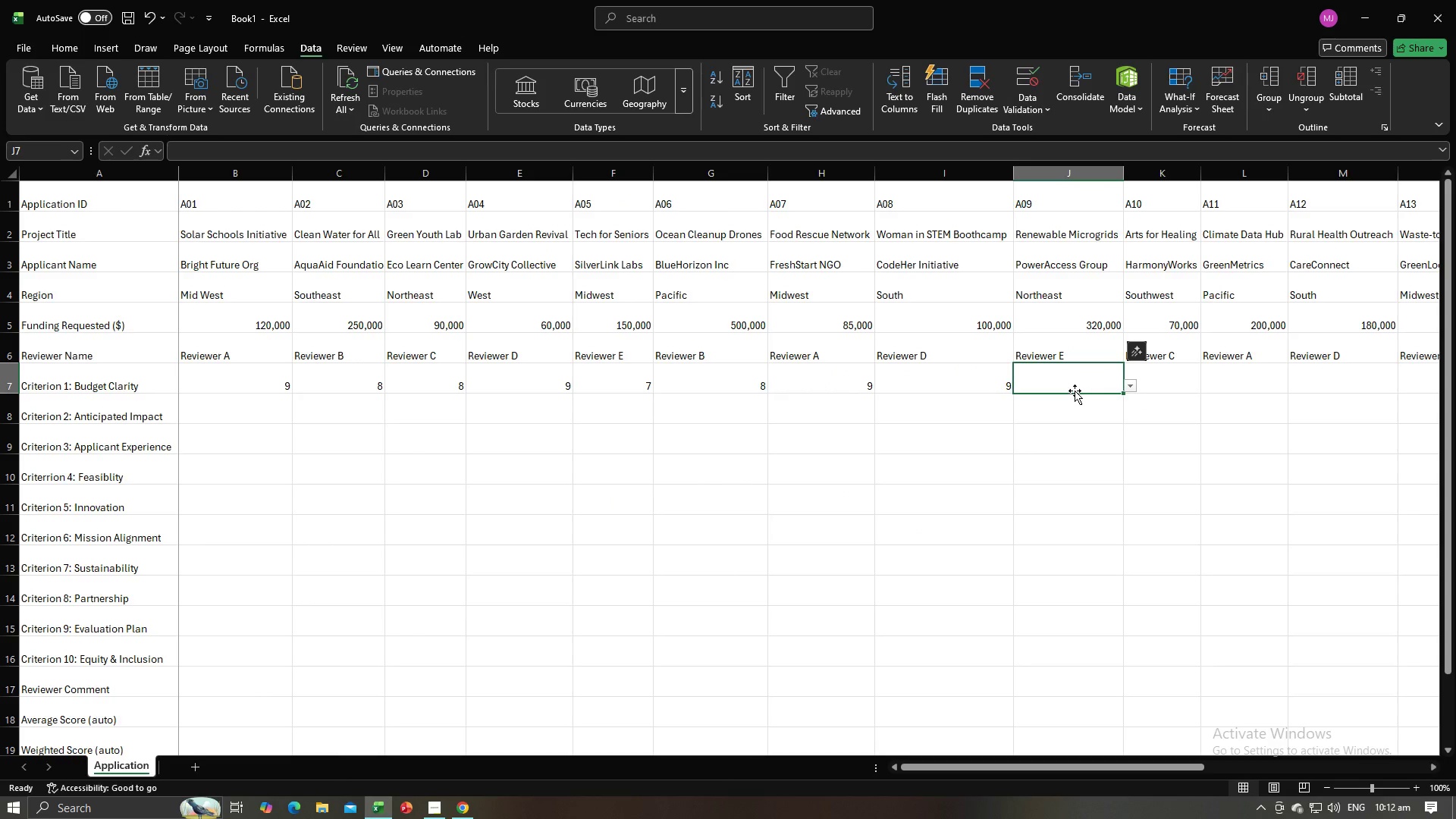 
wait(6.55)
 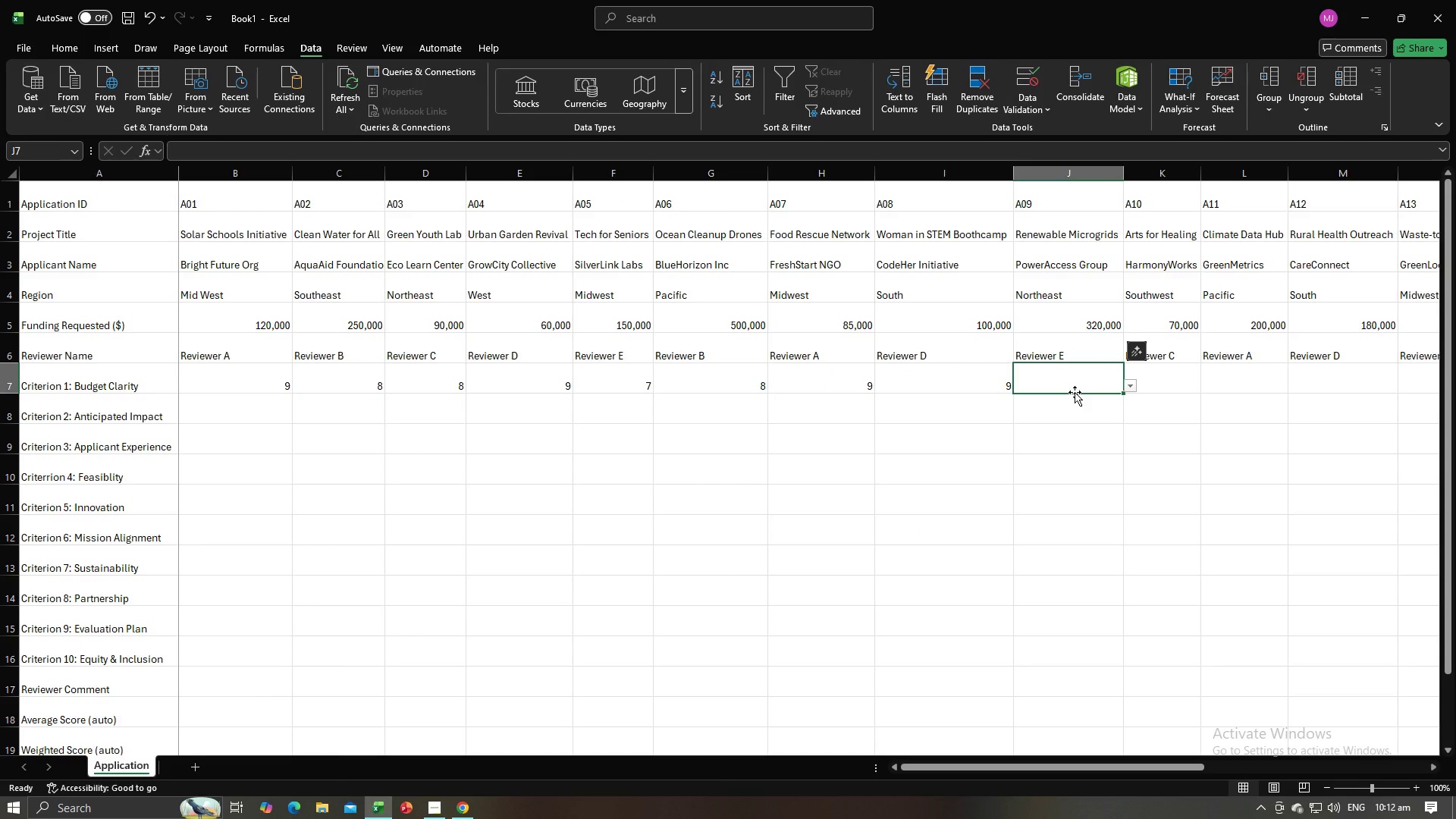 
key(Alt+AltLeft)
 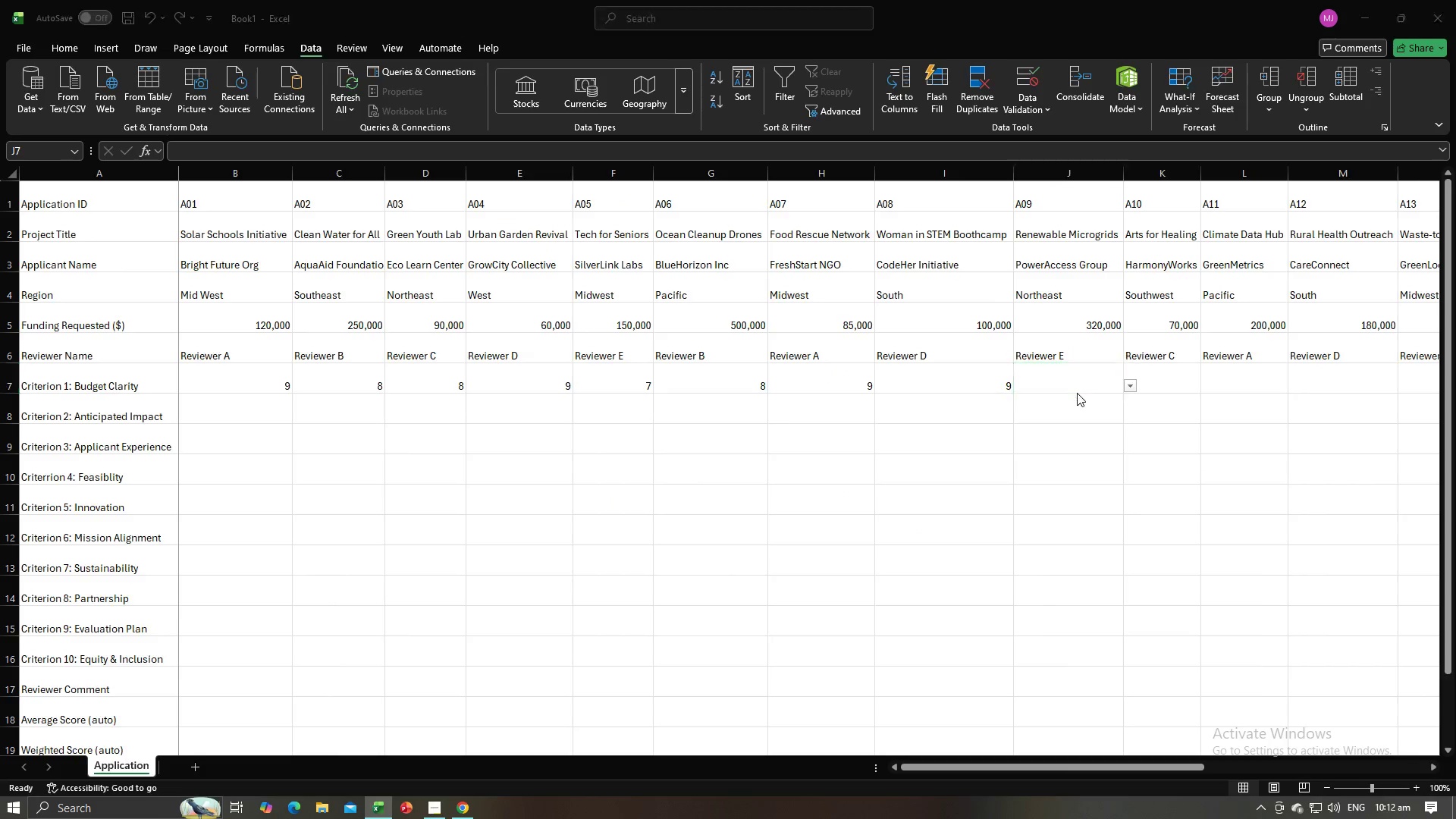 
key(Alt+Tab)
 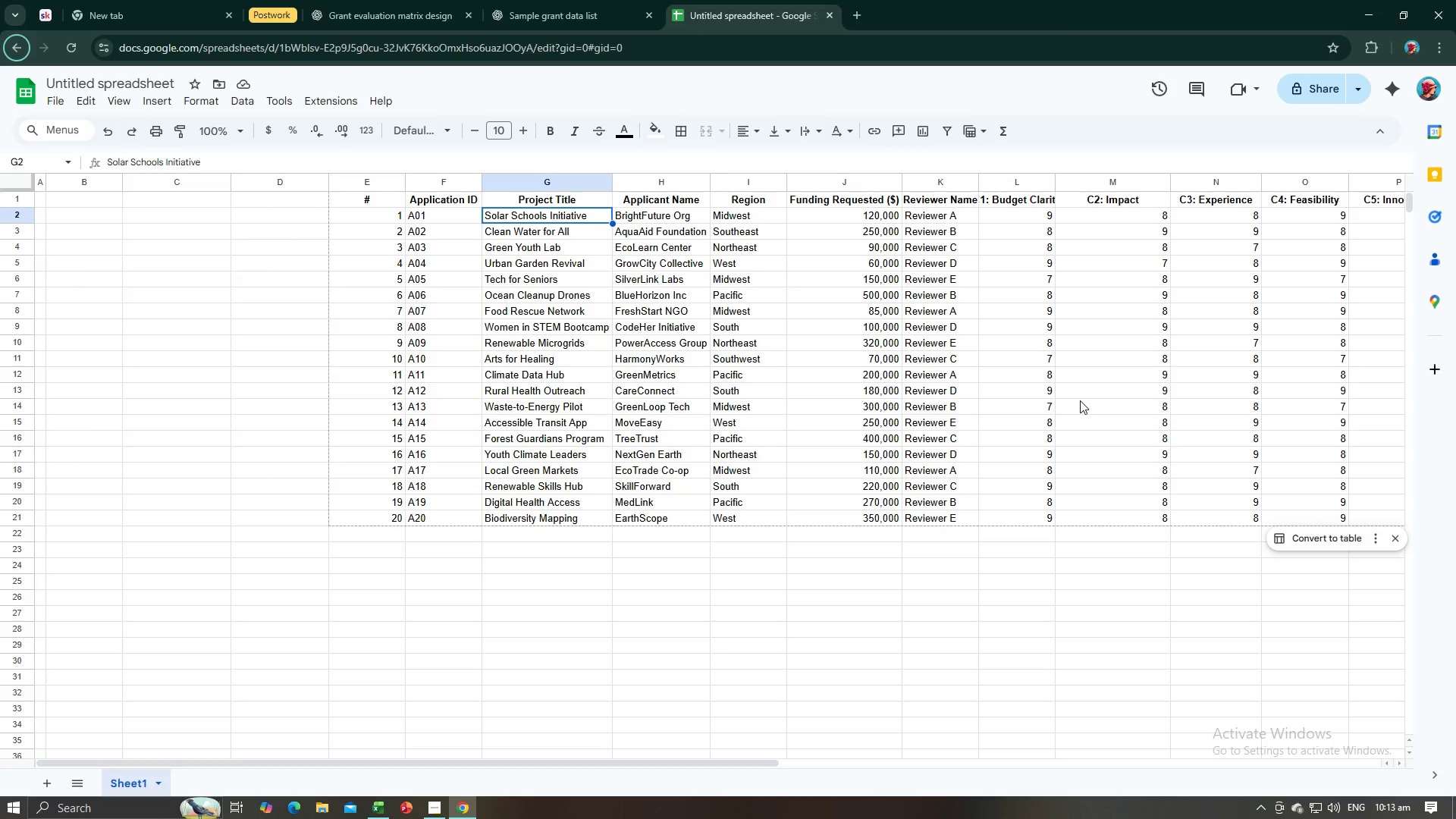 
wait(8.09)
 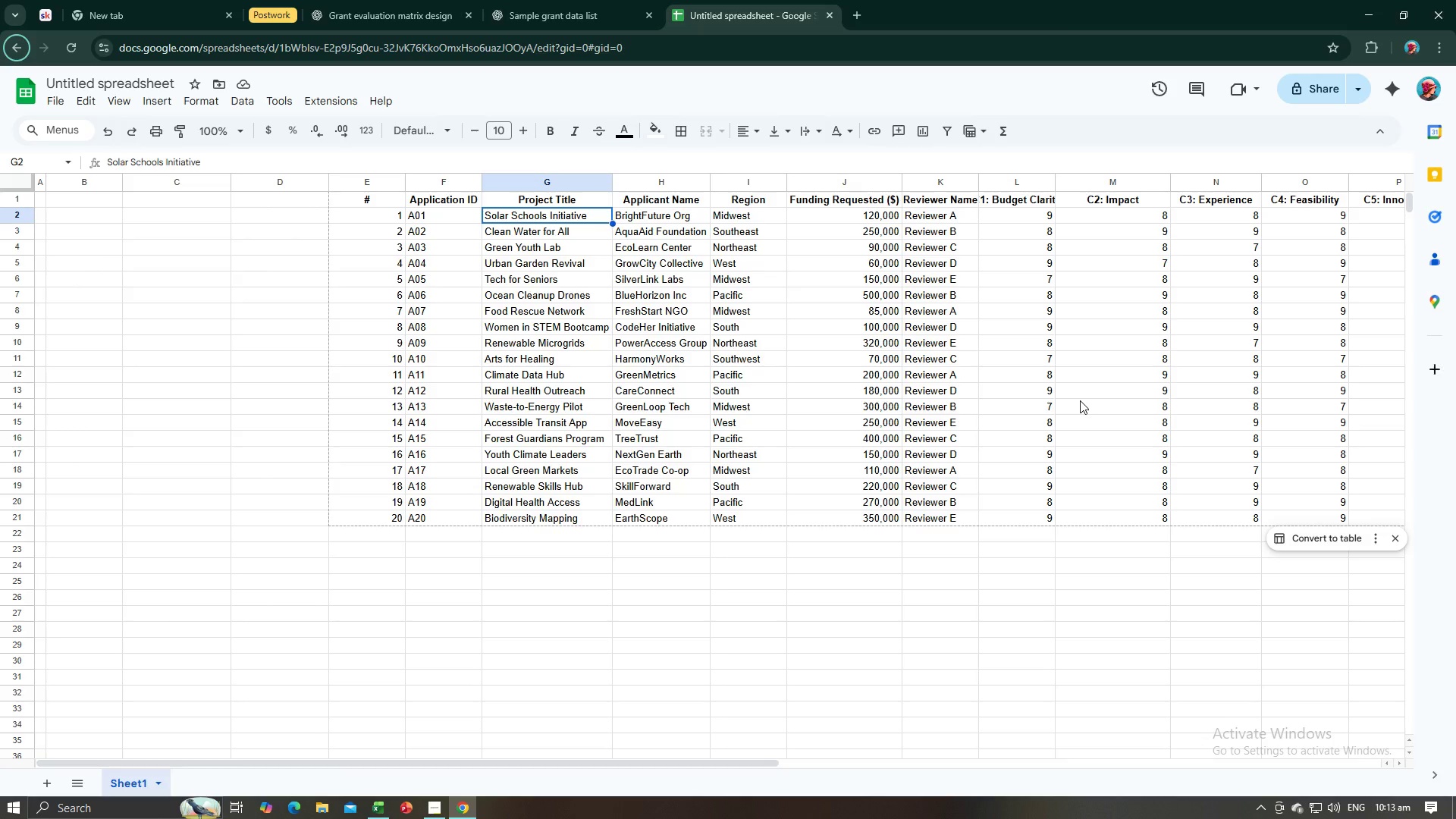 
key(Alt+AltLeft)
 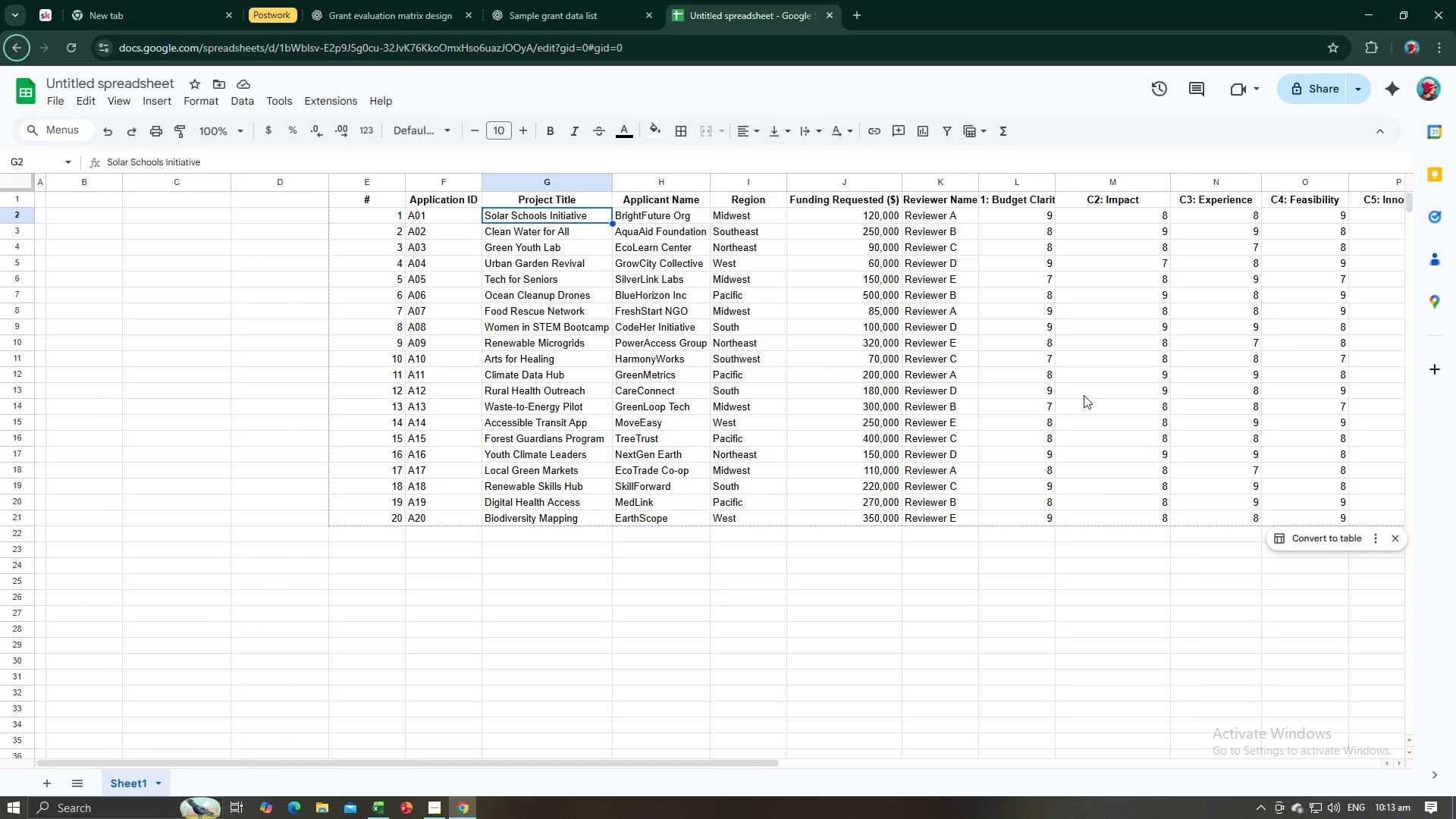 
key(Alt+Tab)
 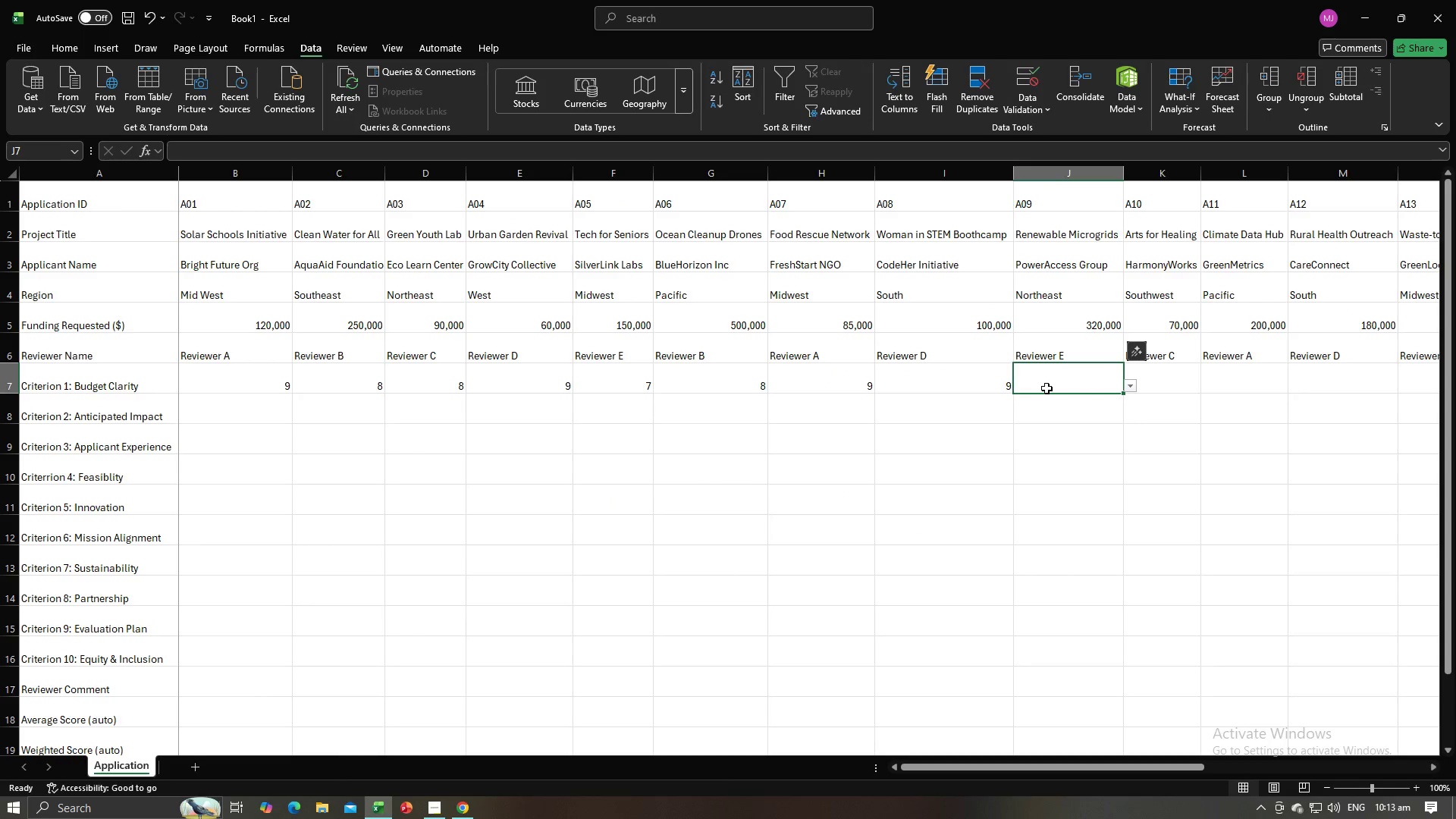 
key(Alt+AltLeft)
 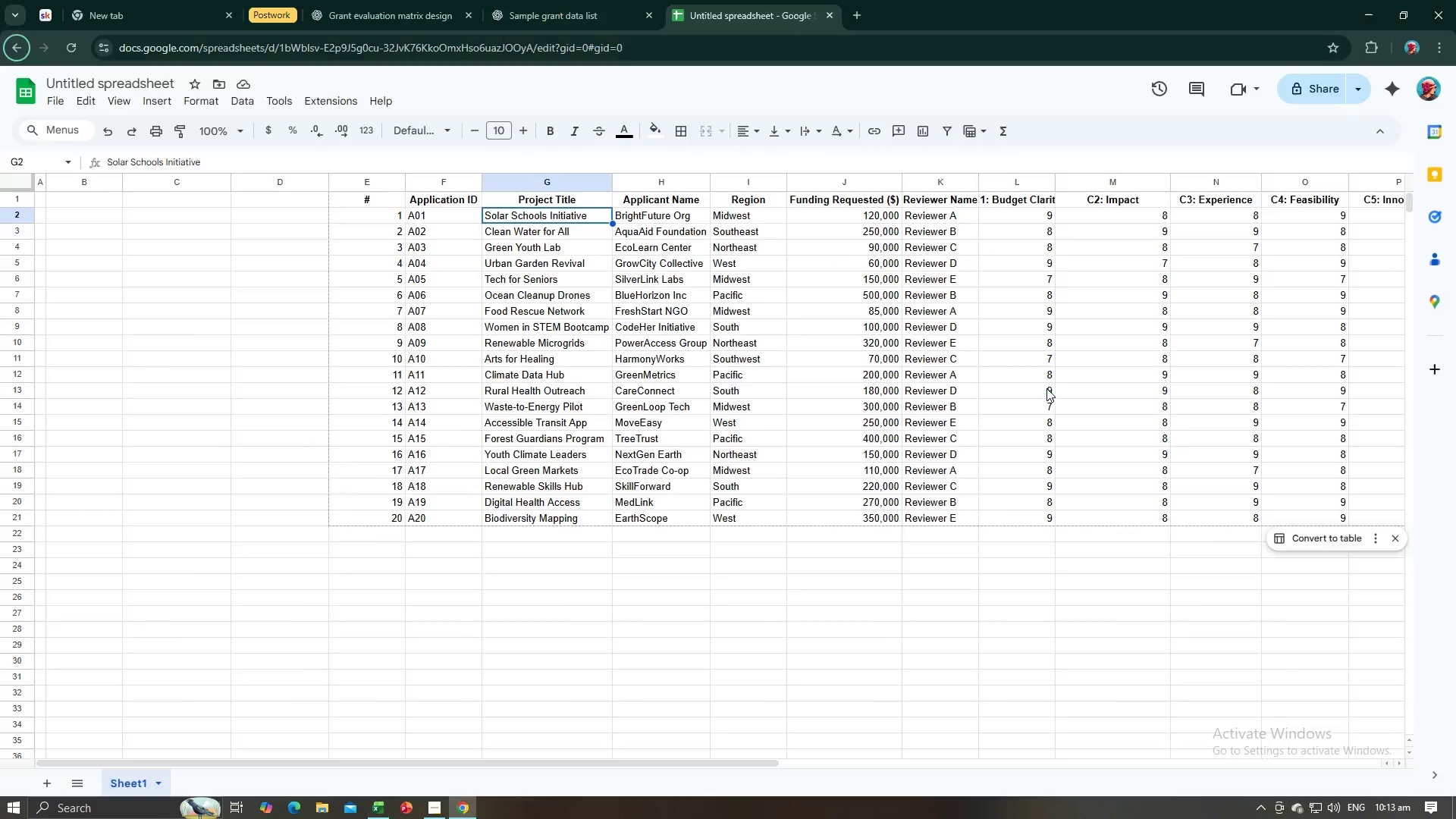 
key(Alt+Tab)
 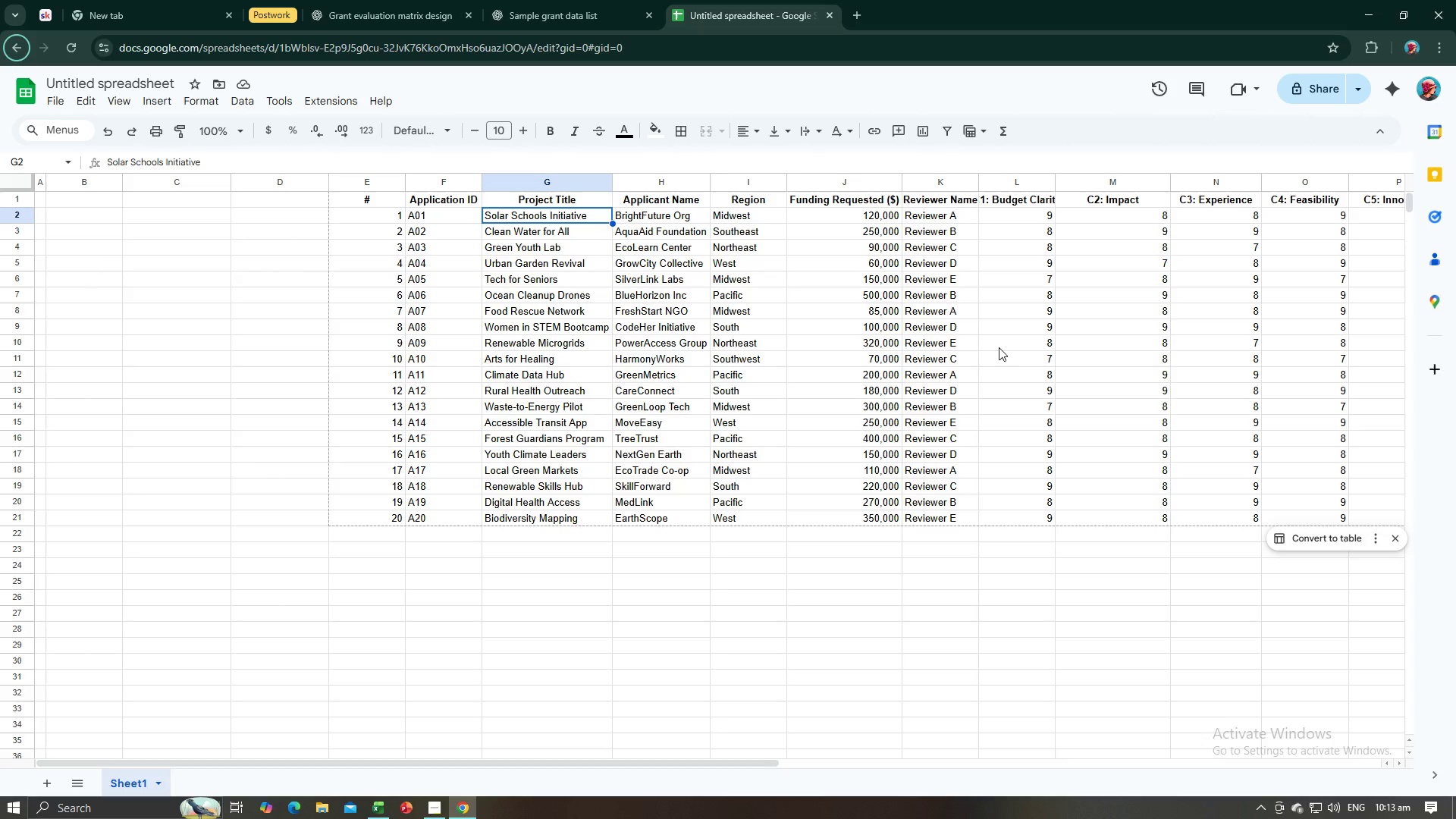 
key(Alt+AltLeft)
 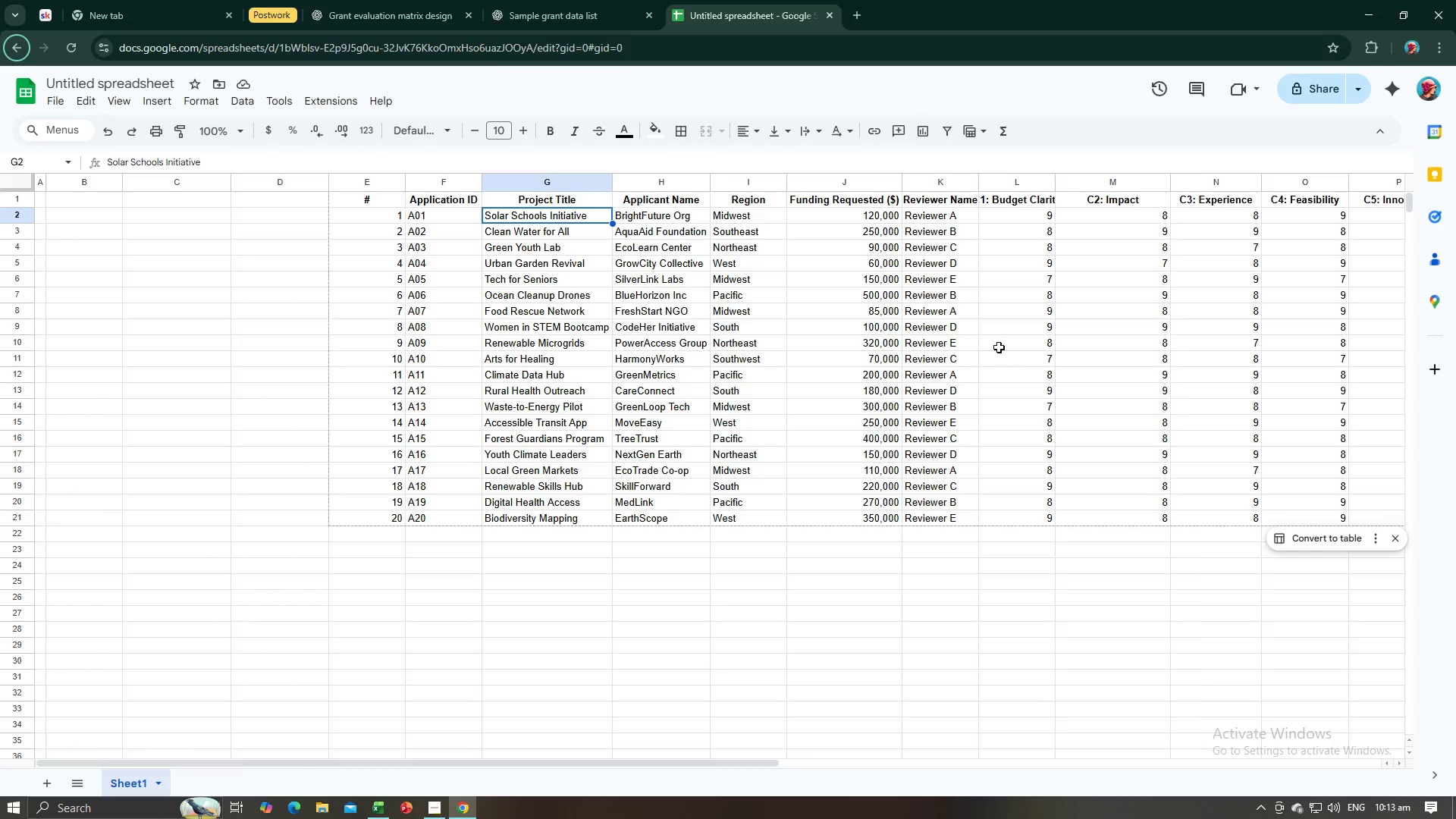 
key(Alt+Tab)
 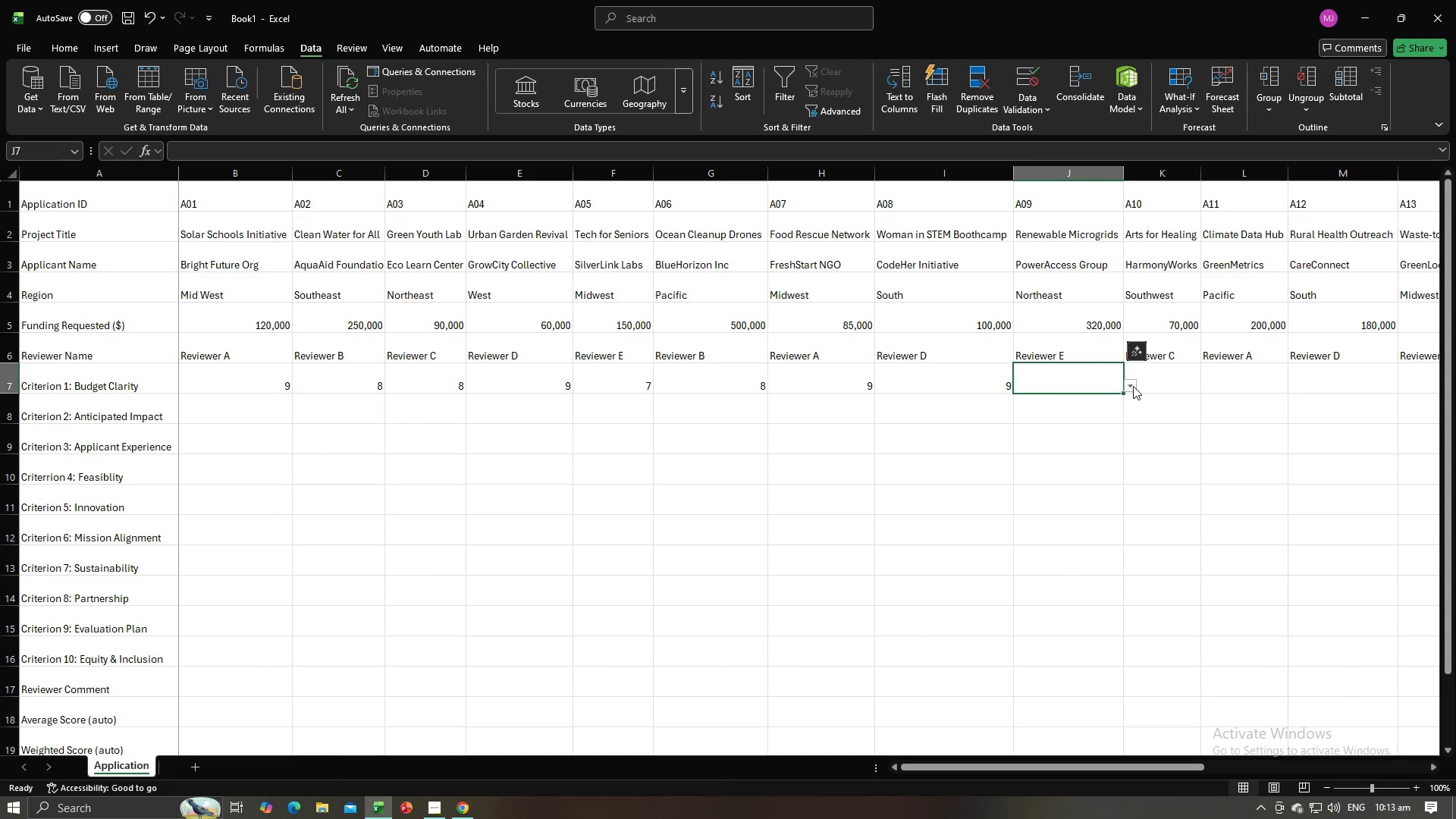 
left_click([1133, 386])
 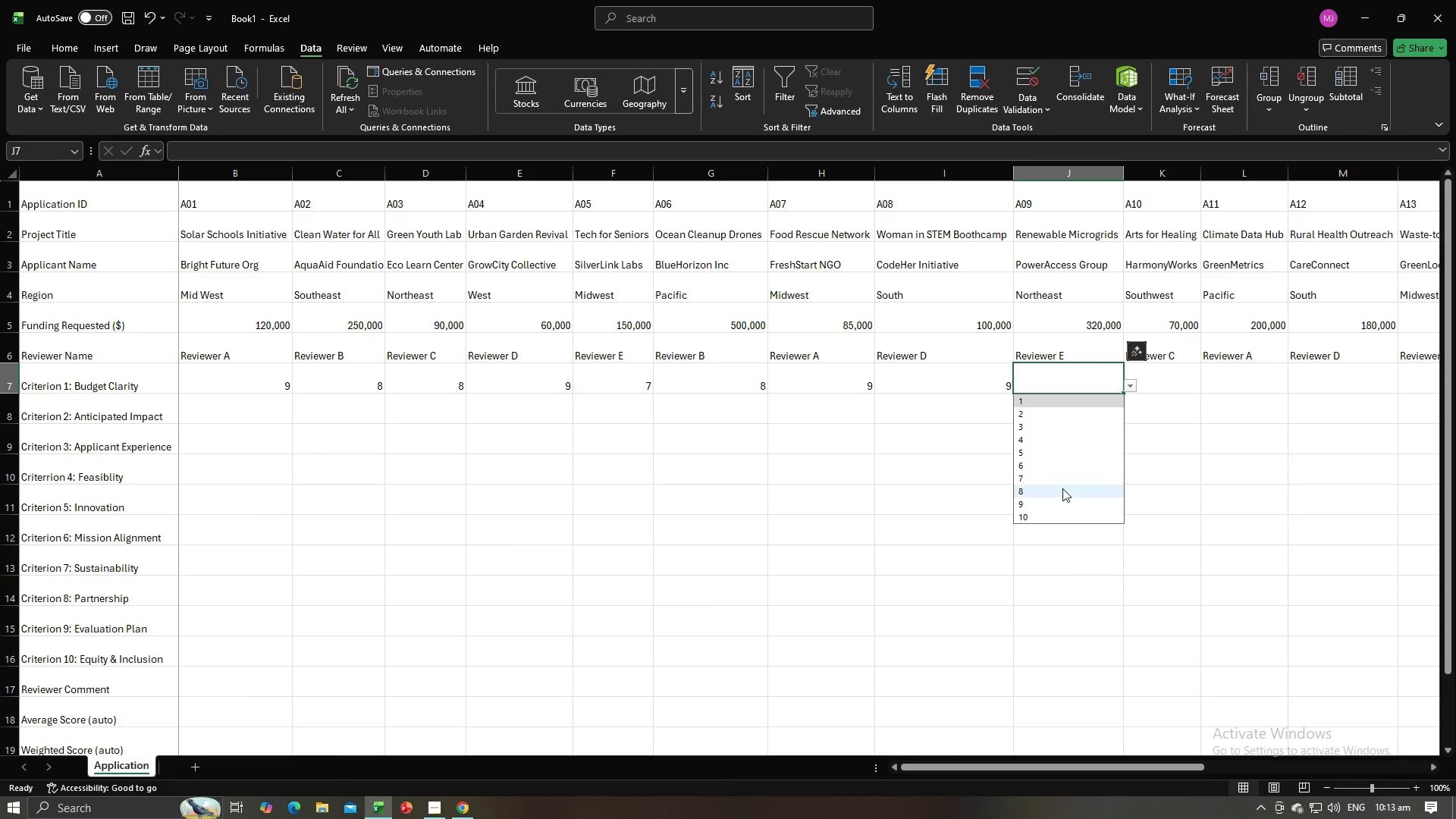 
left_click([1062, 488])
 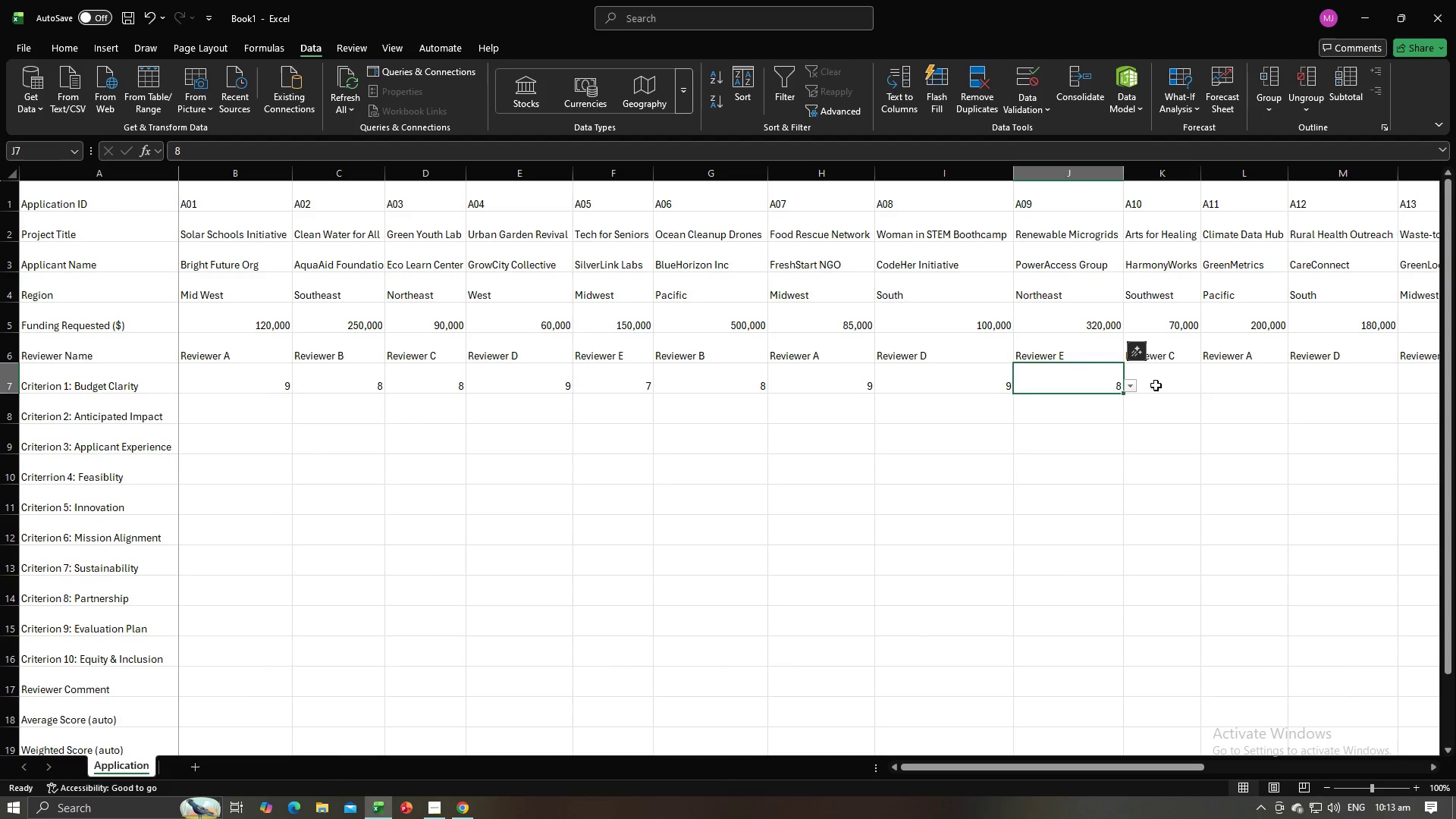 
left_click([1156, 385])
 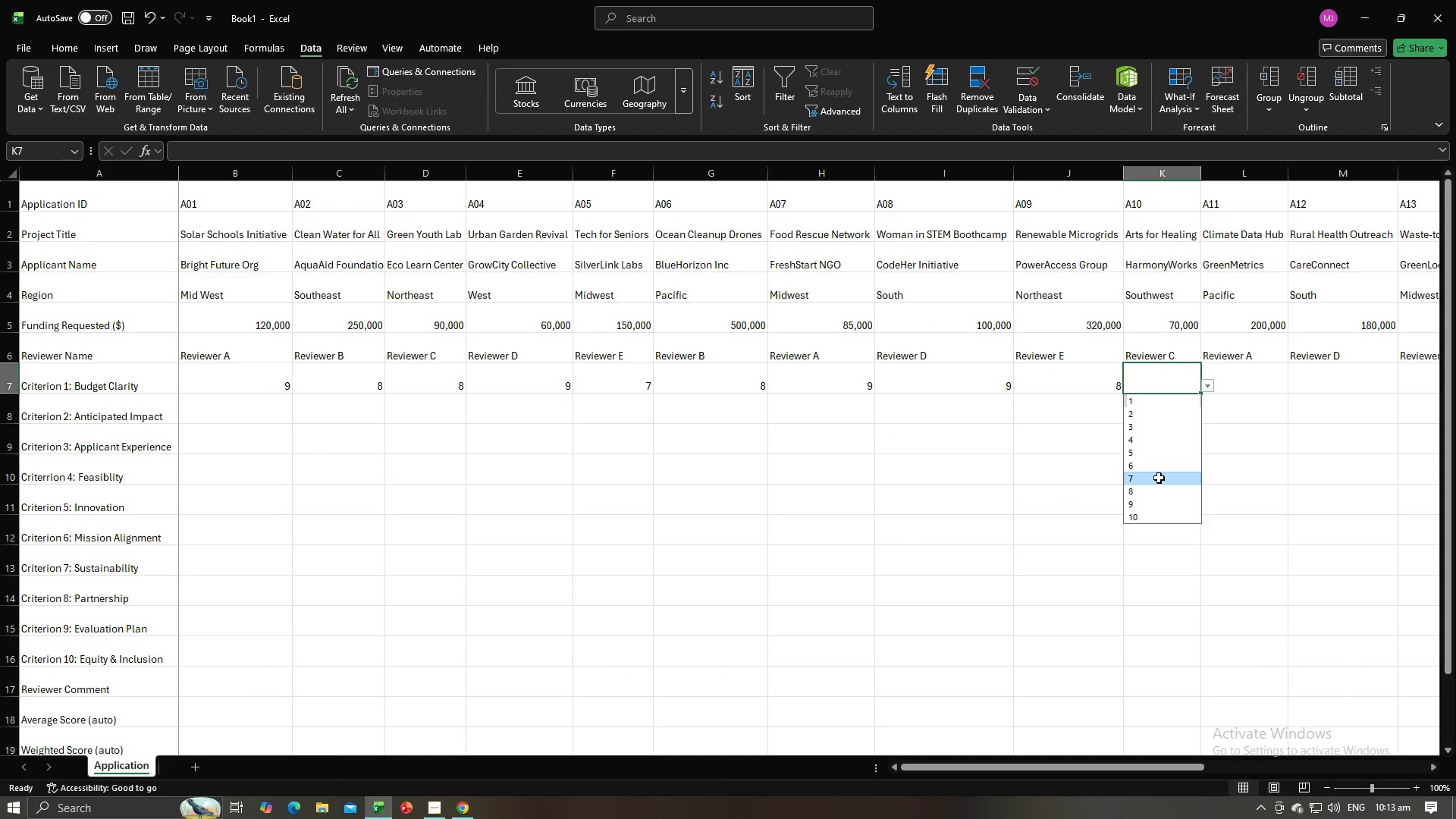 
double_click([1254, 383])
 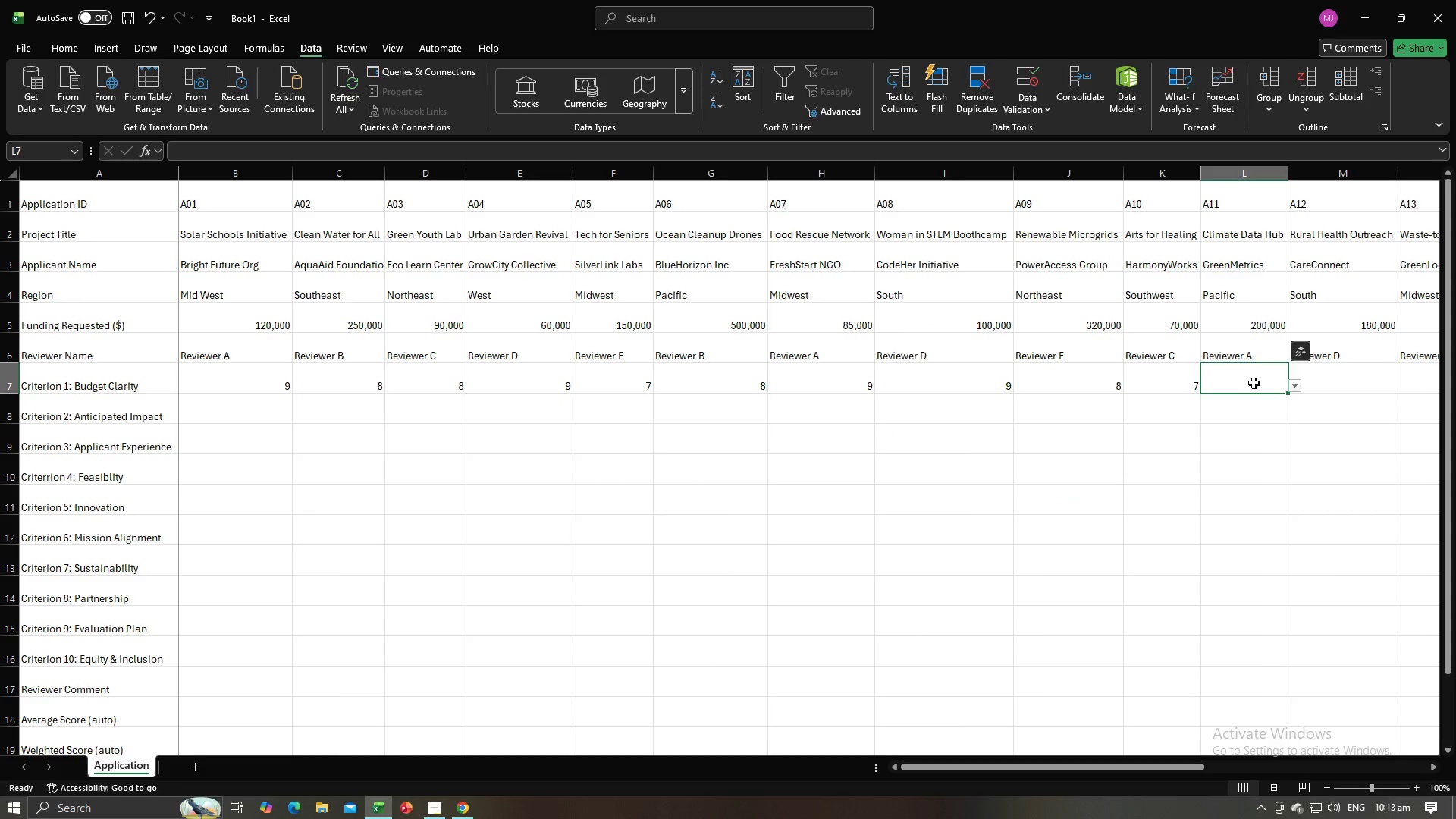 
key(Alt+AltLeft)
 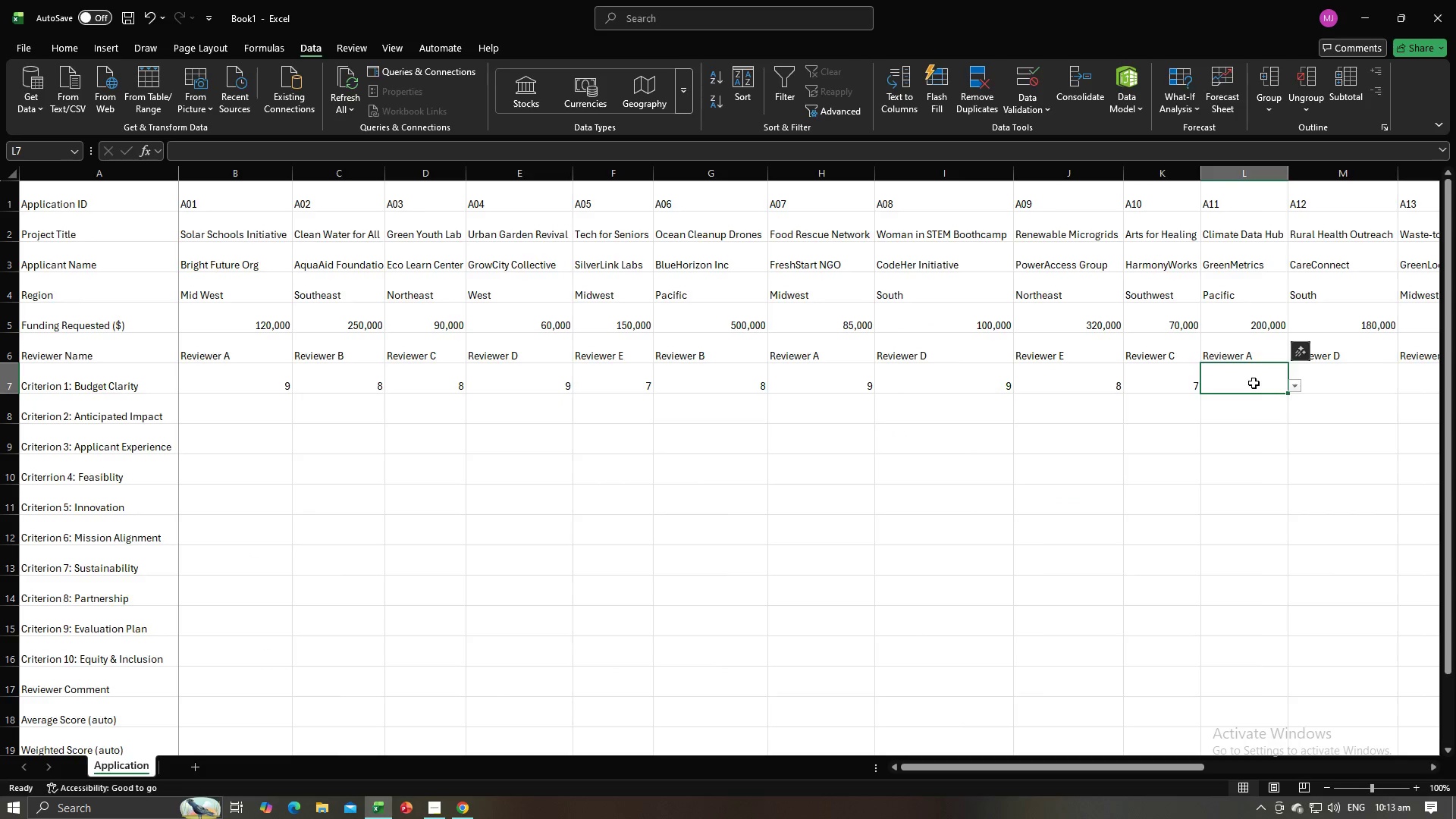 
key(Alt+Tab)
 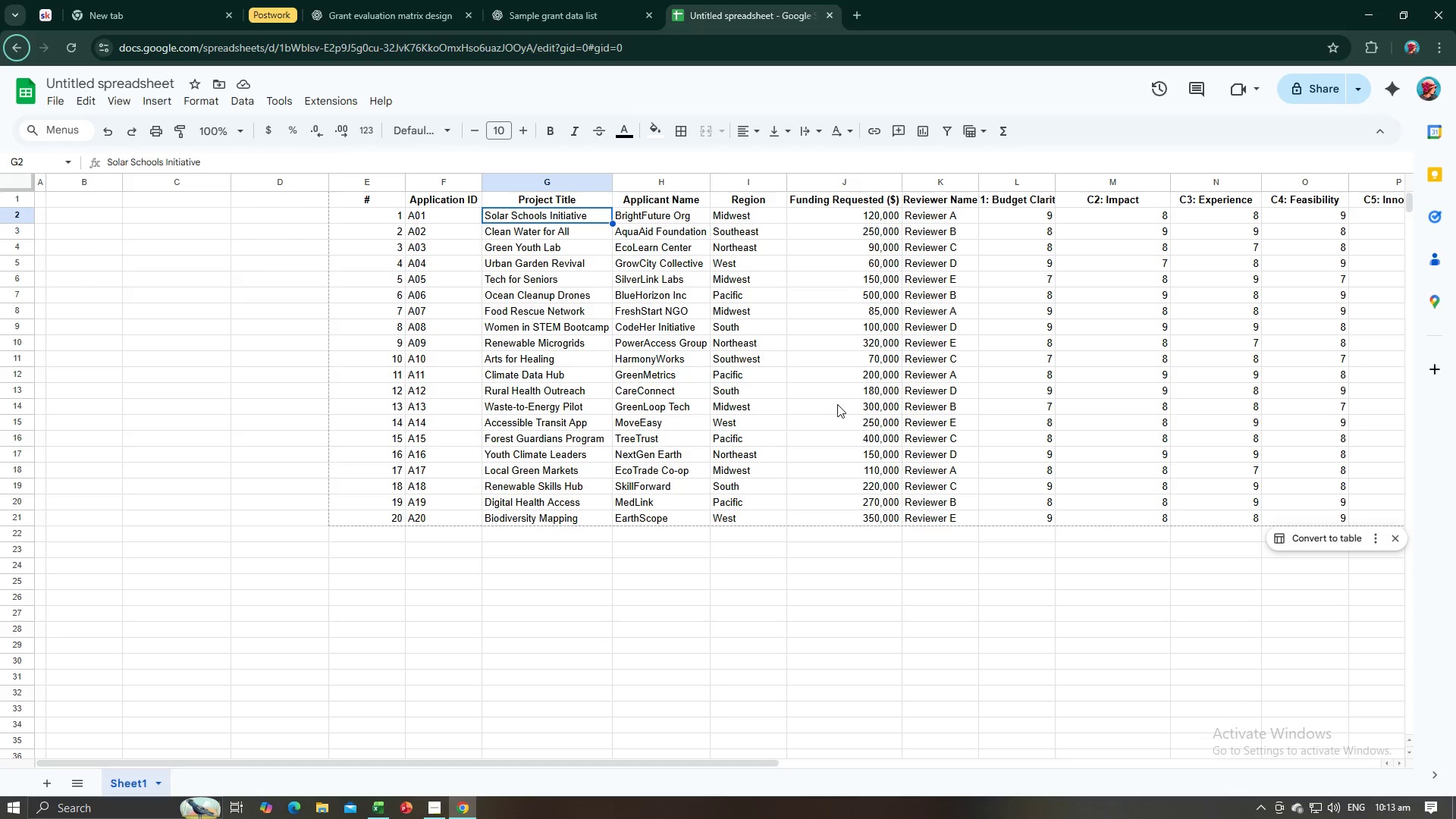 
key(Alt+AltLeft)
 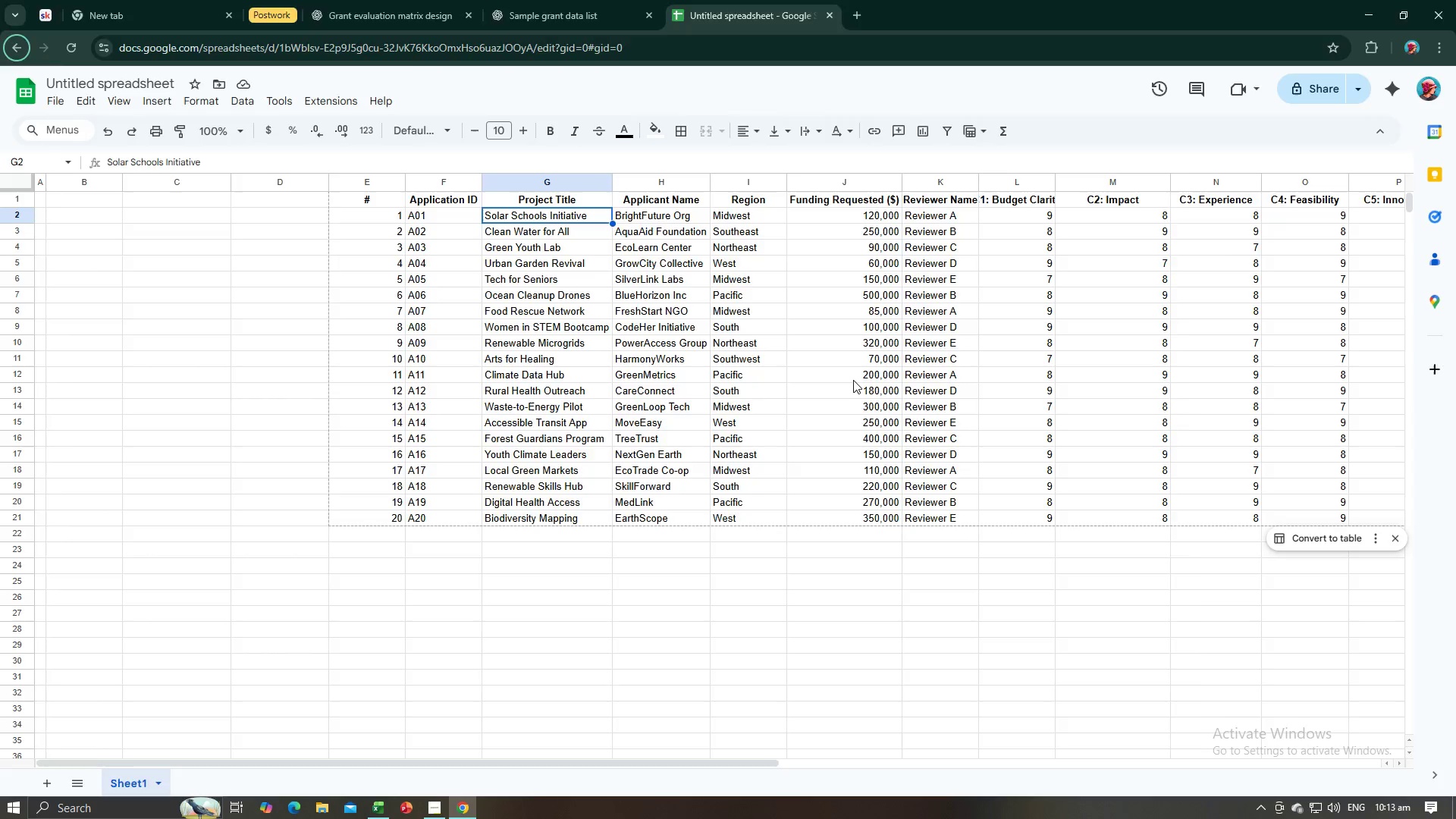 
key(Alt+Tab)
 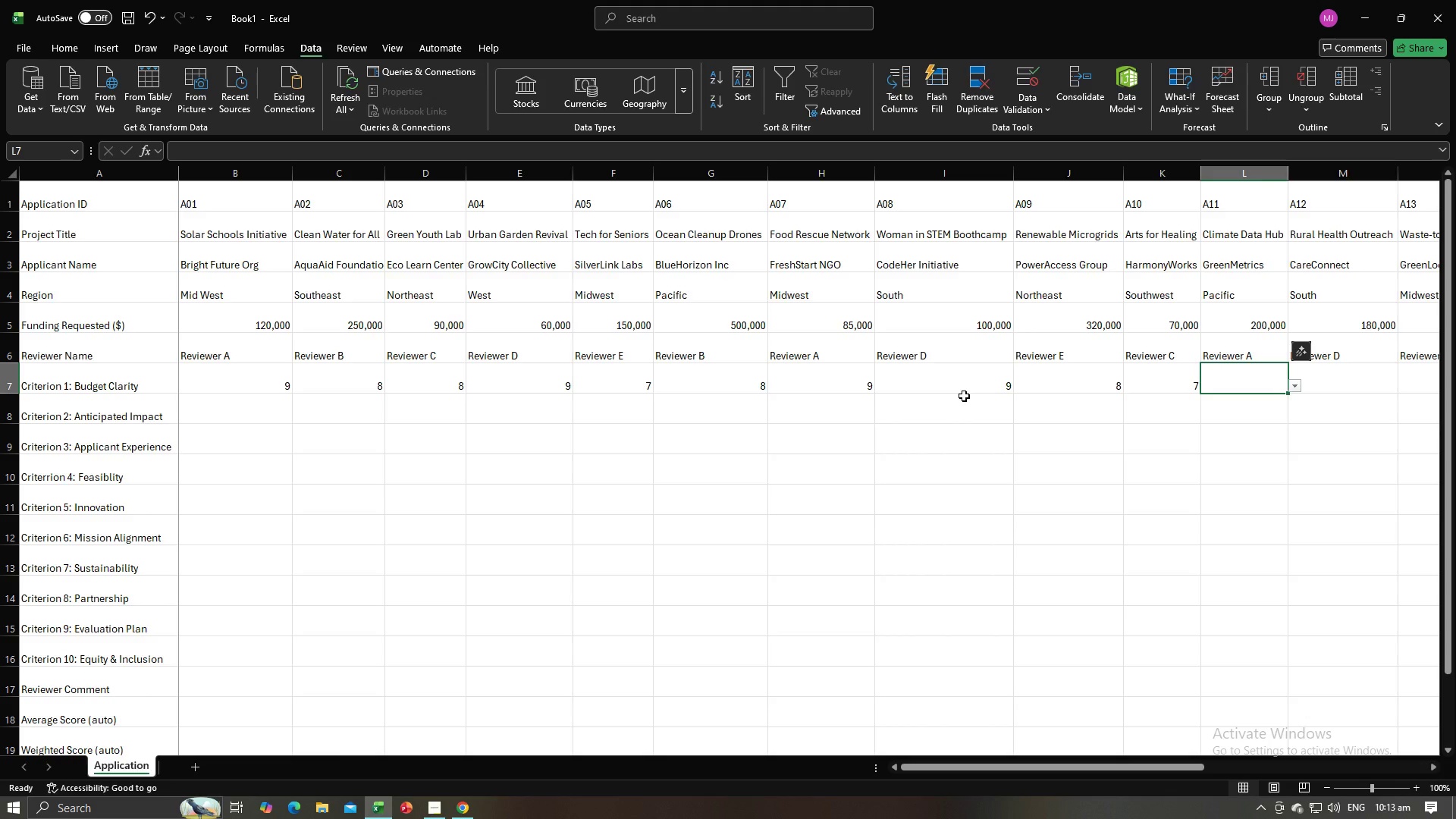 
key(Alt+AltLeft)
 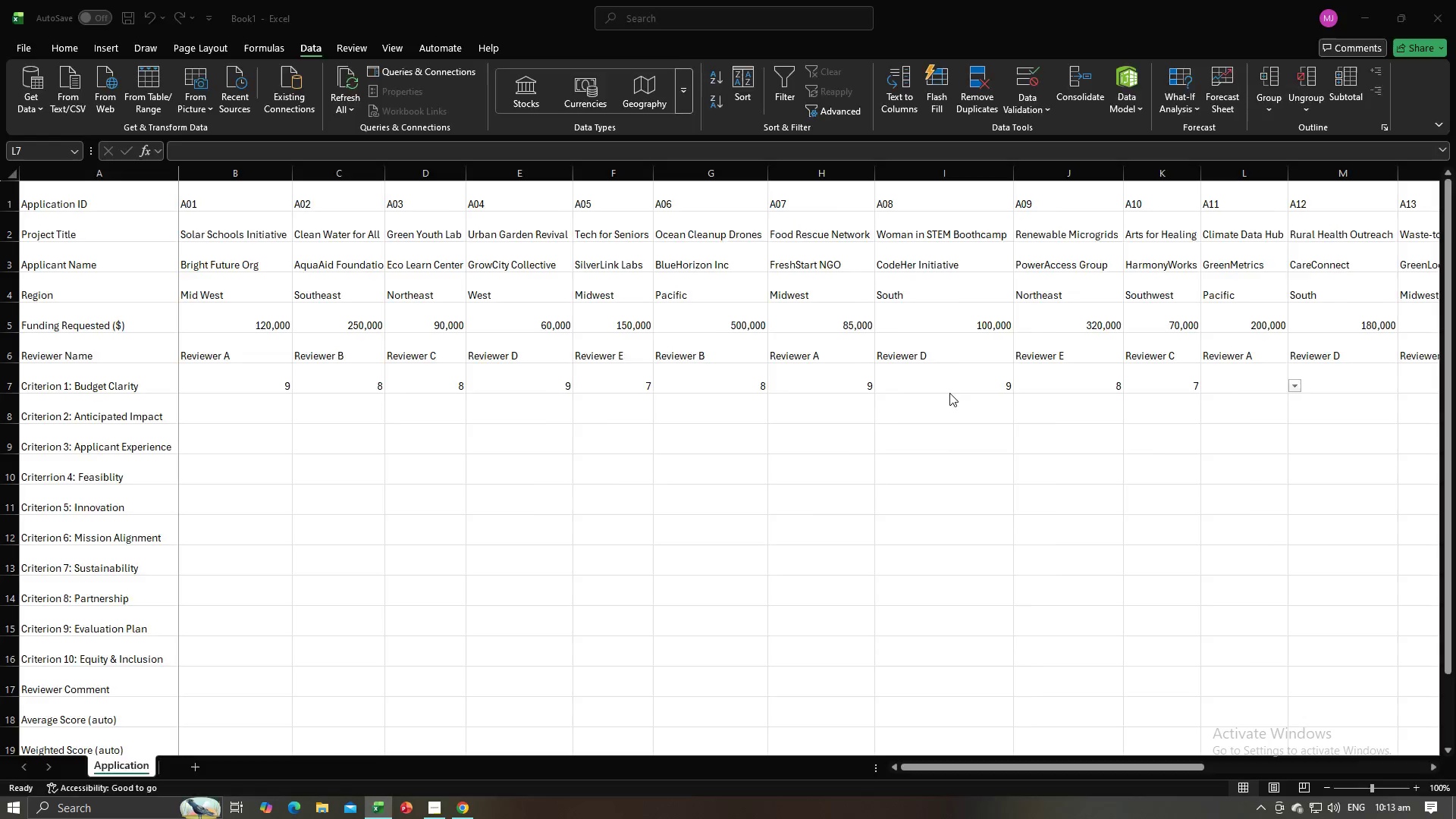 
key(Alt+Tab)
 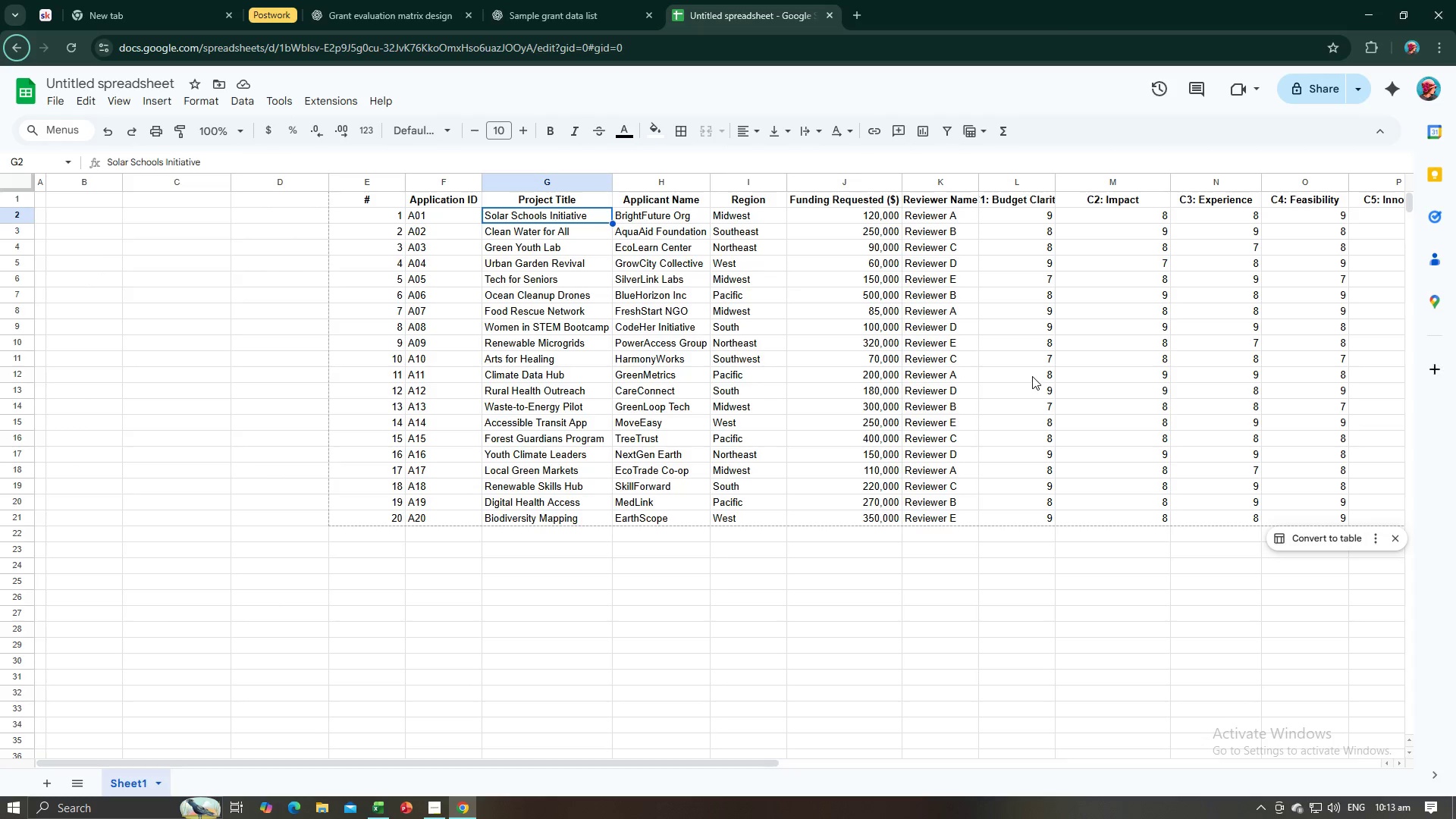 
wait(5.02)
 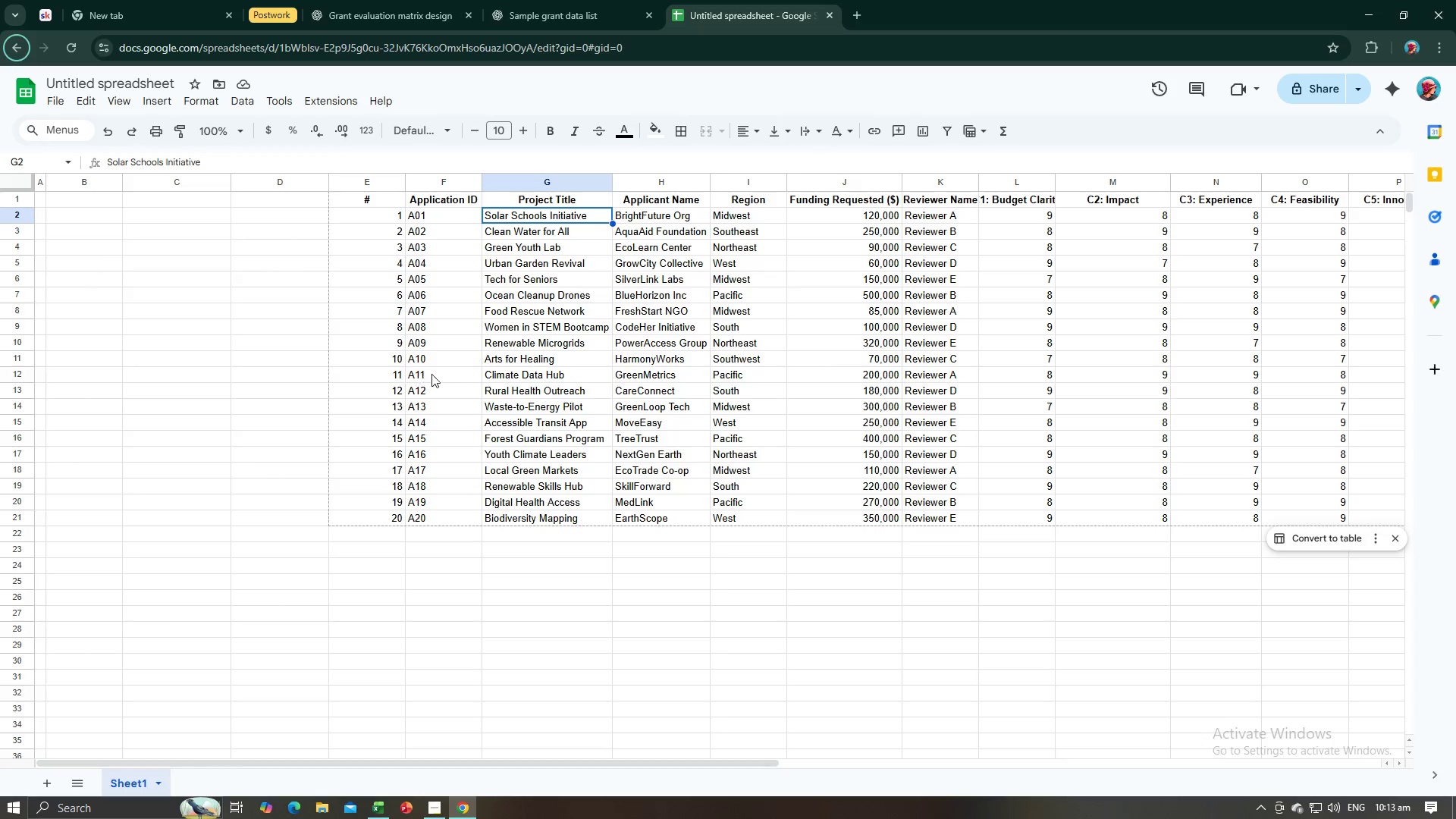 
key(Alt+AltLeft)
 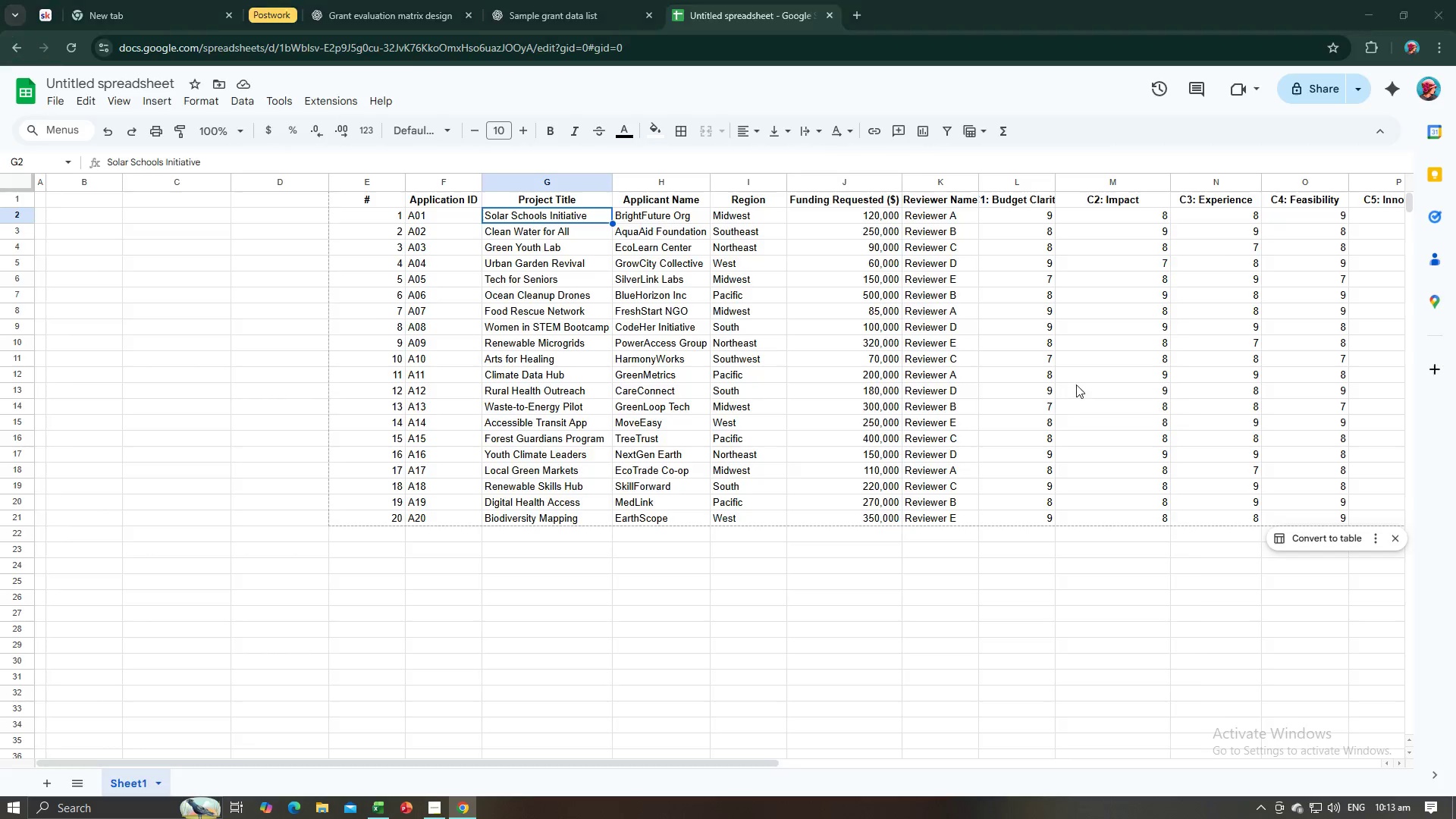 
key(Alt+Tab)
 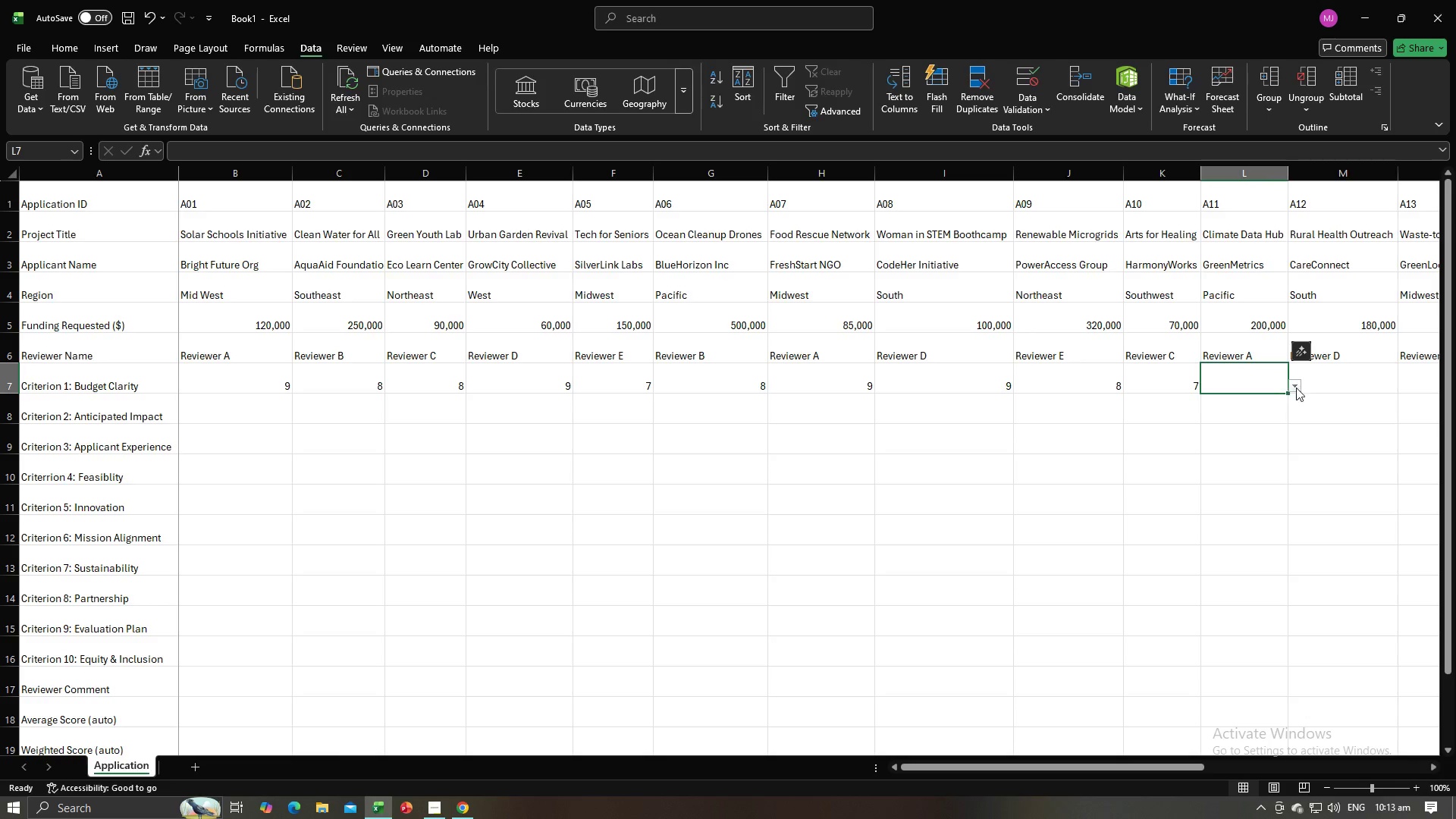 
left_click([1295, 386])
 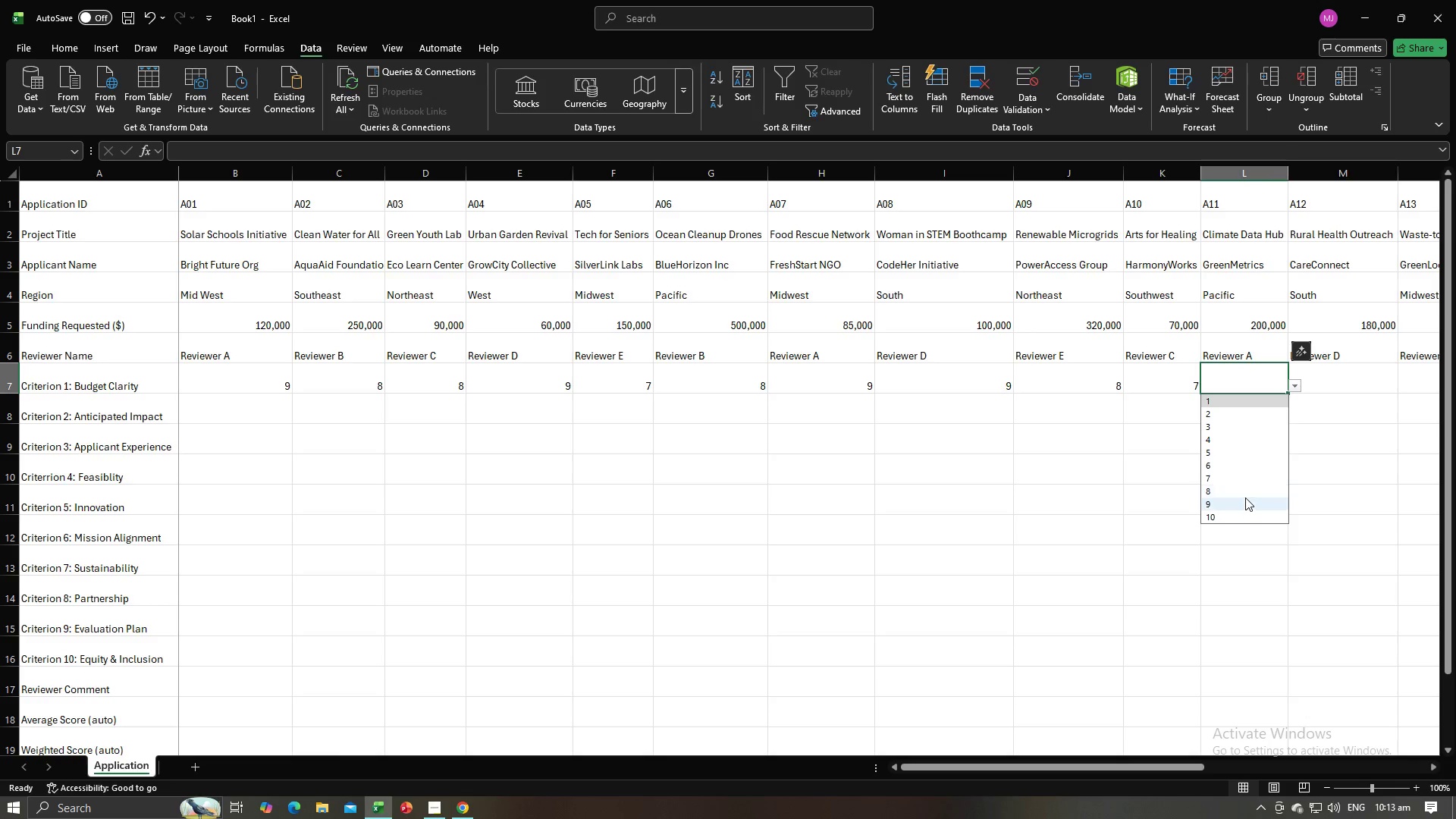 
left_click([1245, 497])
 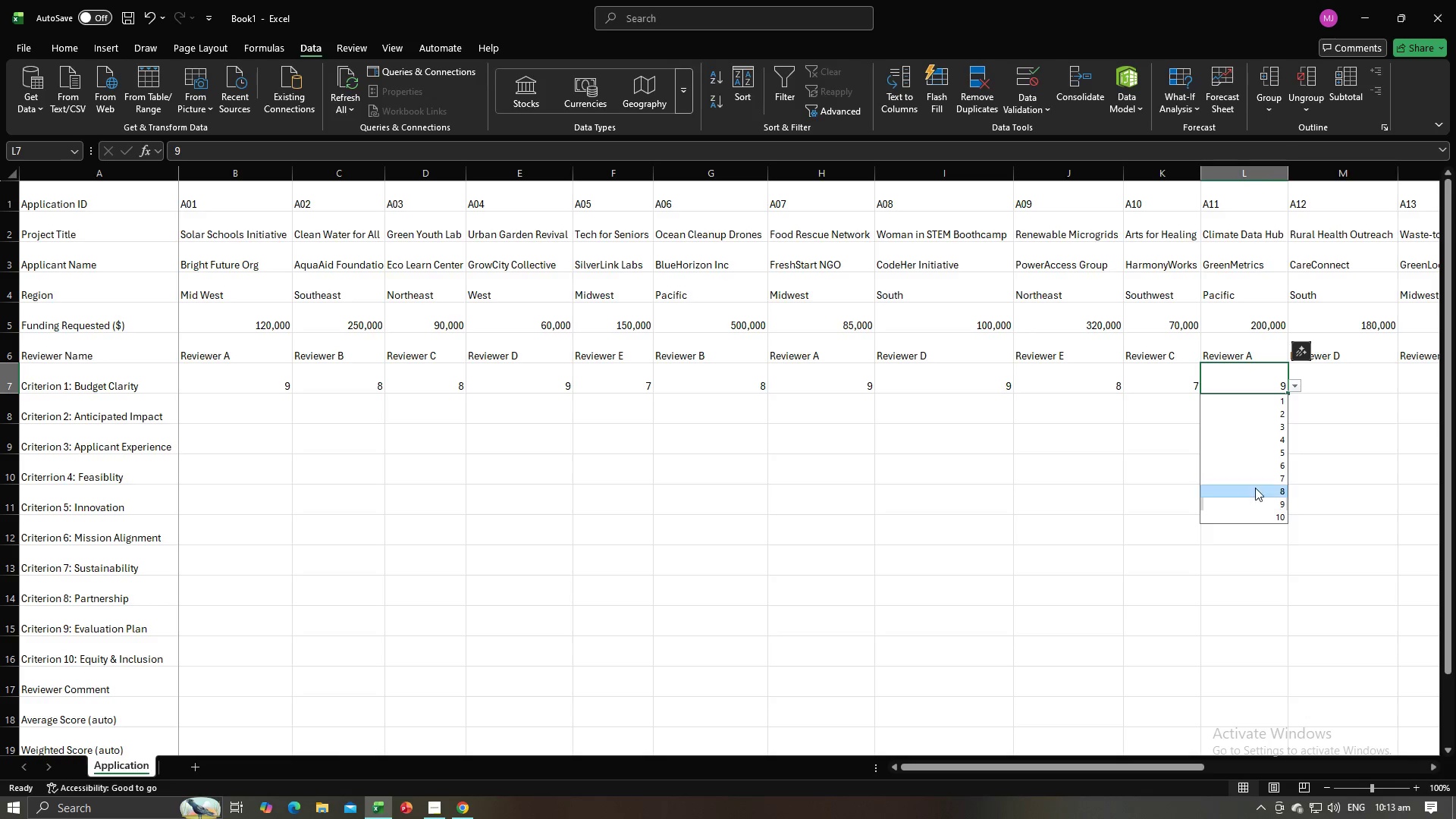 
double_click([1365, 384])
 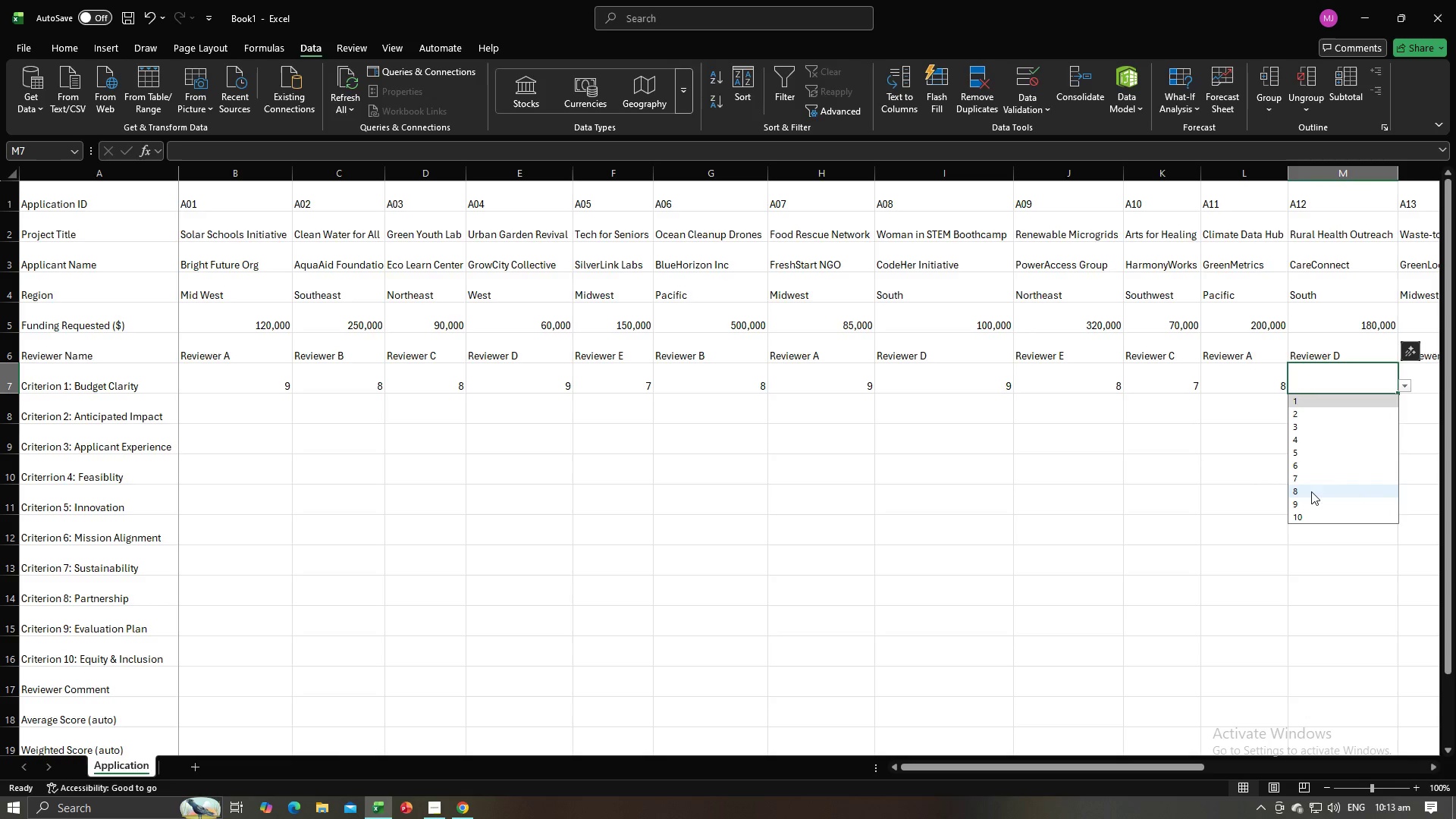 
left_click([1310, 500])
 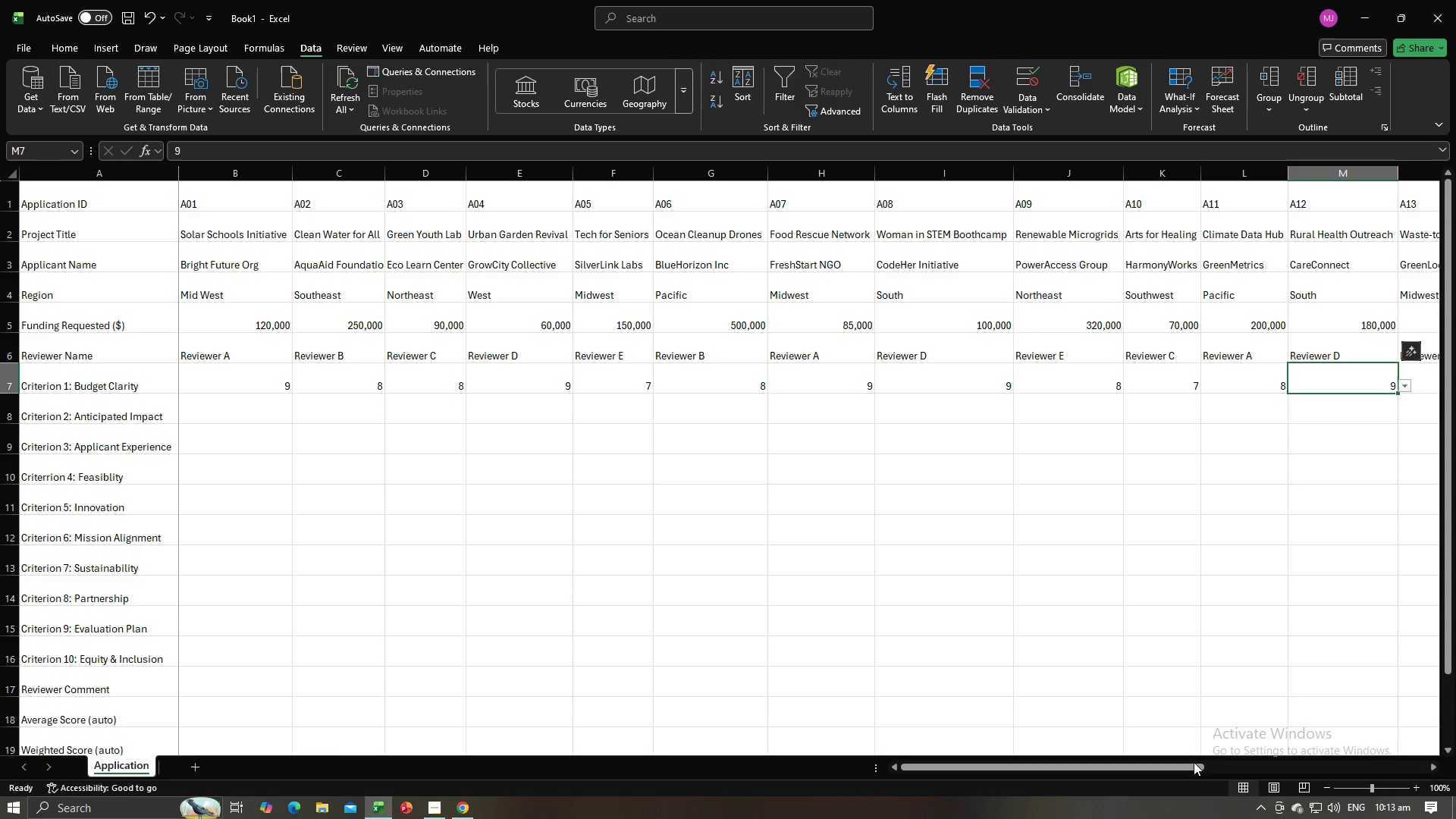 
left_click_drag(start_coordinate=[1192, 765], to_coordinate=[1346, 772])
 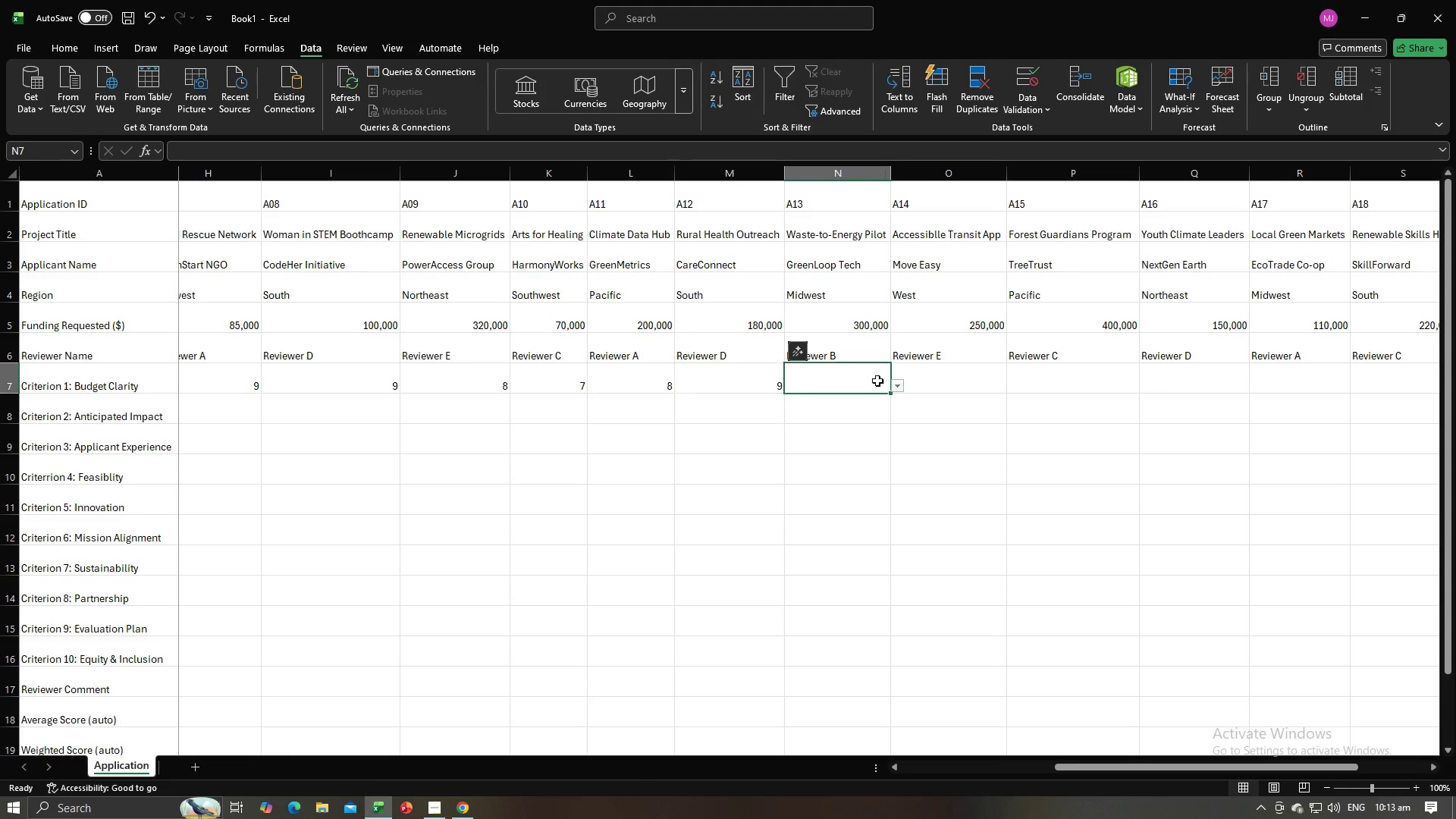 
left_click([877, 381])
 